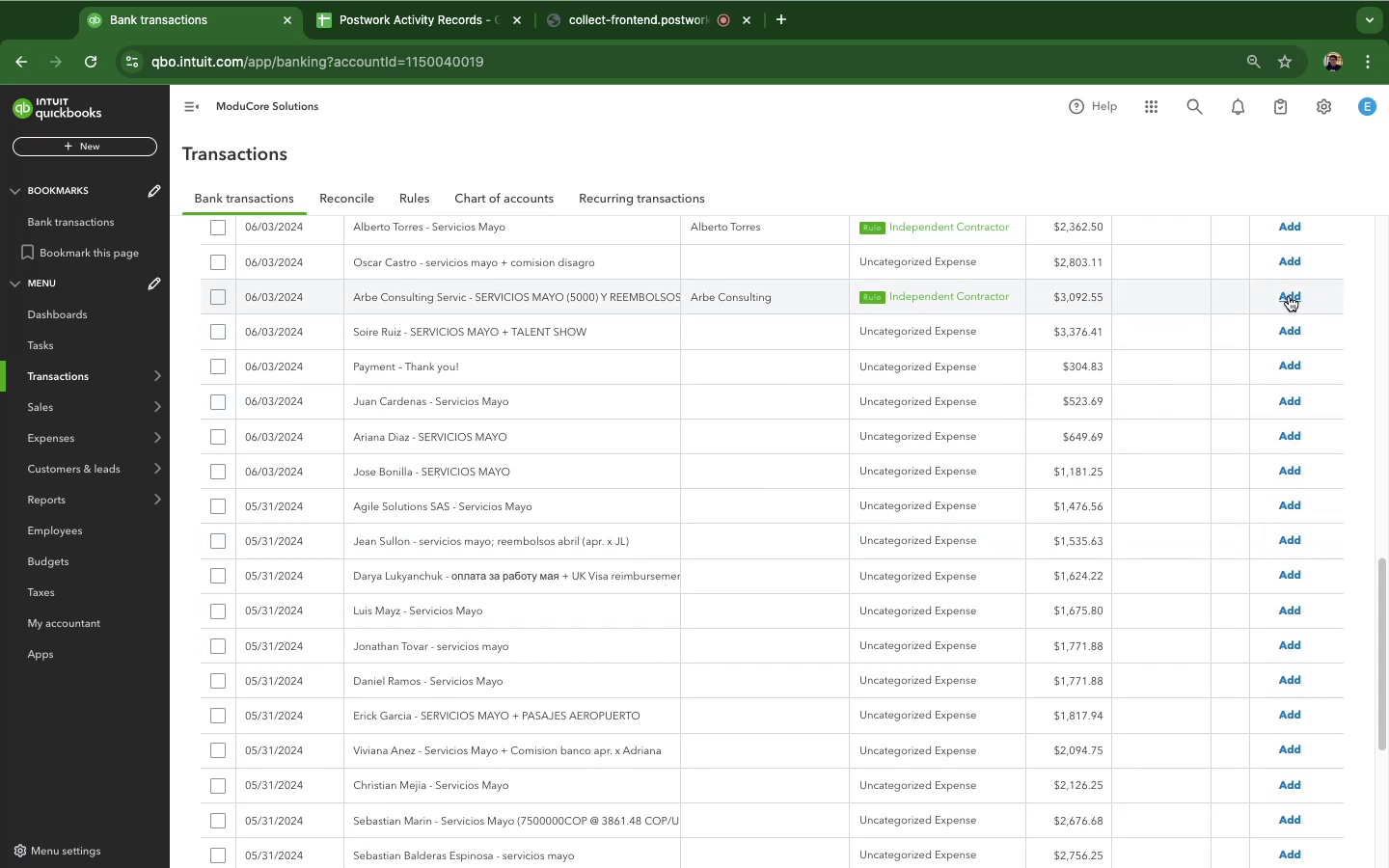 
left_click([1288, 300])
 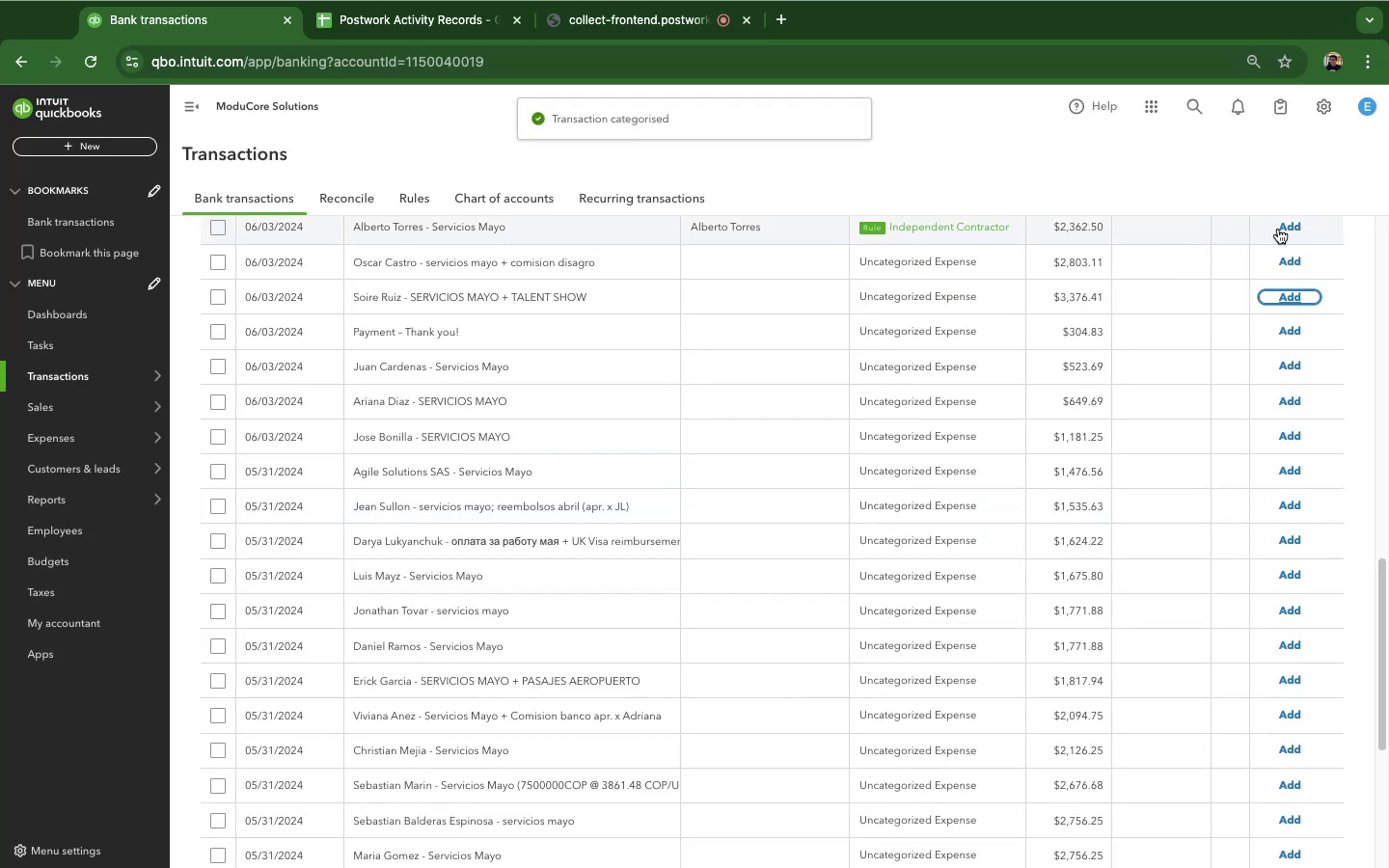 
left_click([1282, 228])
 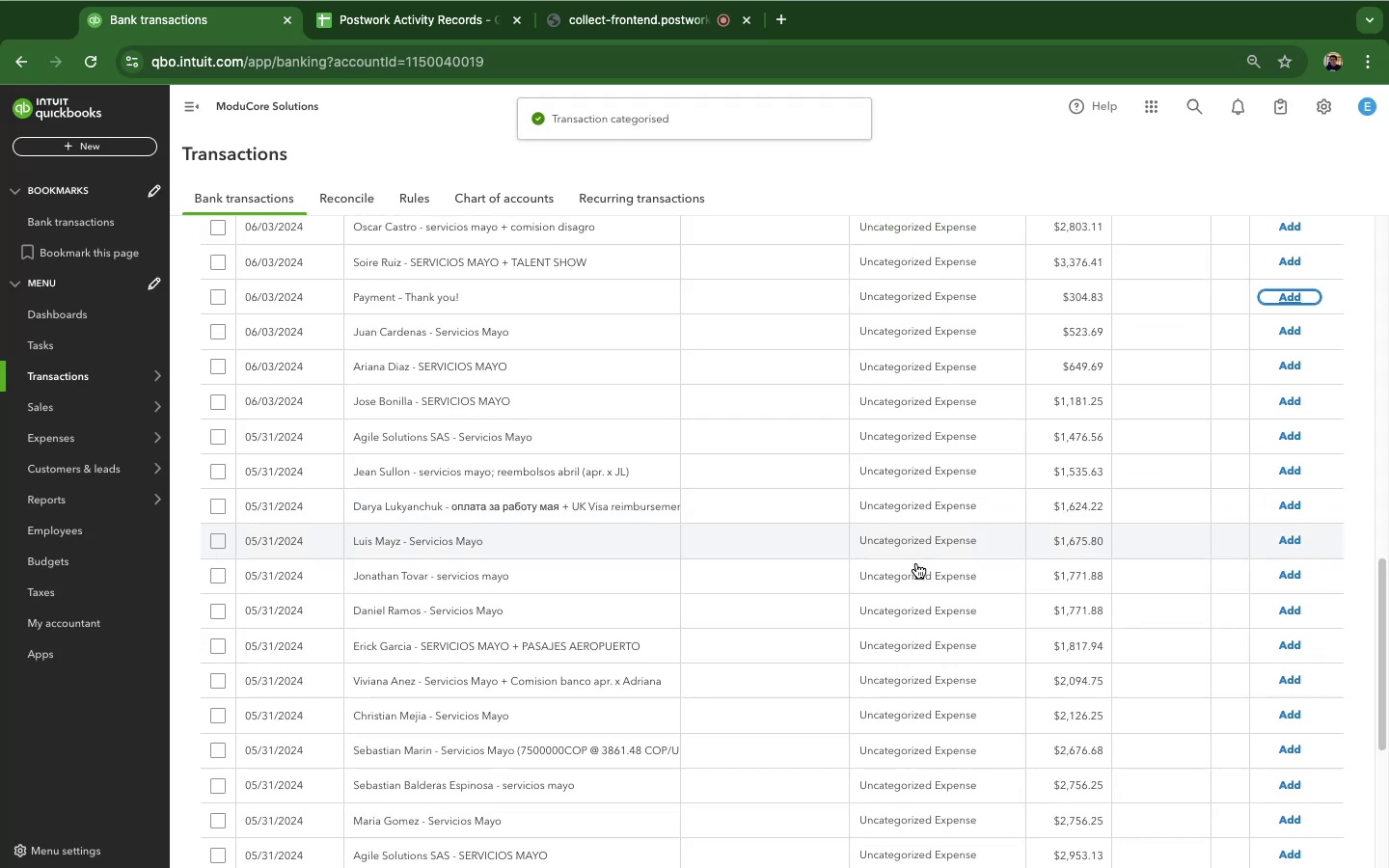 
scroll: coordinate [982, 649], scroll_direction: down, amount: 42.0
 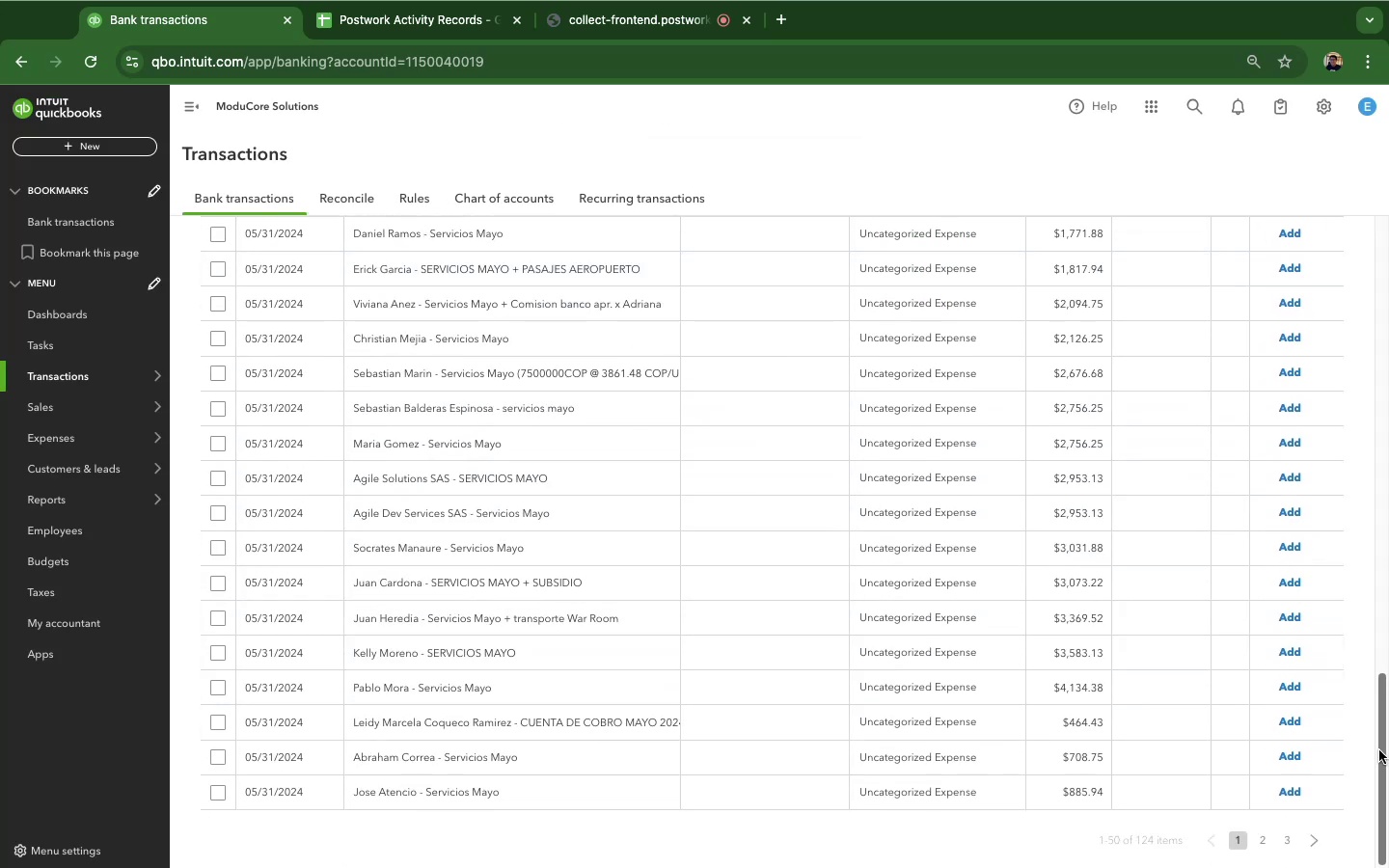 
left_click_drag(start_coordinate=[1379, 750], to_coordinate=[1333, 578])
 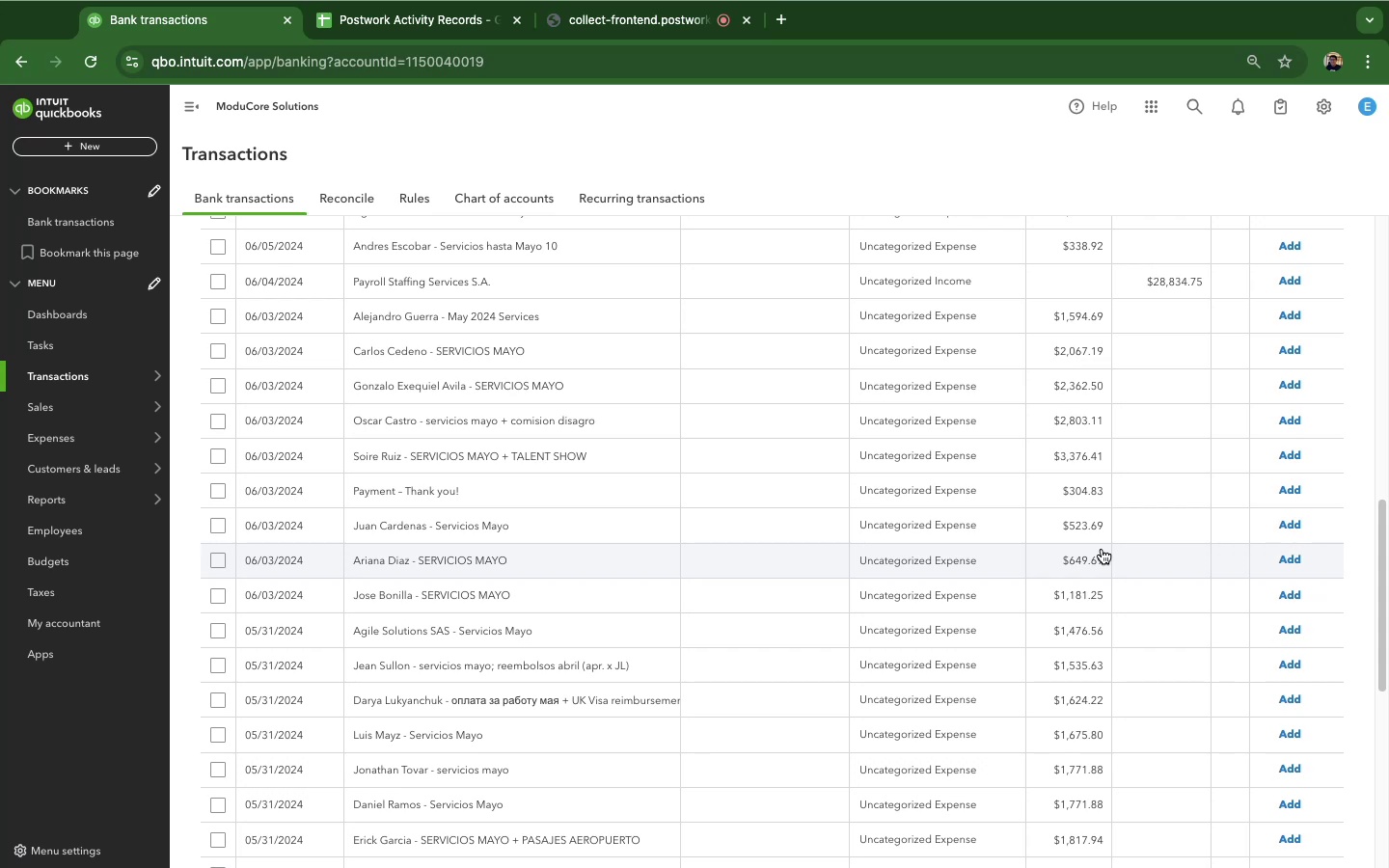 
wait(68.98)
 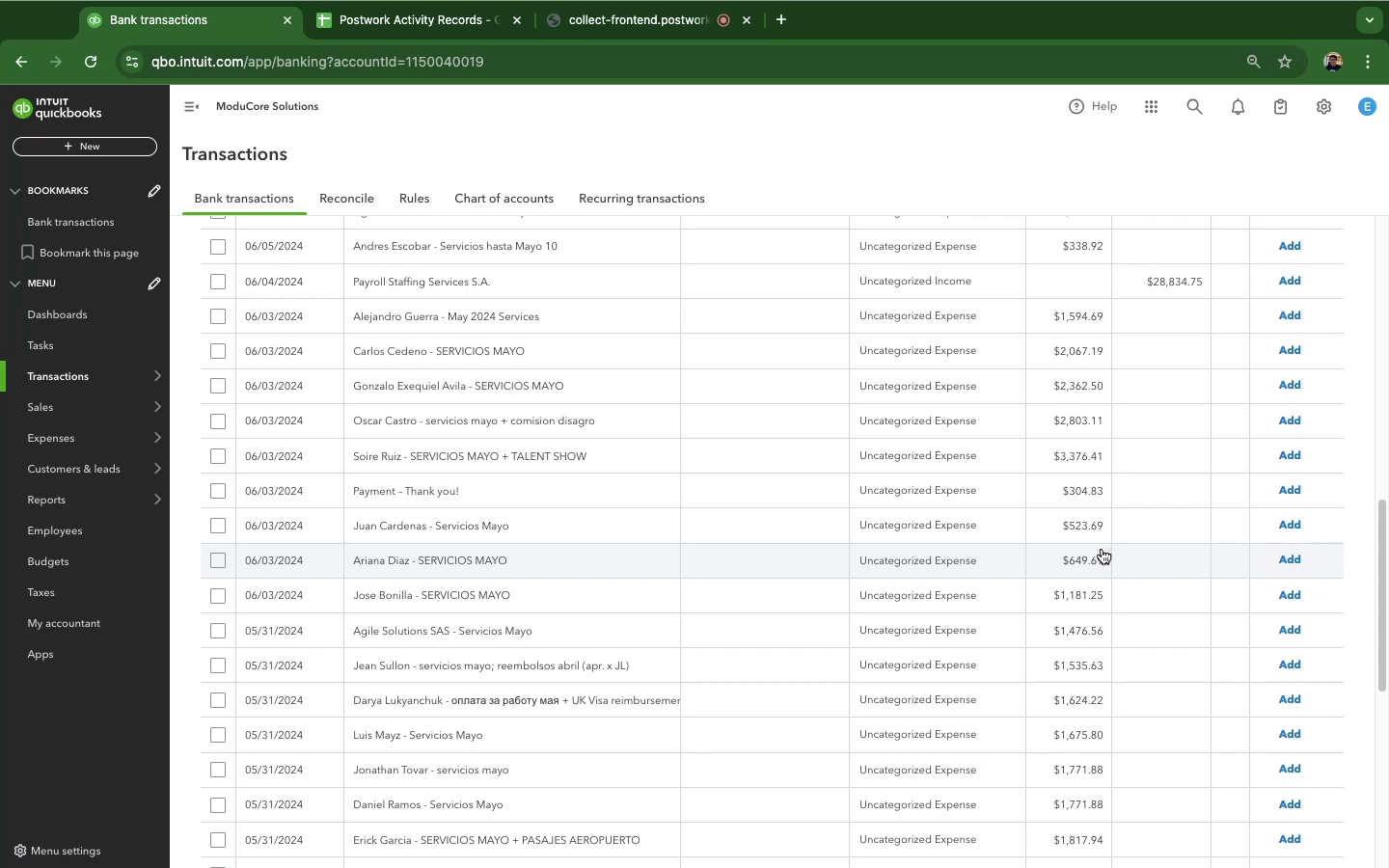 
scroll: coordinate [1185, 685], scroll_direction: down, amount: 22.0
 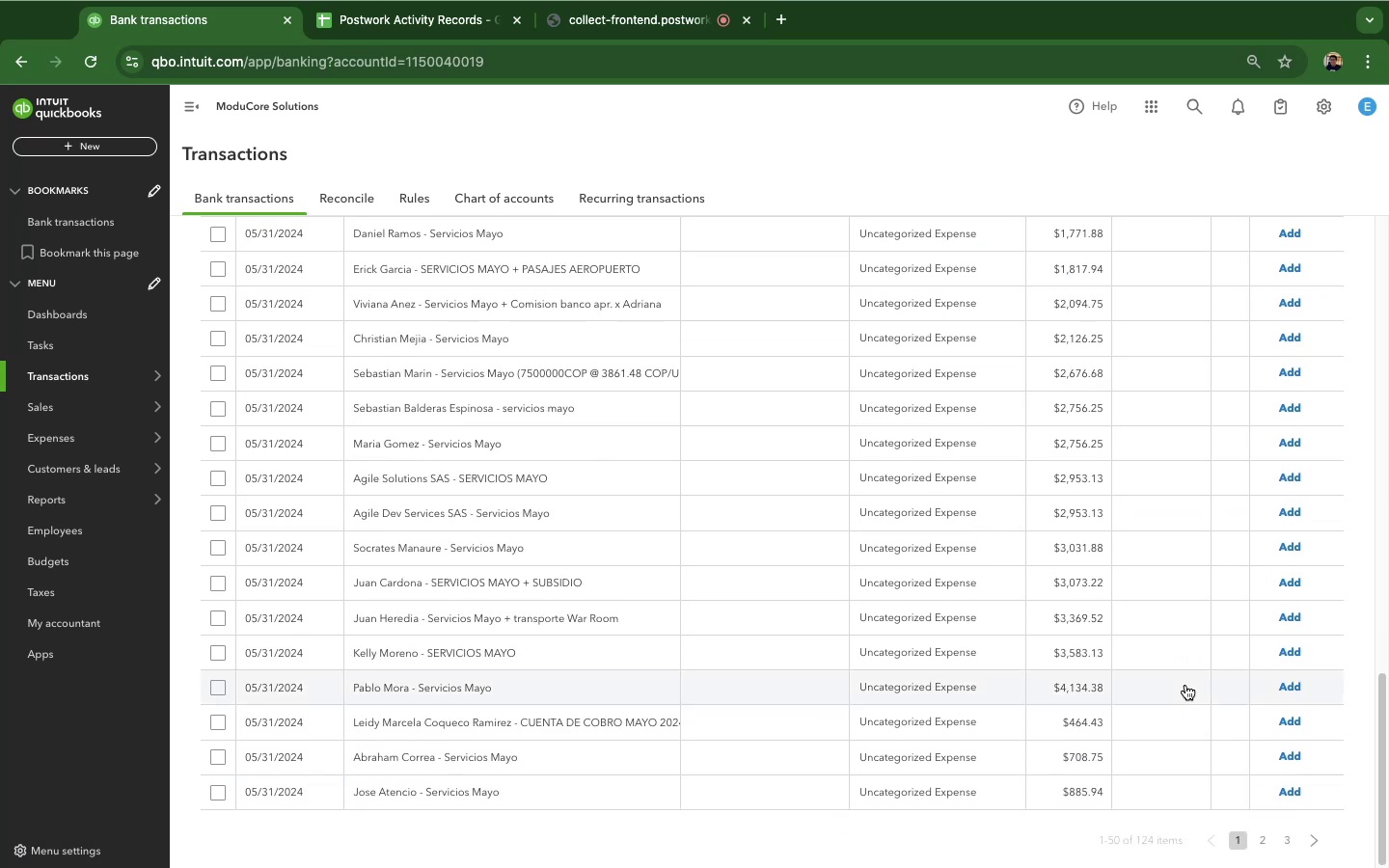 
scroll: coordinate [1309, 443], scroll_direction: up, amount: 58.0
 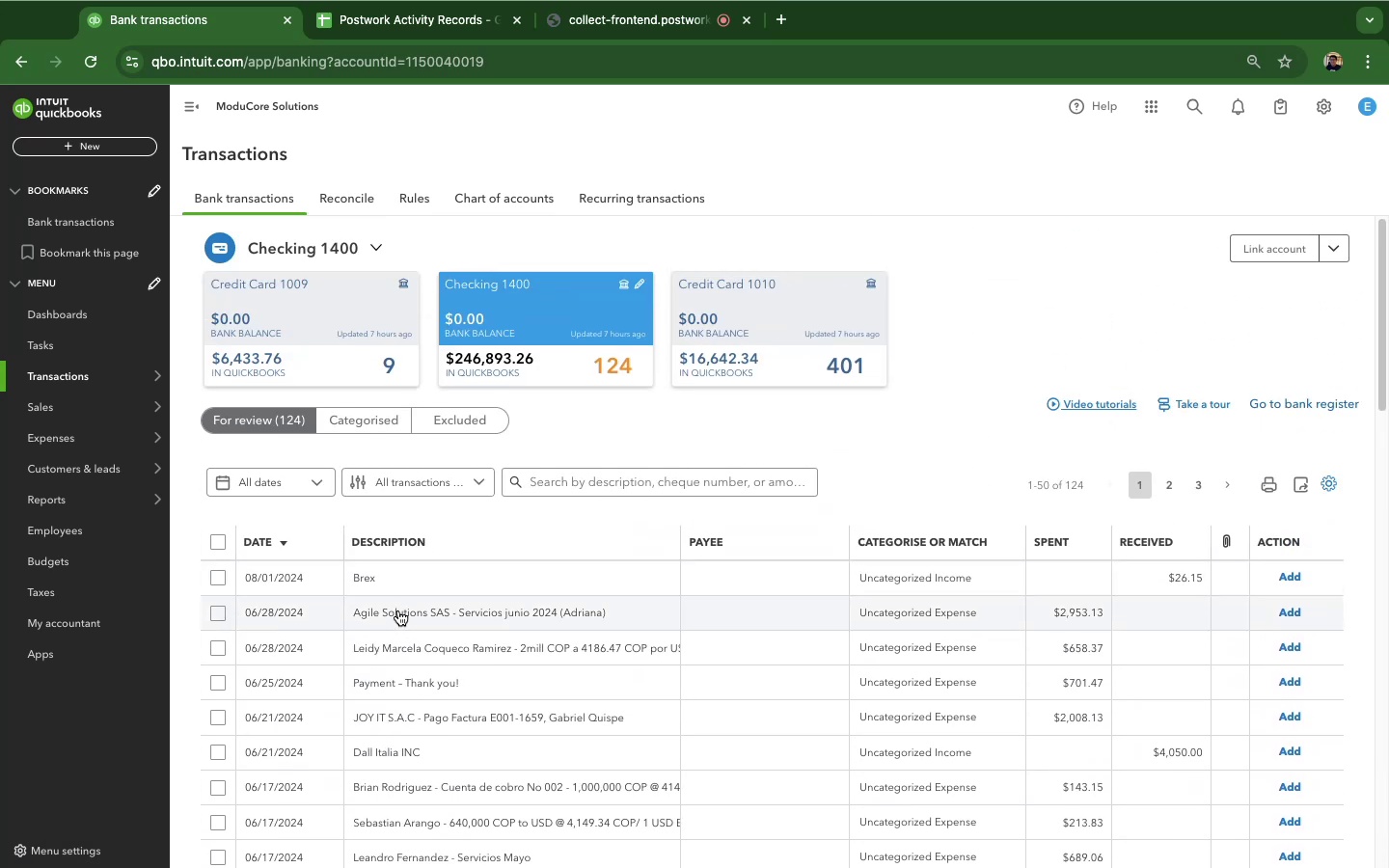 
left_click([398, 610])
 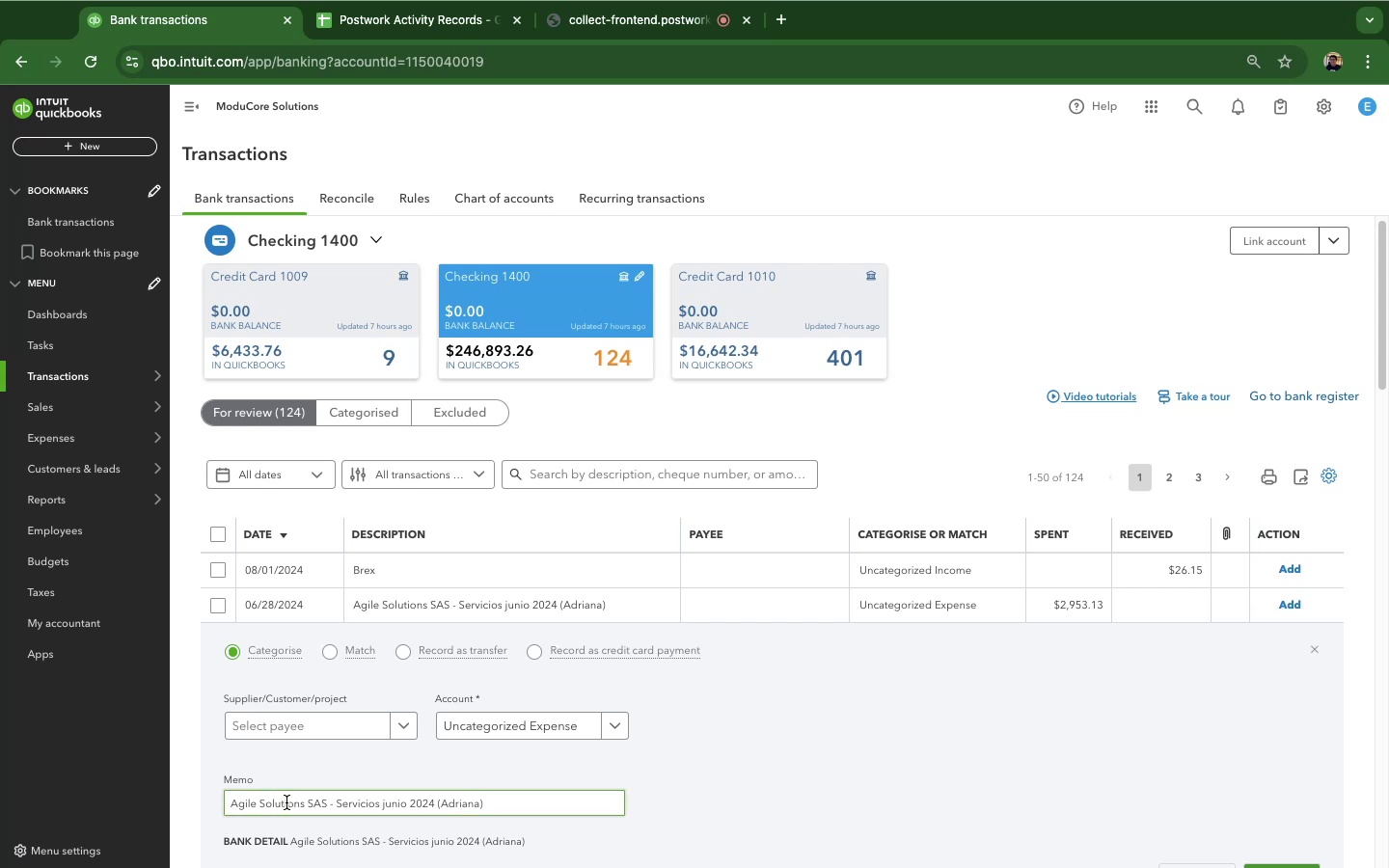 
wait(9.79)
 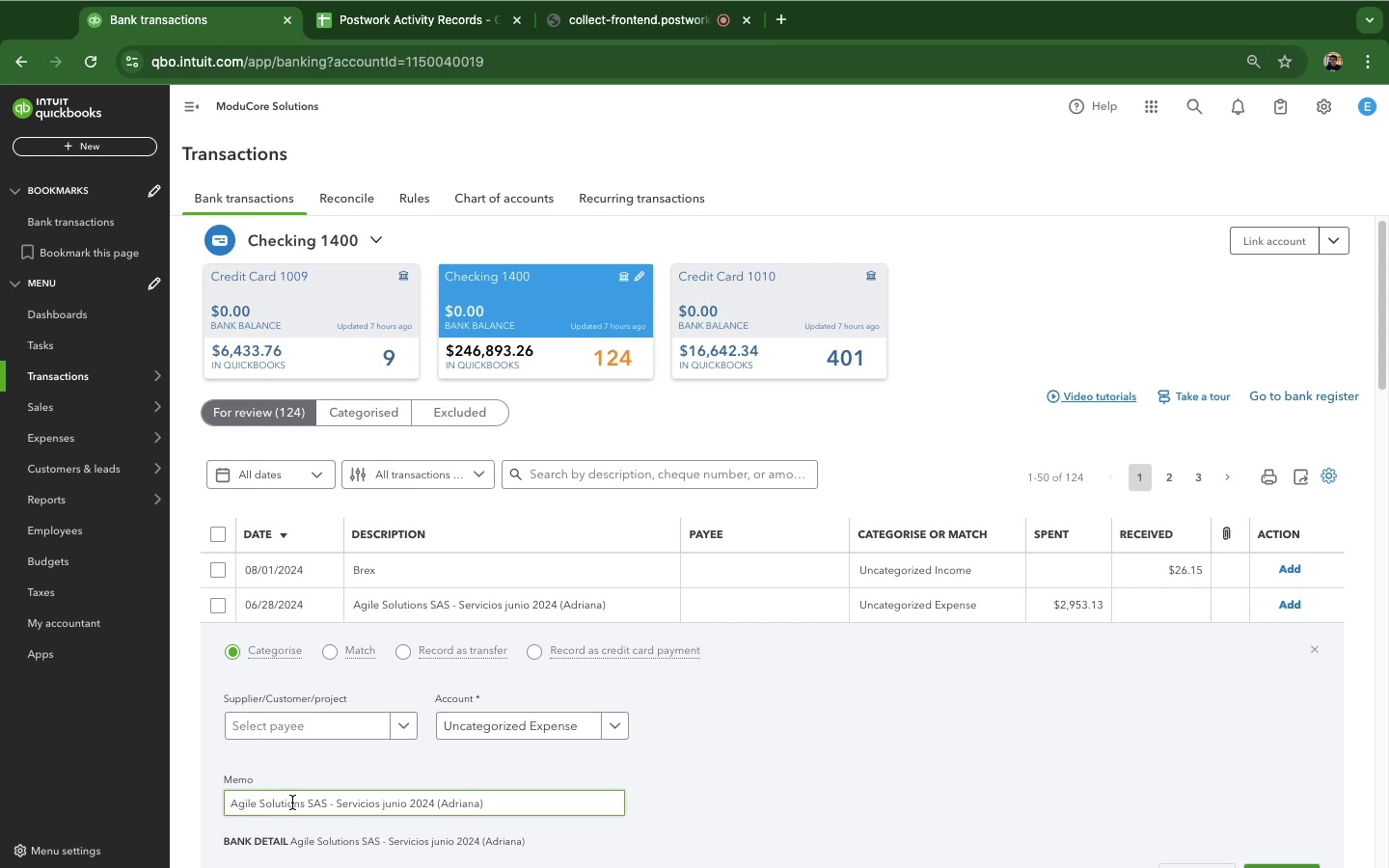 
key(Meta+C)
 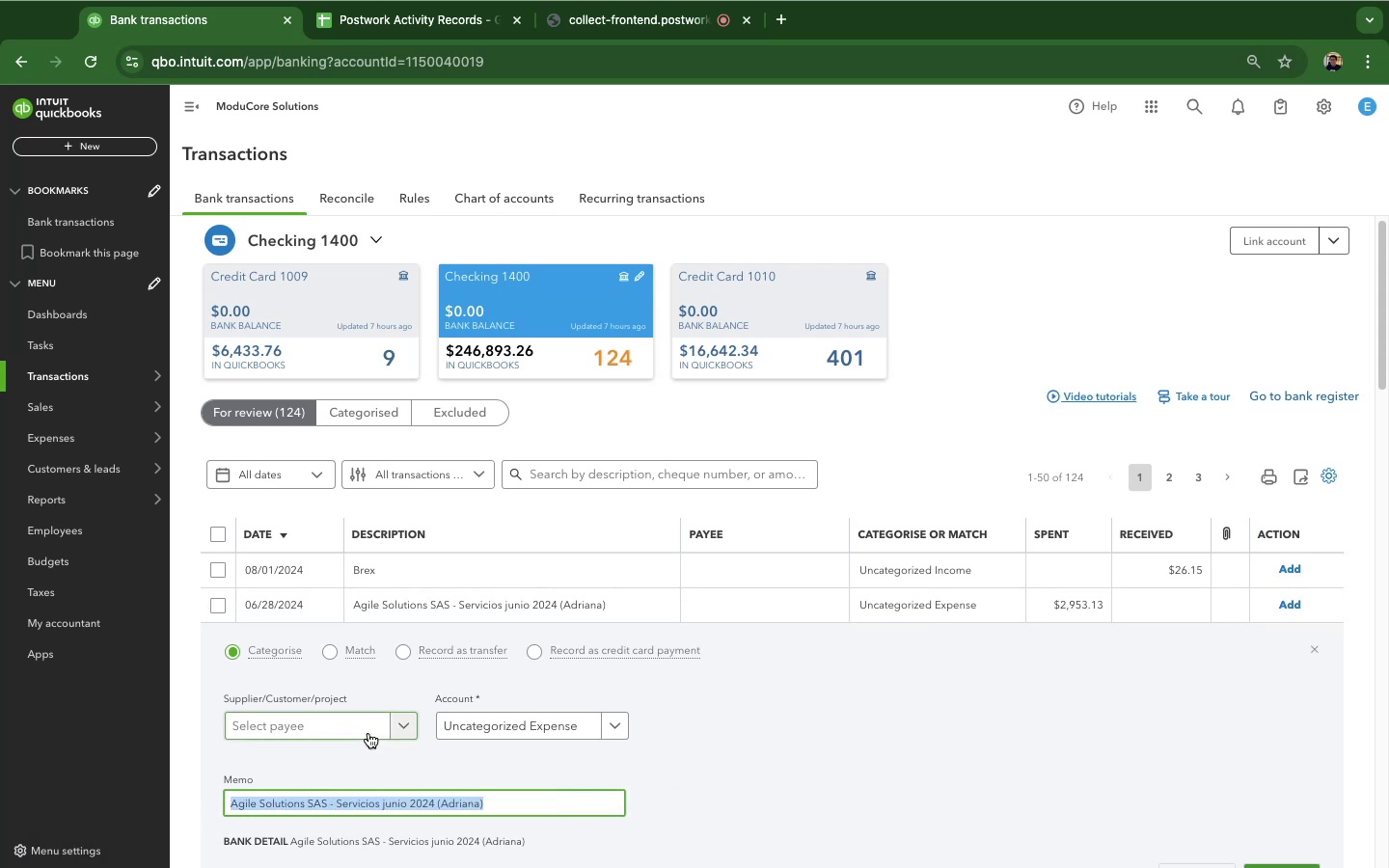 
left_click([369, 734])
 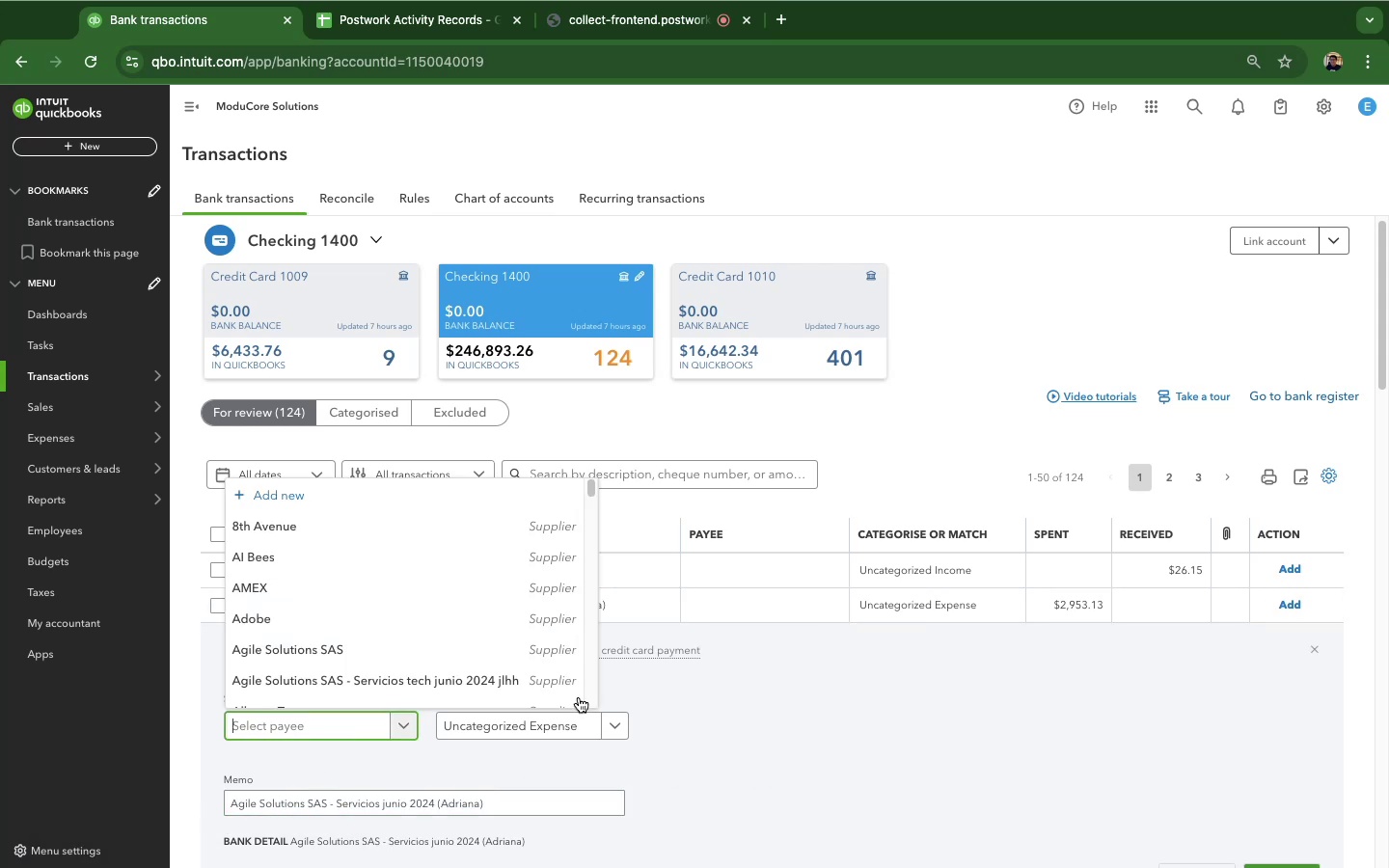 
key(Meta+CommandLeft)
 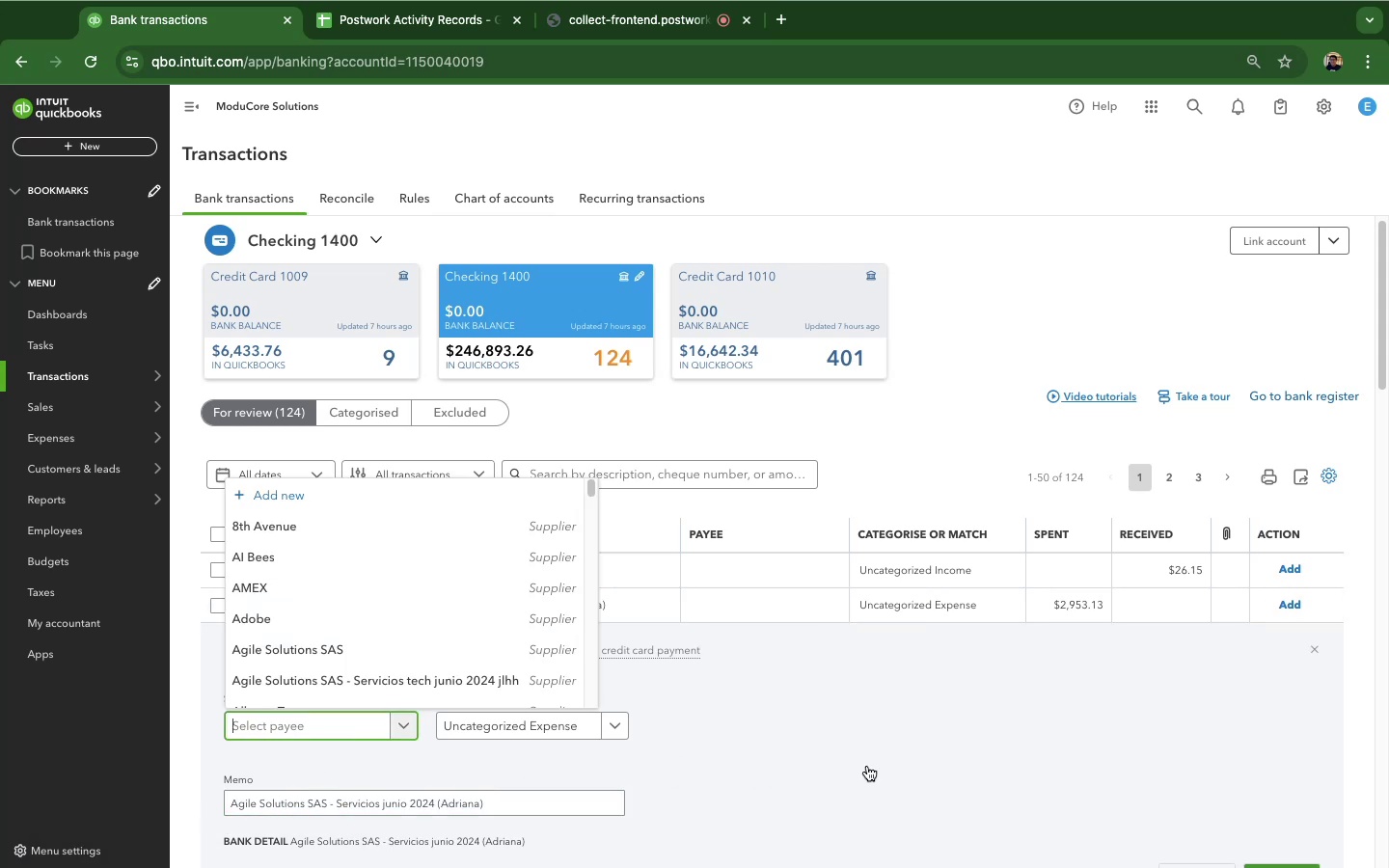 
key(Meta+V)
 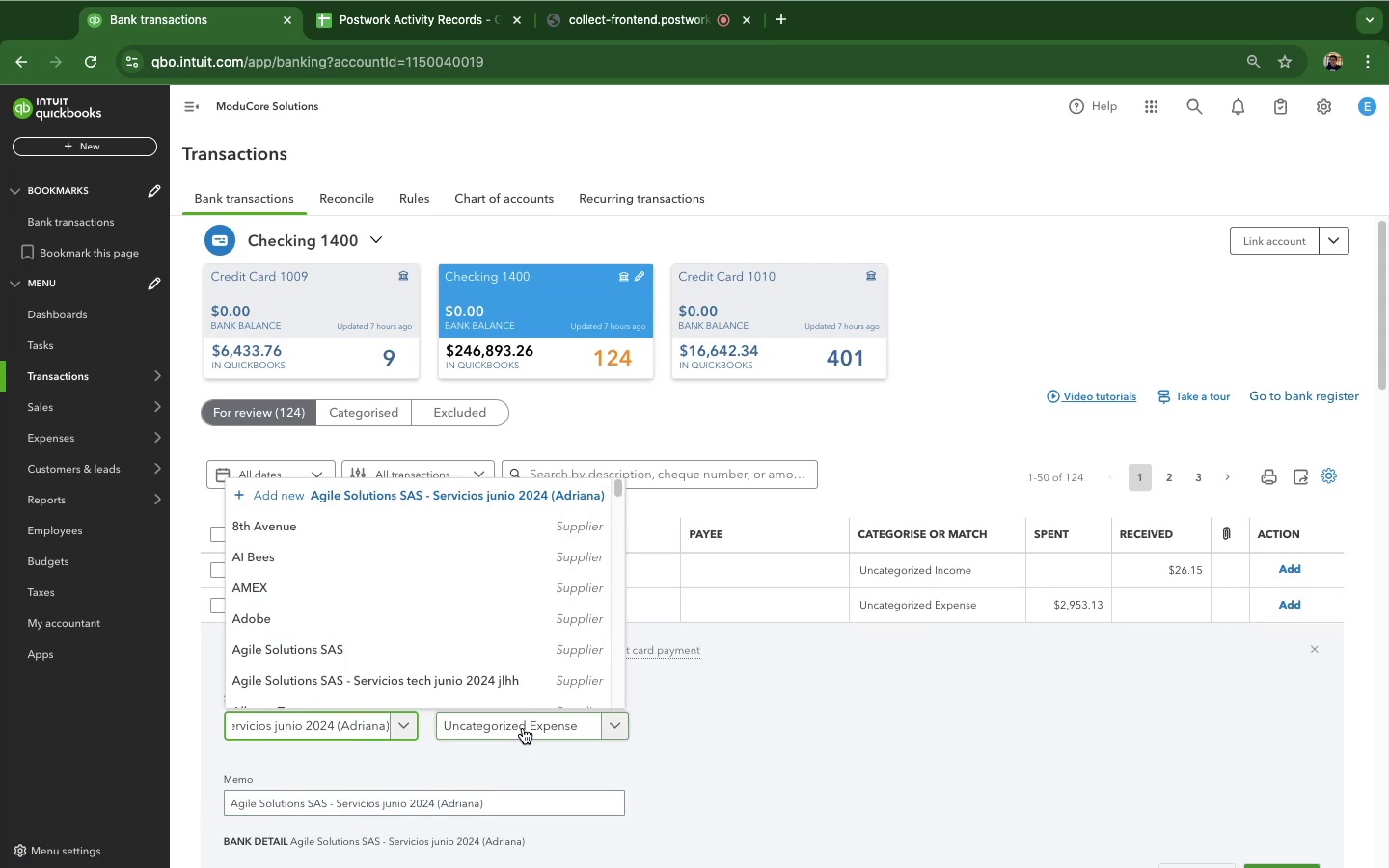 
left_click([523, 728])
 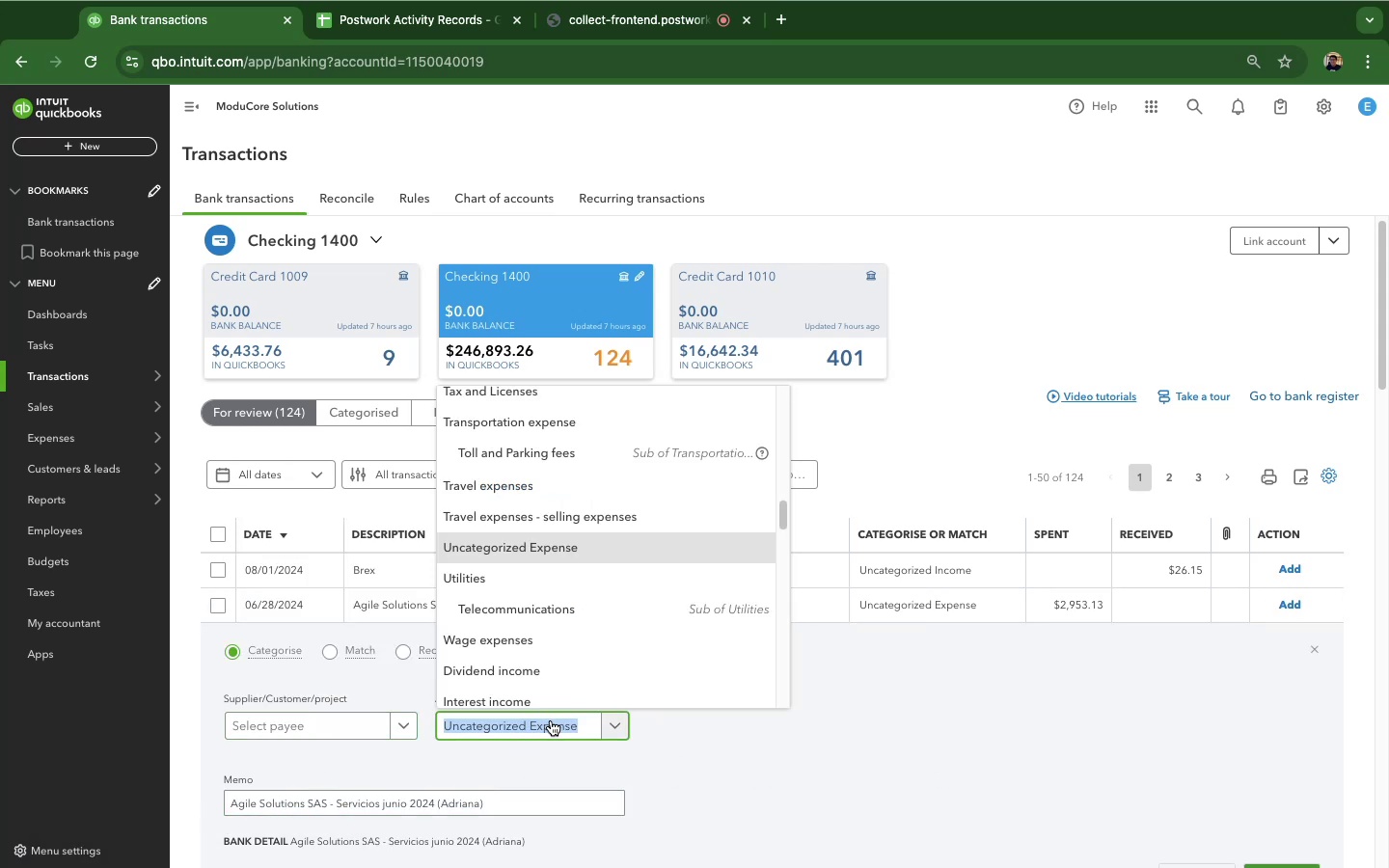 
type(a)
key(Backspace)
type(ser)
 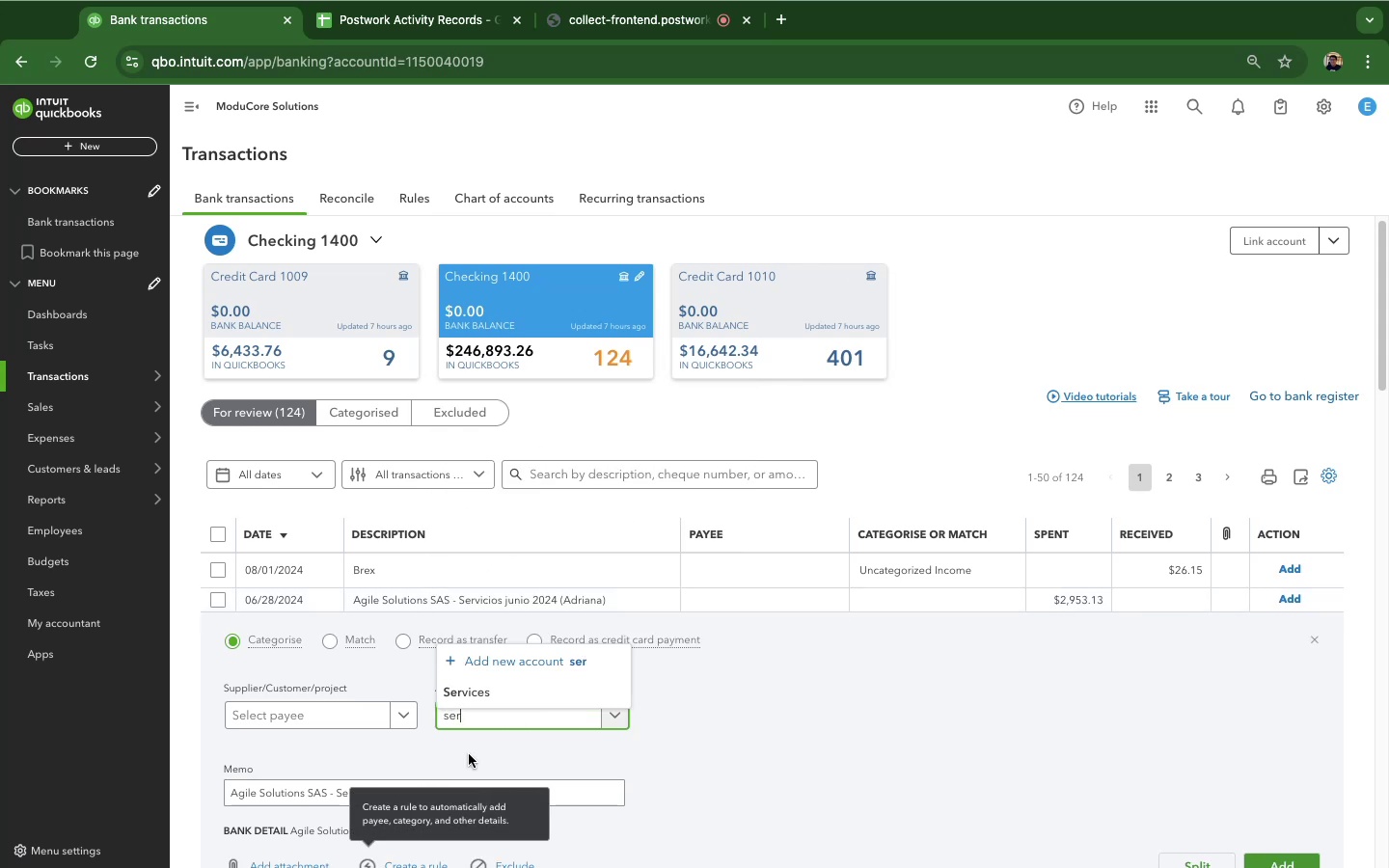 
left_click([476, 689])
 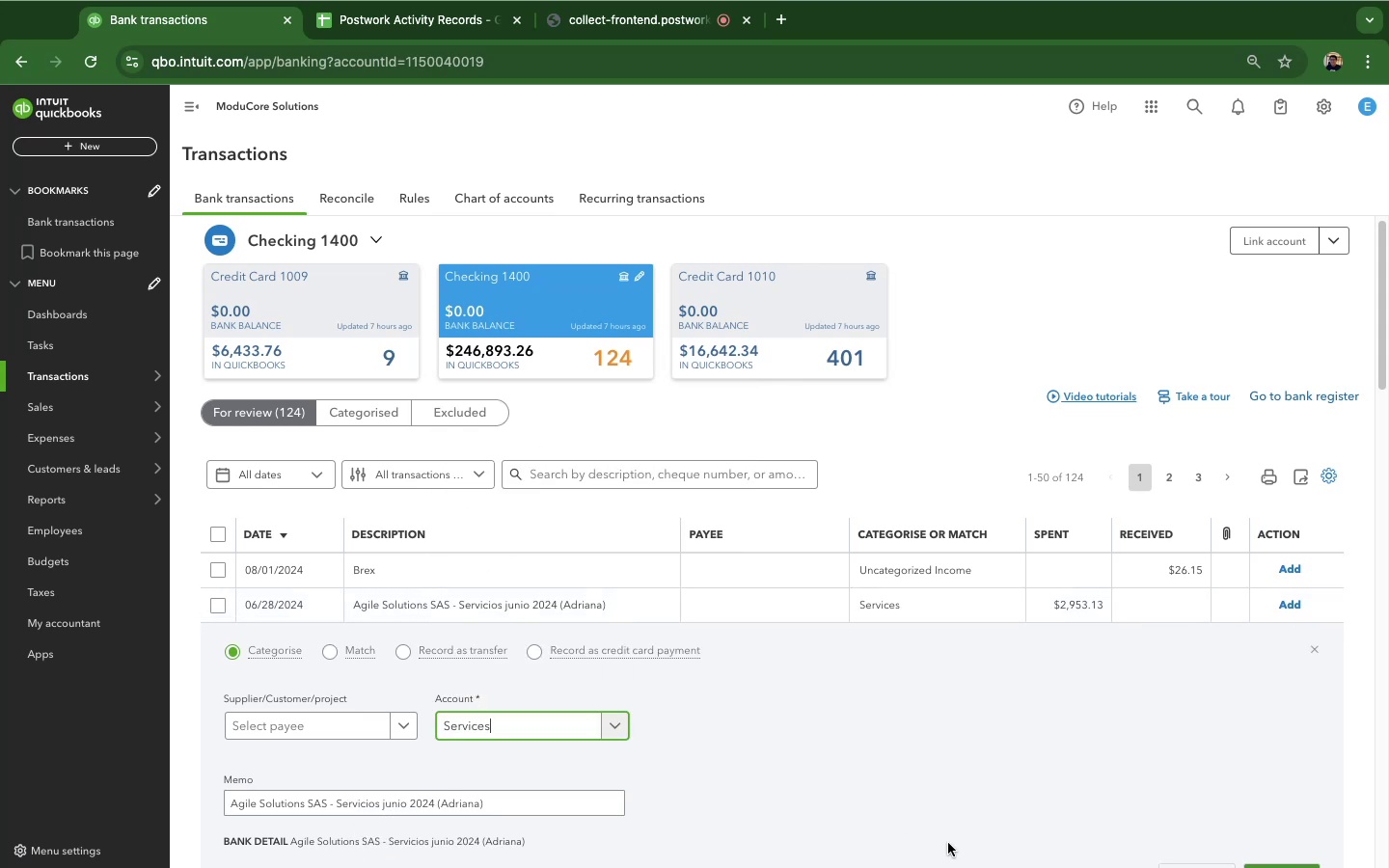 
scroll: coordinate [1133, 662], scroll_direction: down, amount: 9.0
 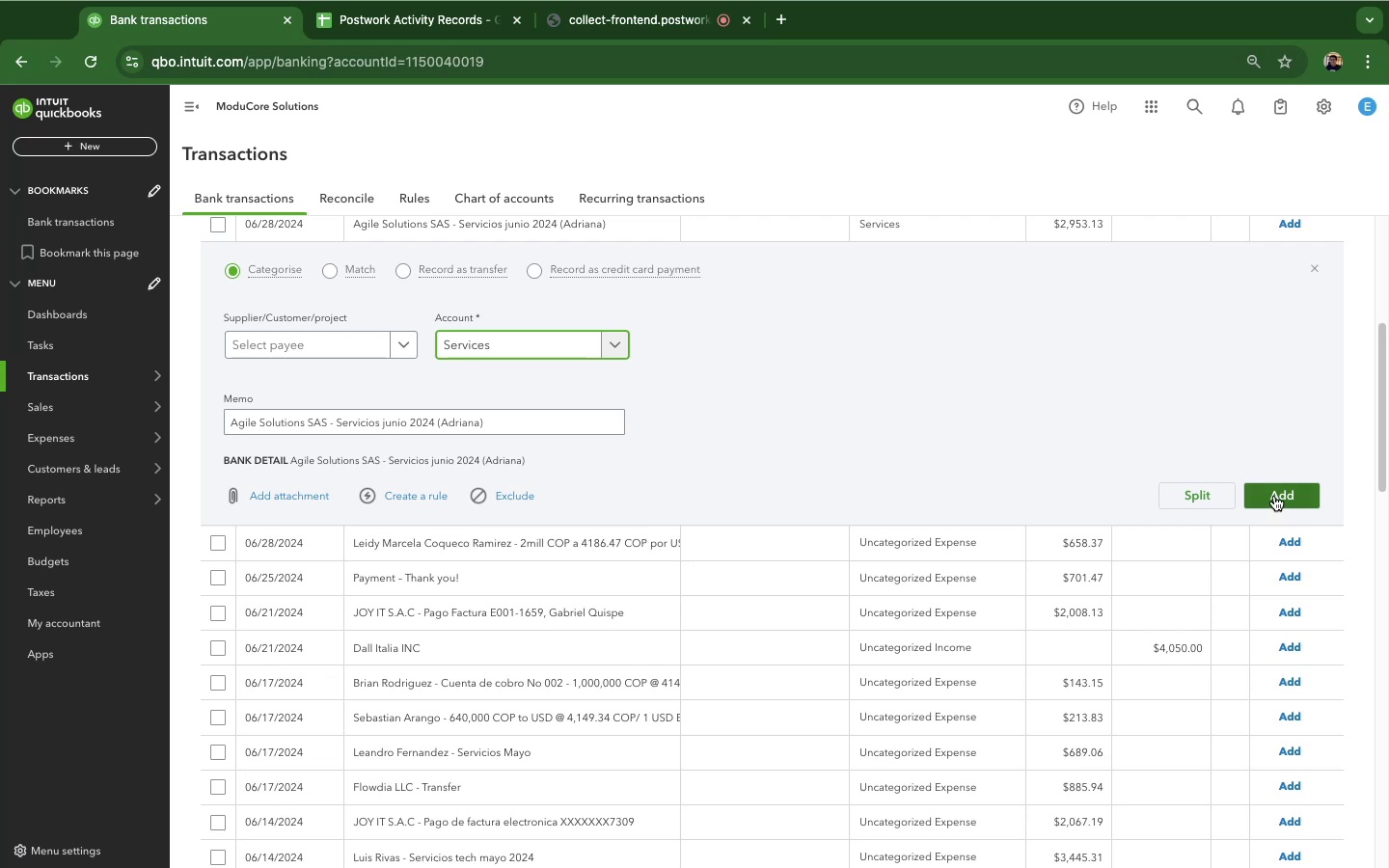 
left_click([1274, 496])
 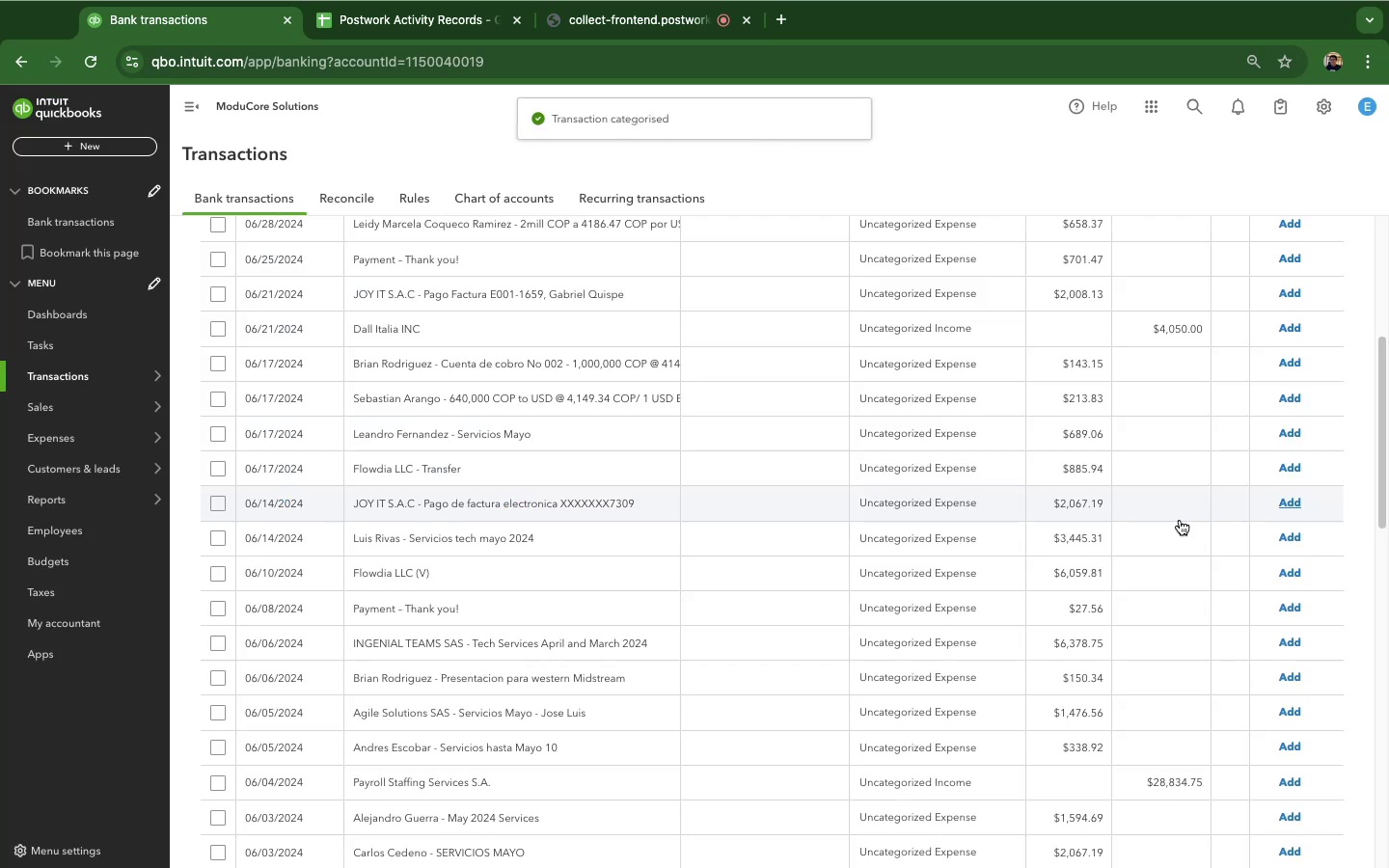 
scroll: coordinate [613, 719], scroll_direction: up, amount: 12.0
 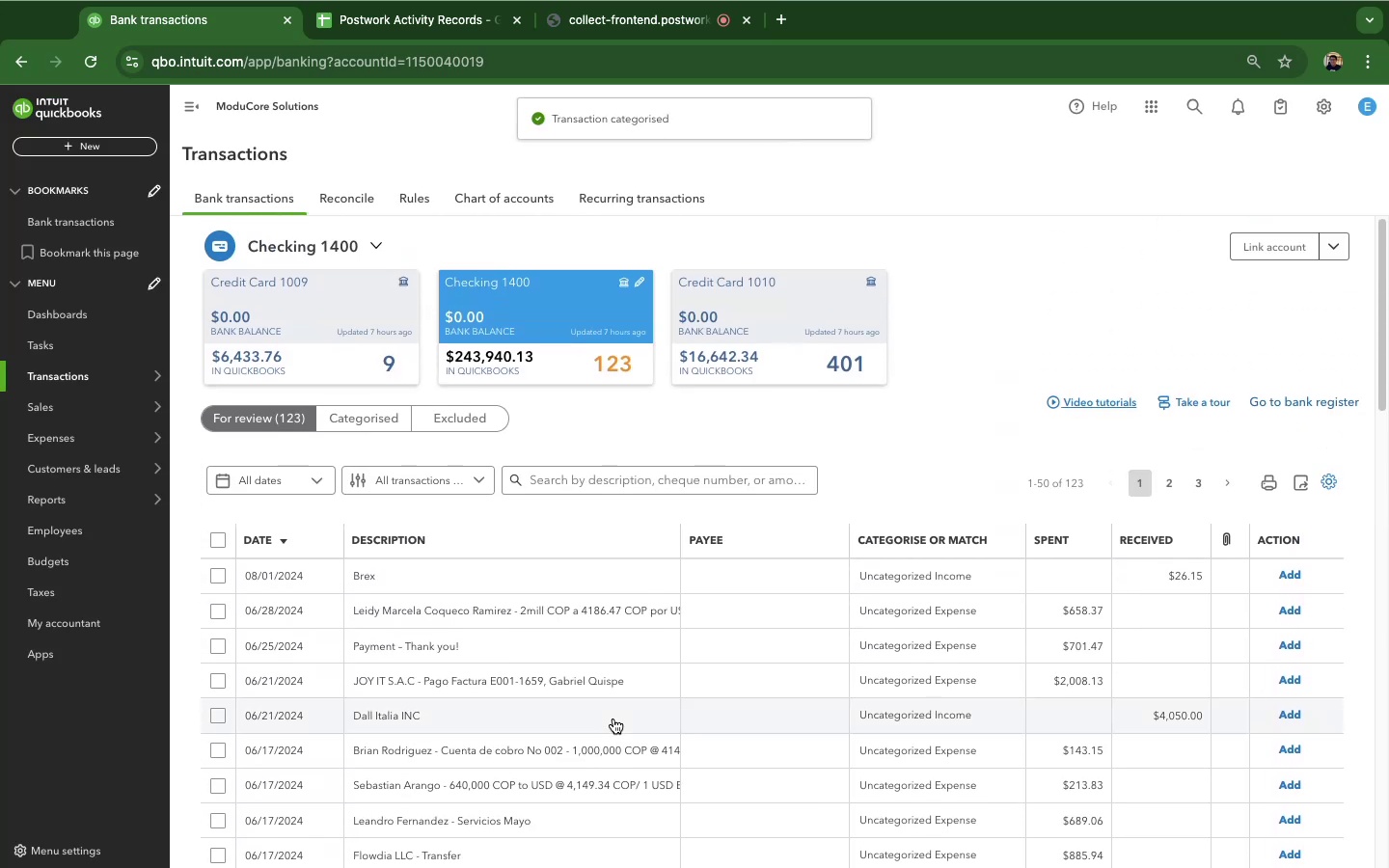 
scroll: coordinate [613, 719], scroll_direction: down, amount: 3.0
 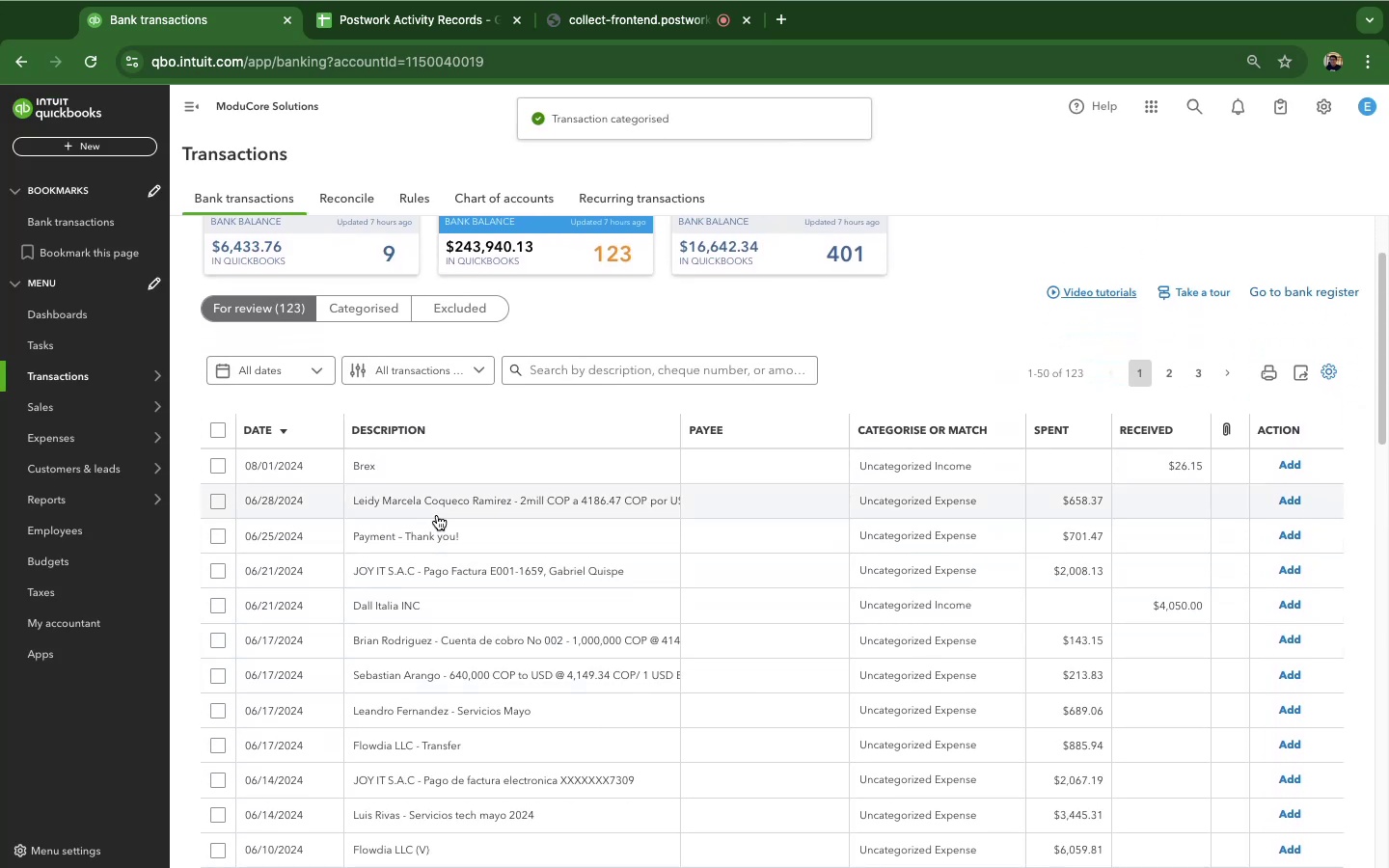 
left_click([437, 512])
 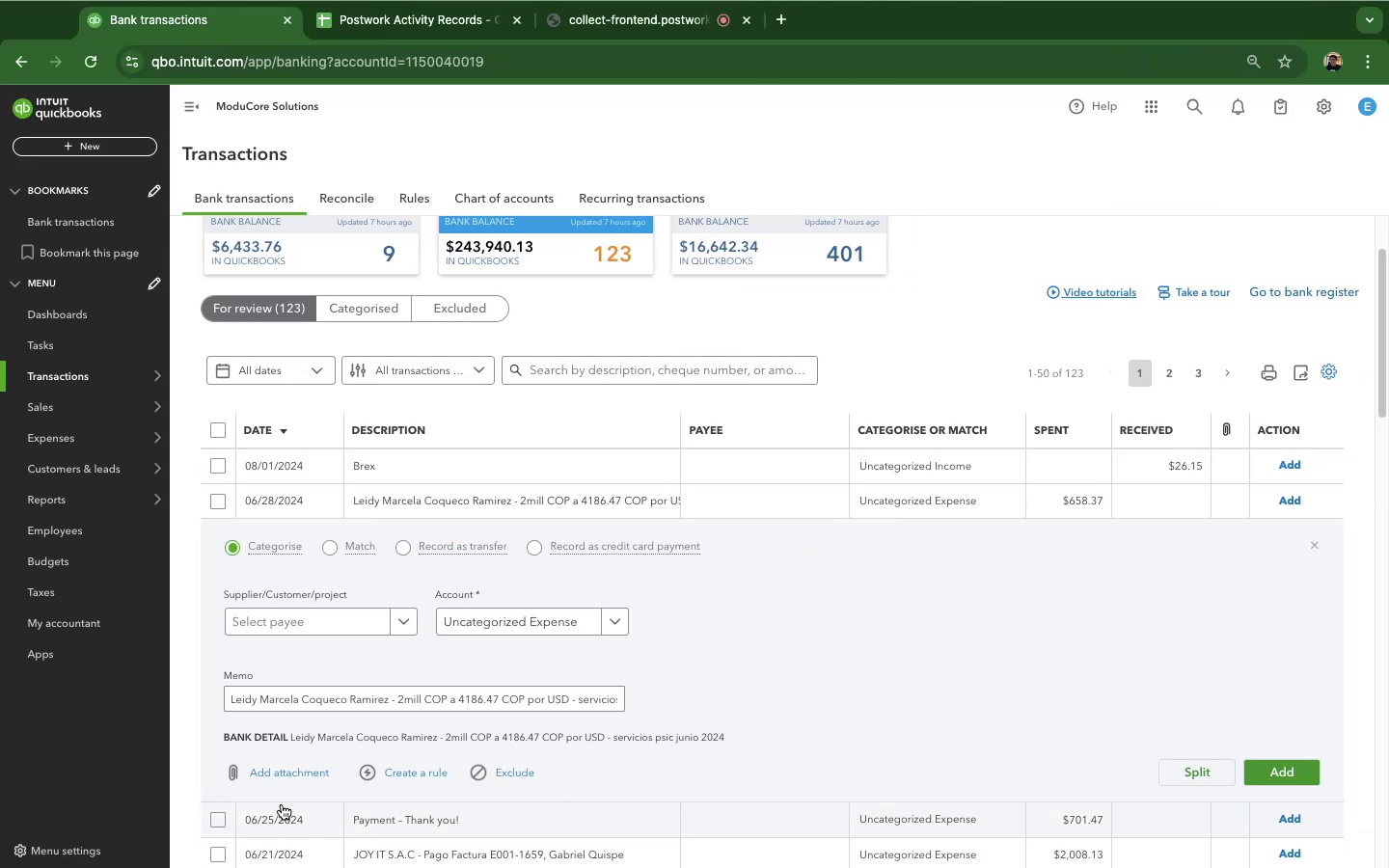 
wait(44.57)
 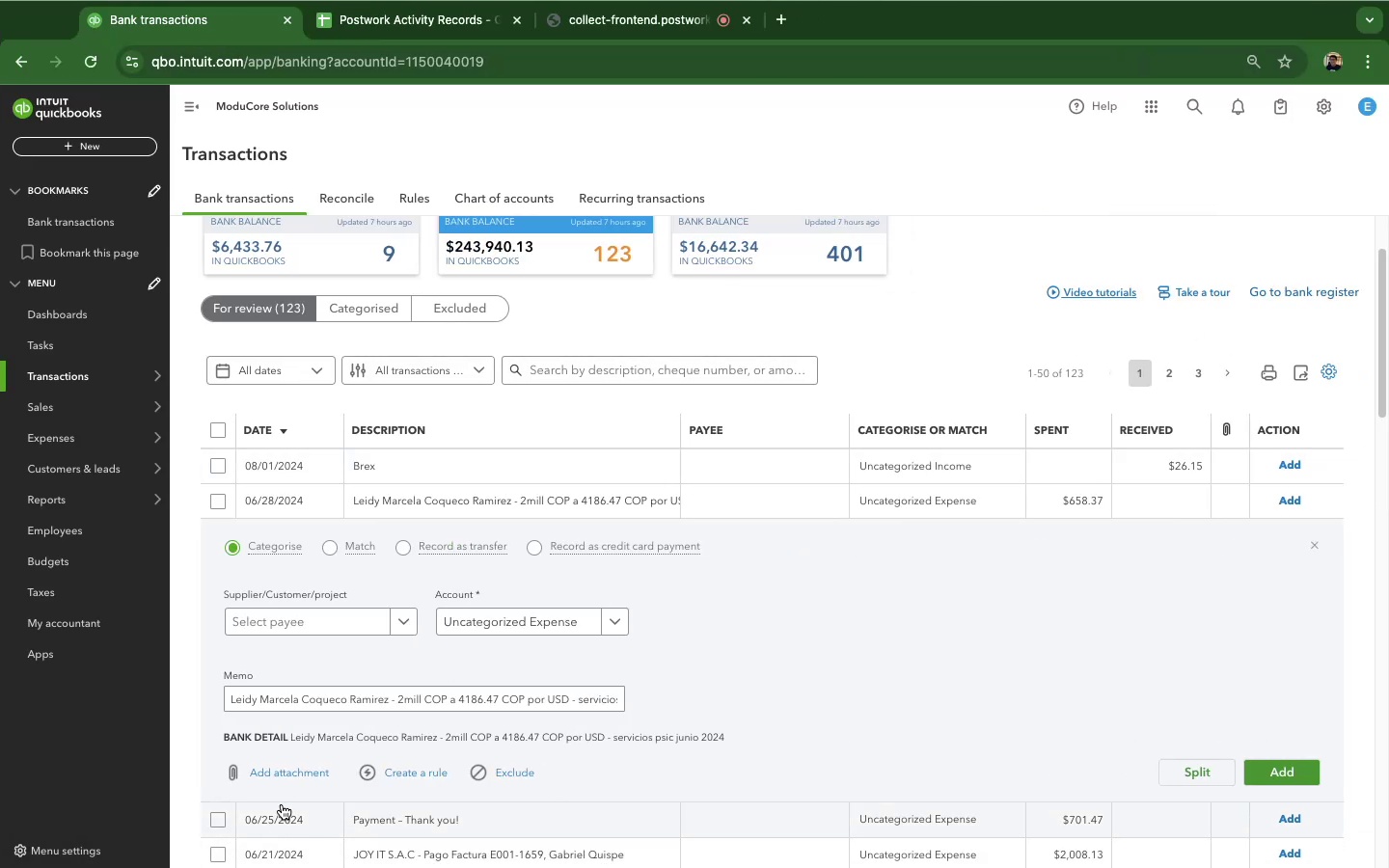 
left_click([336, 708])
 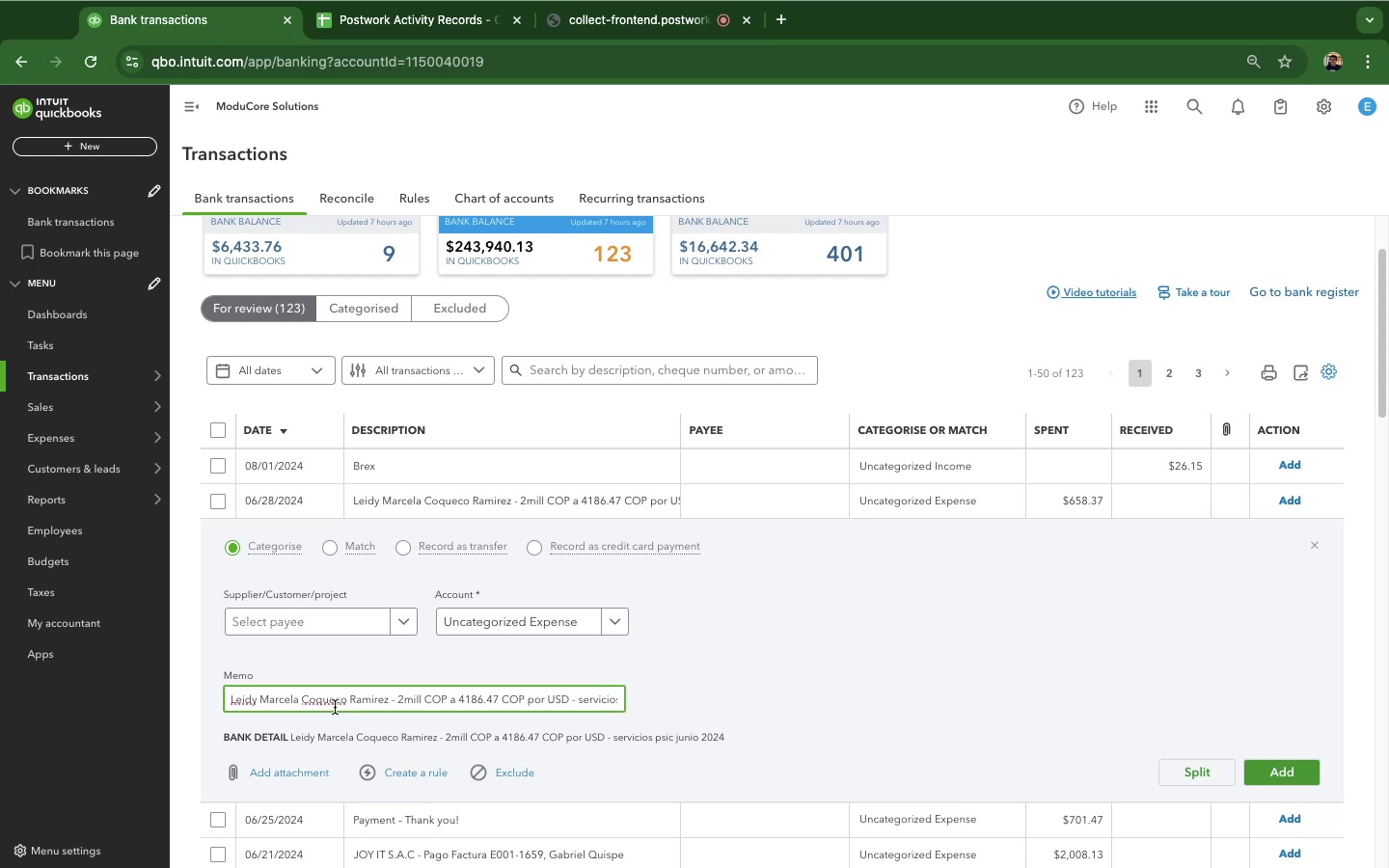 
left_click([335, 707])
 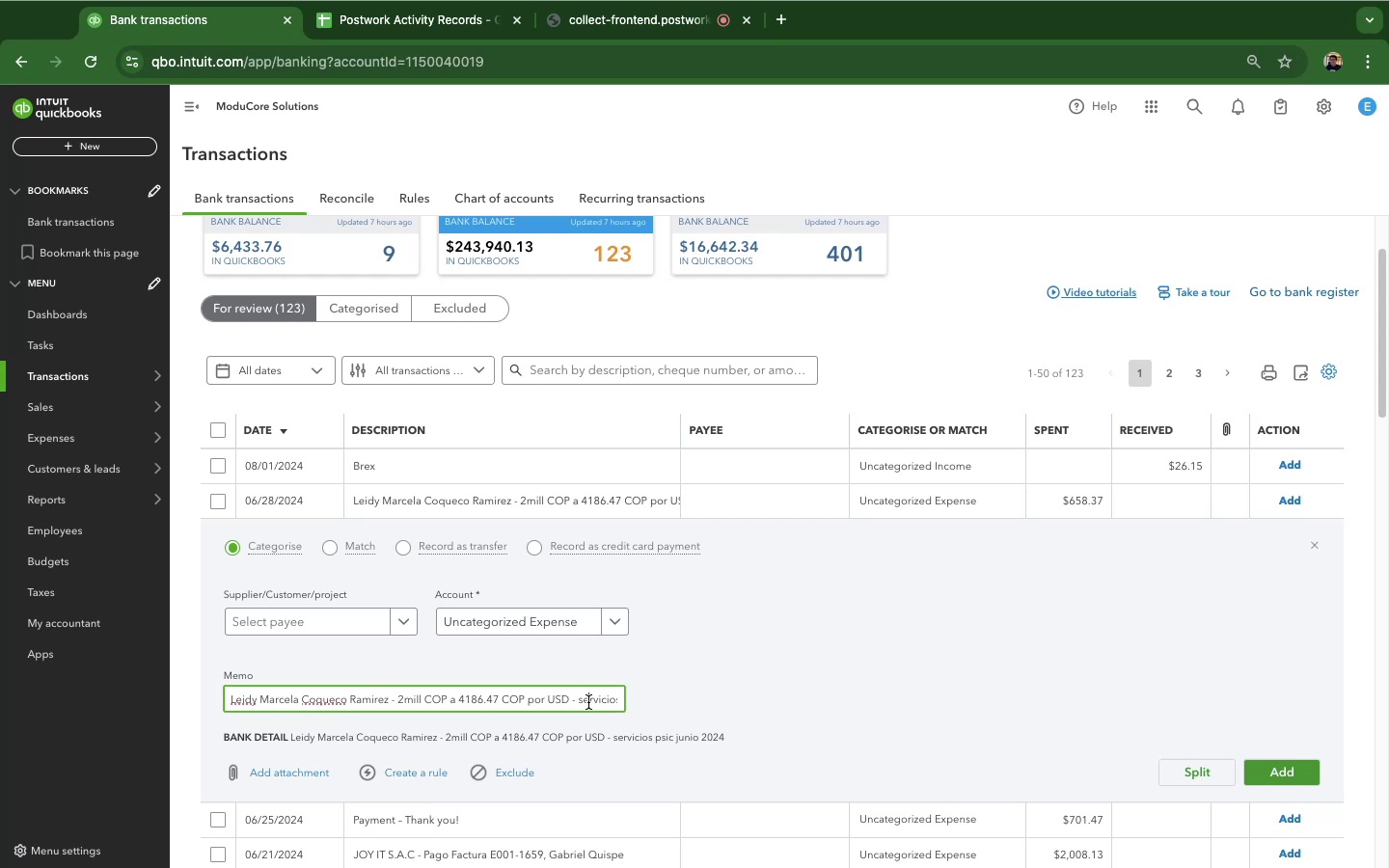 
left_click([588, 702])
 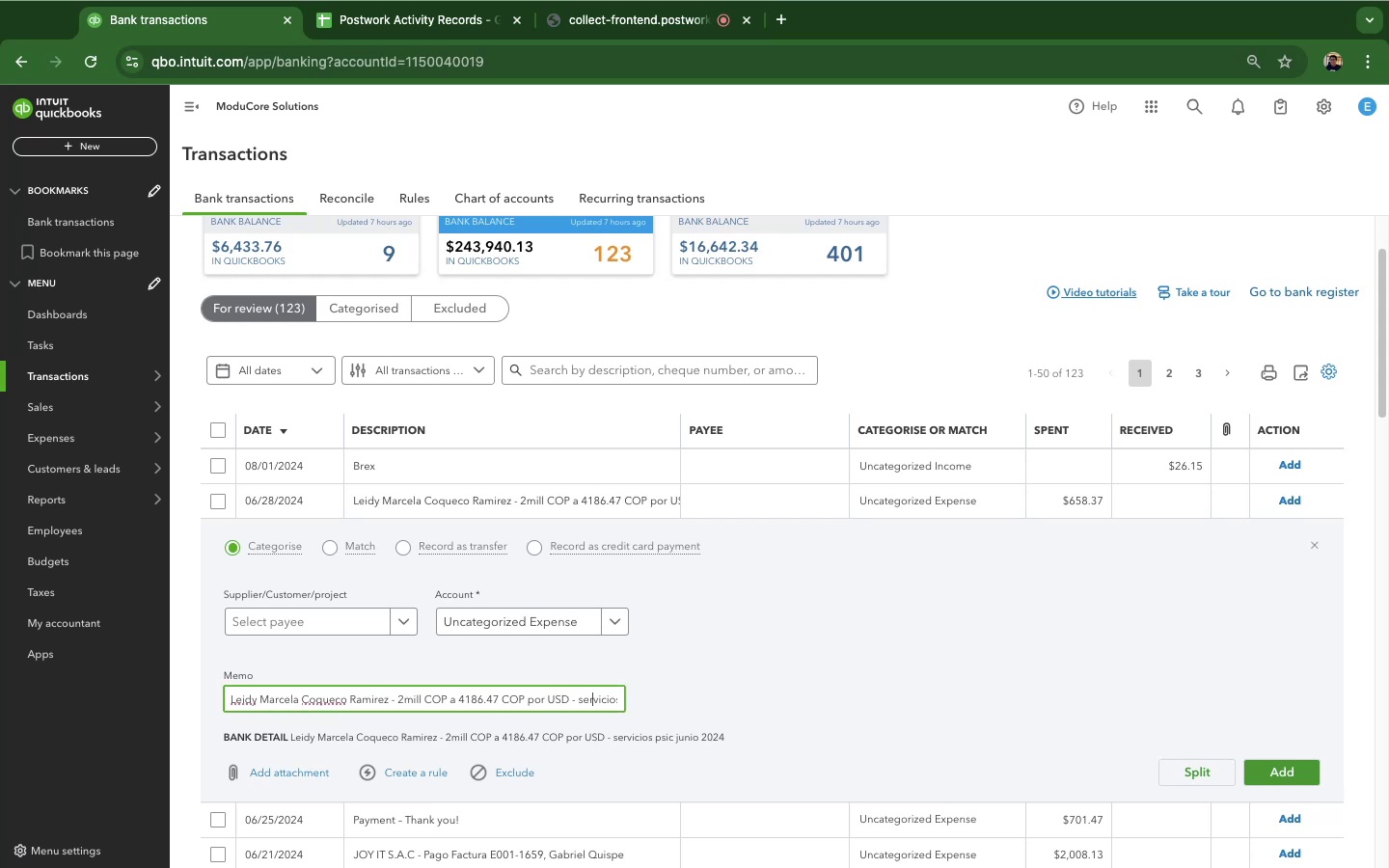 
hold_key(key=ArrowRight, duration=1.51)
 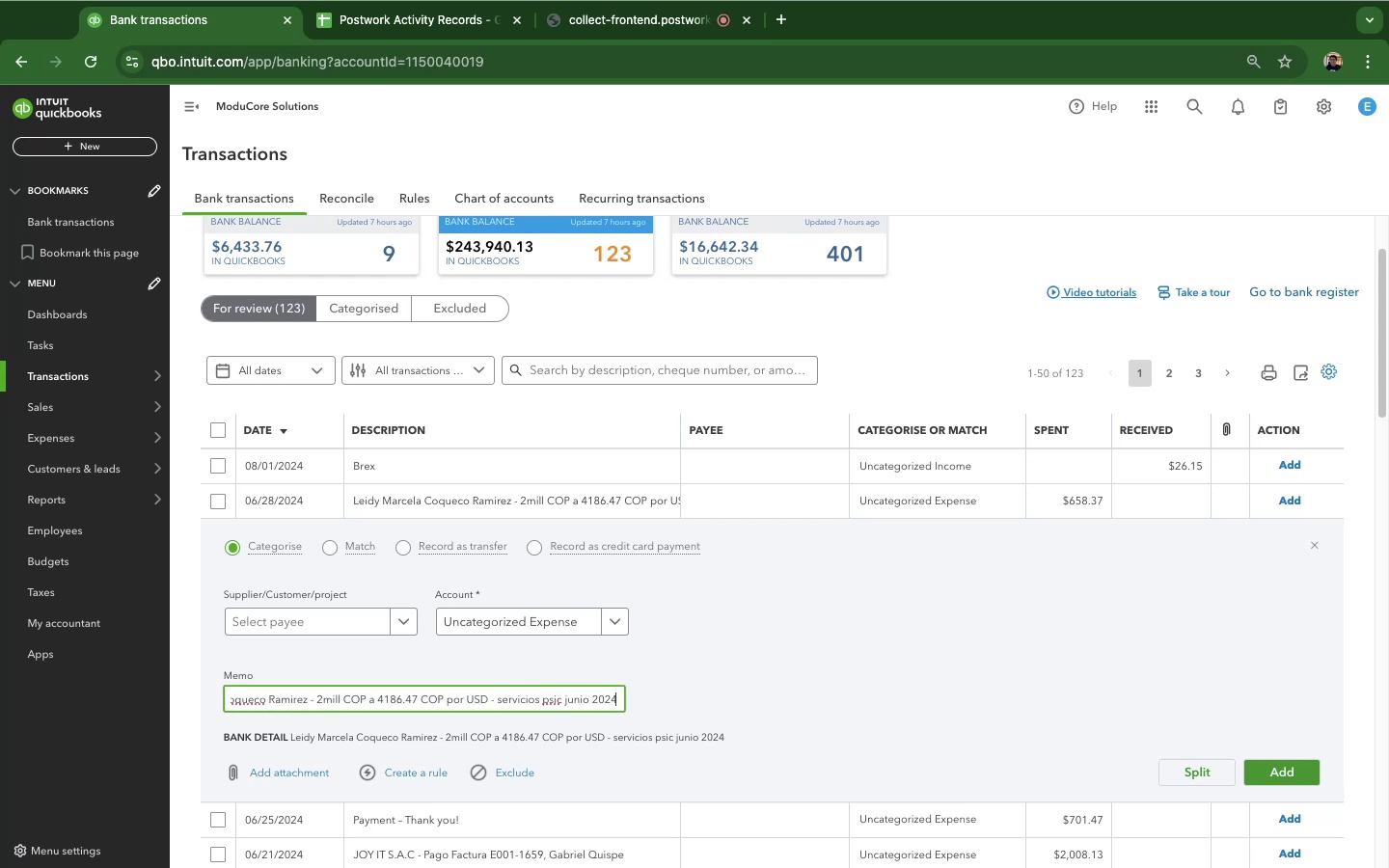 
hold_key(key=ArrowRight, duration=0.79)
 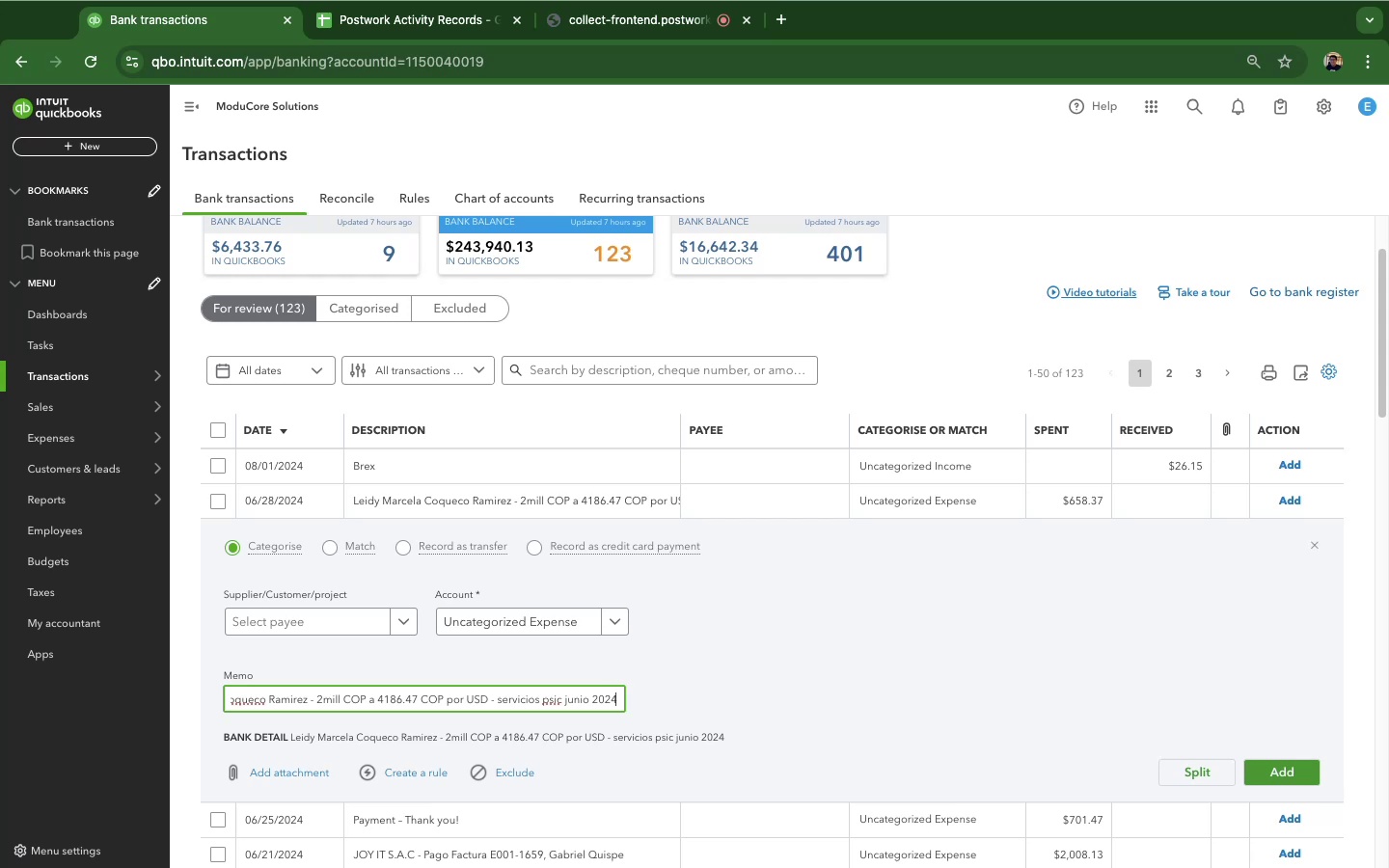 
wait(12.84)
 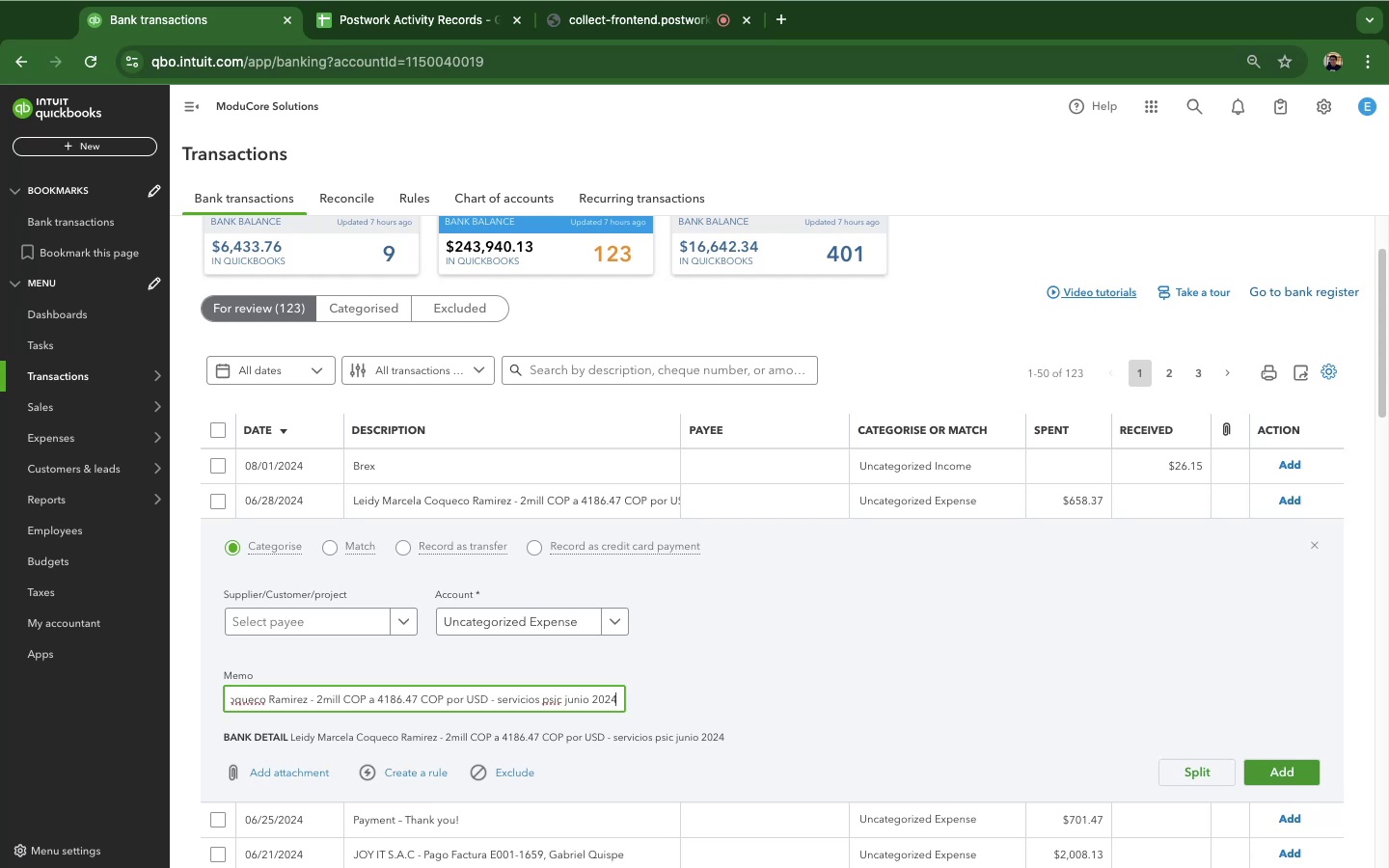 
left_click([938, 682])
 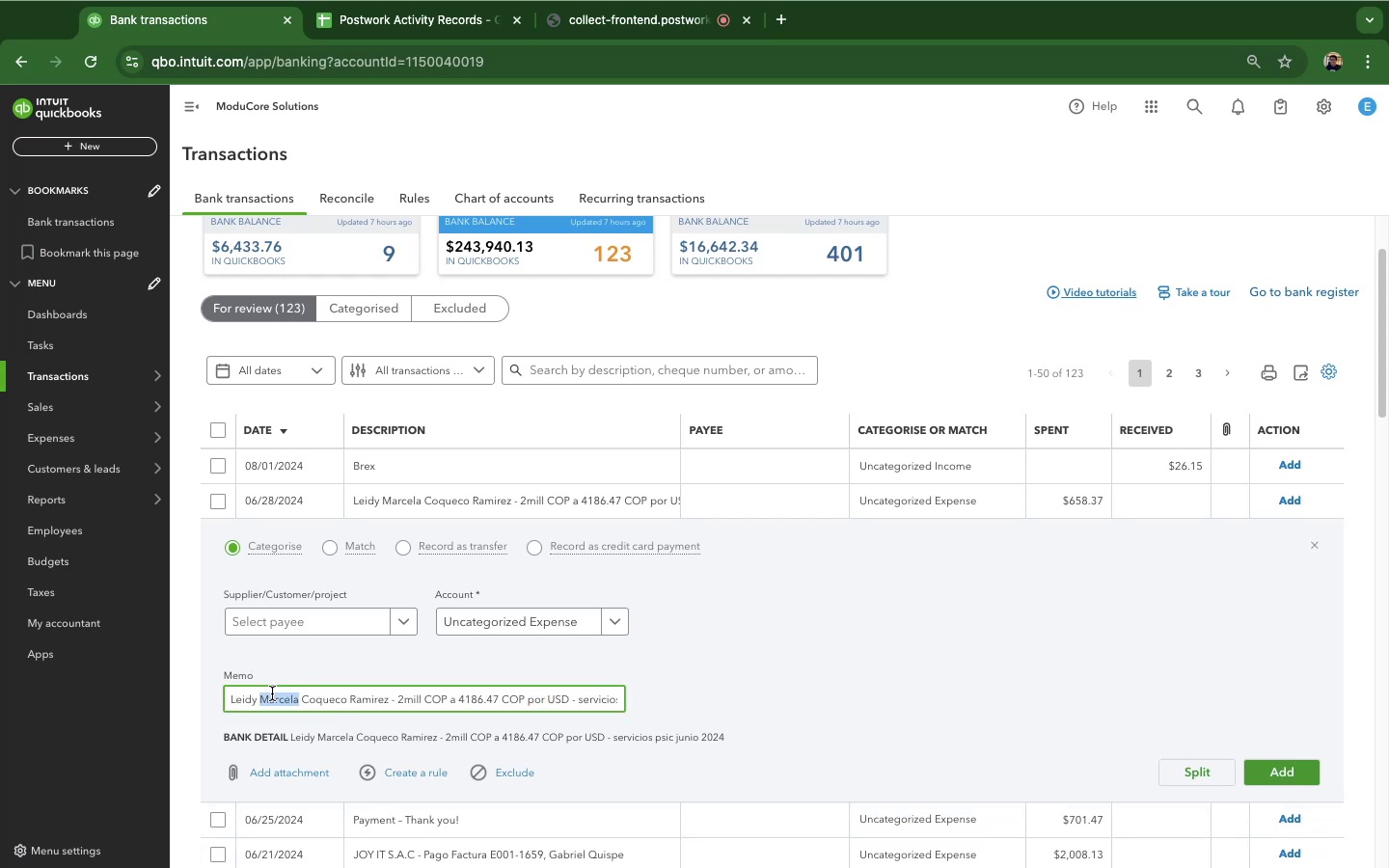 
double_click([272, 693])
 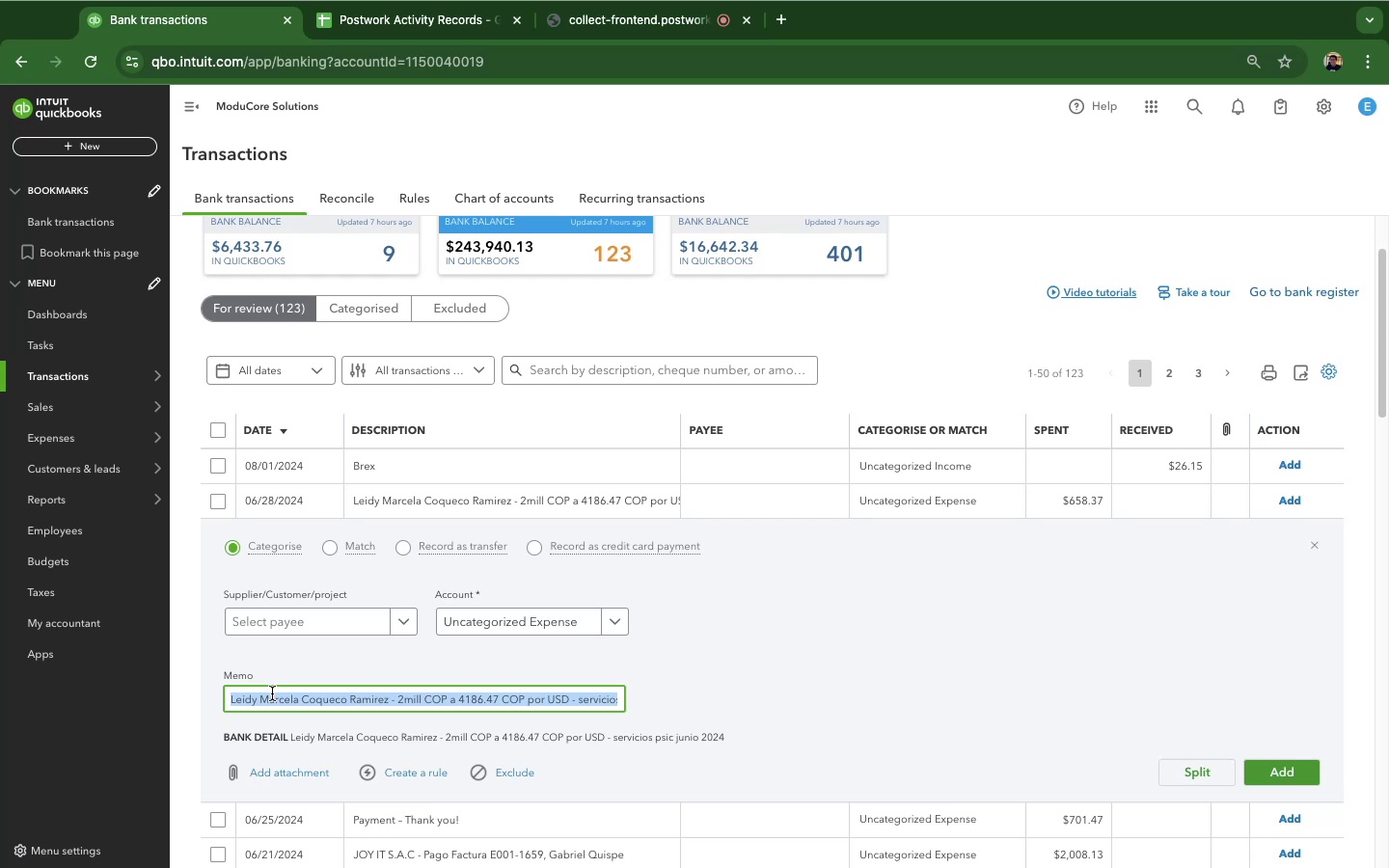 
triple_click([272, 693])
 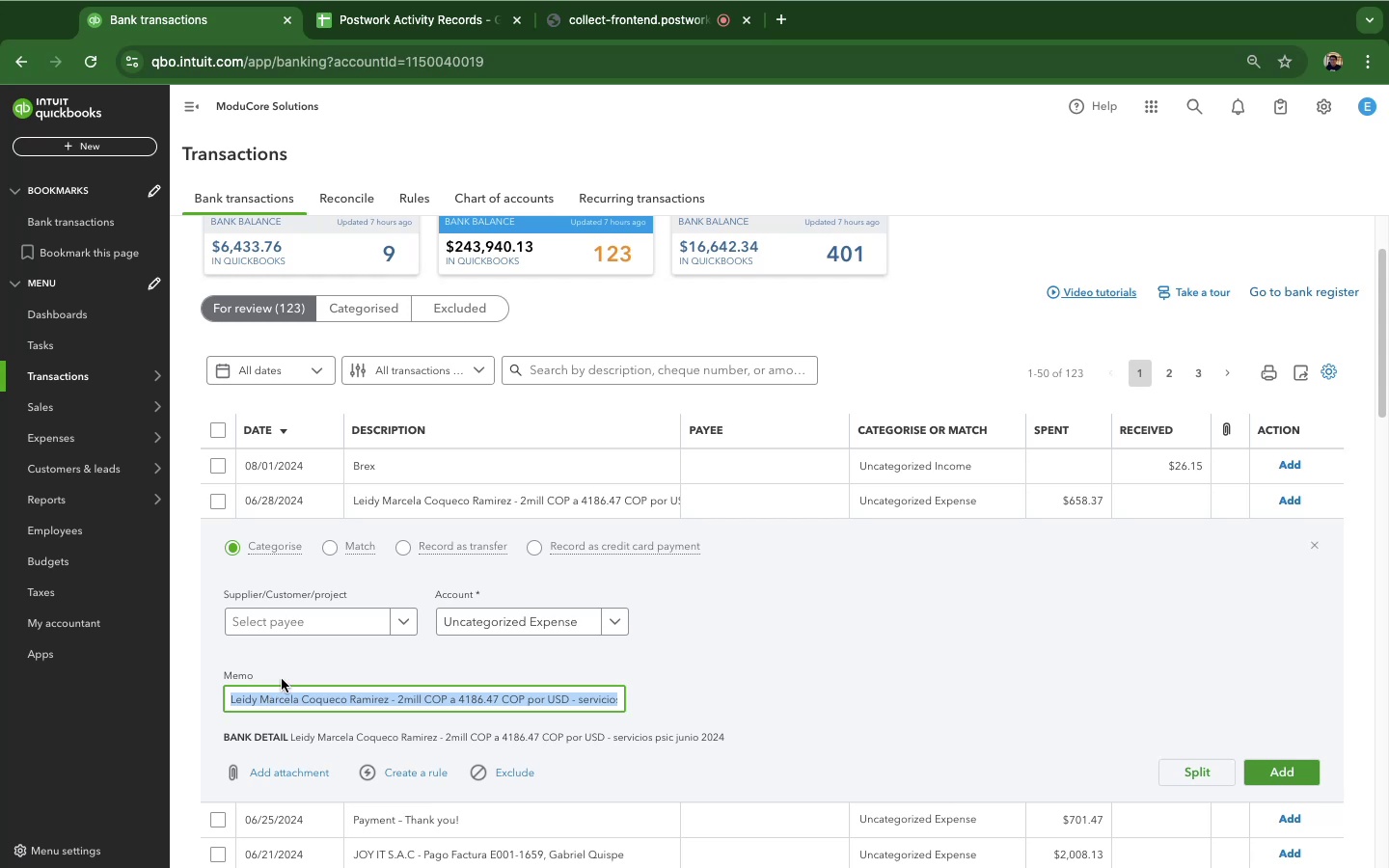 
key(Meta+C)
 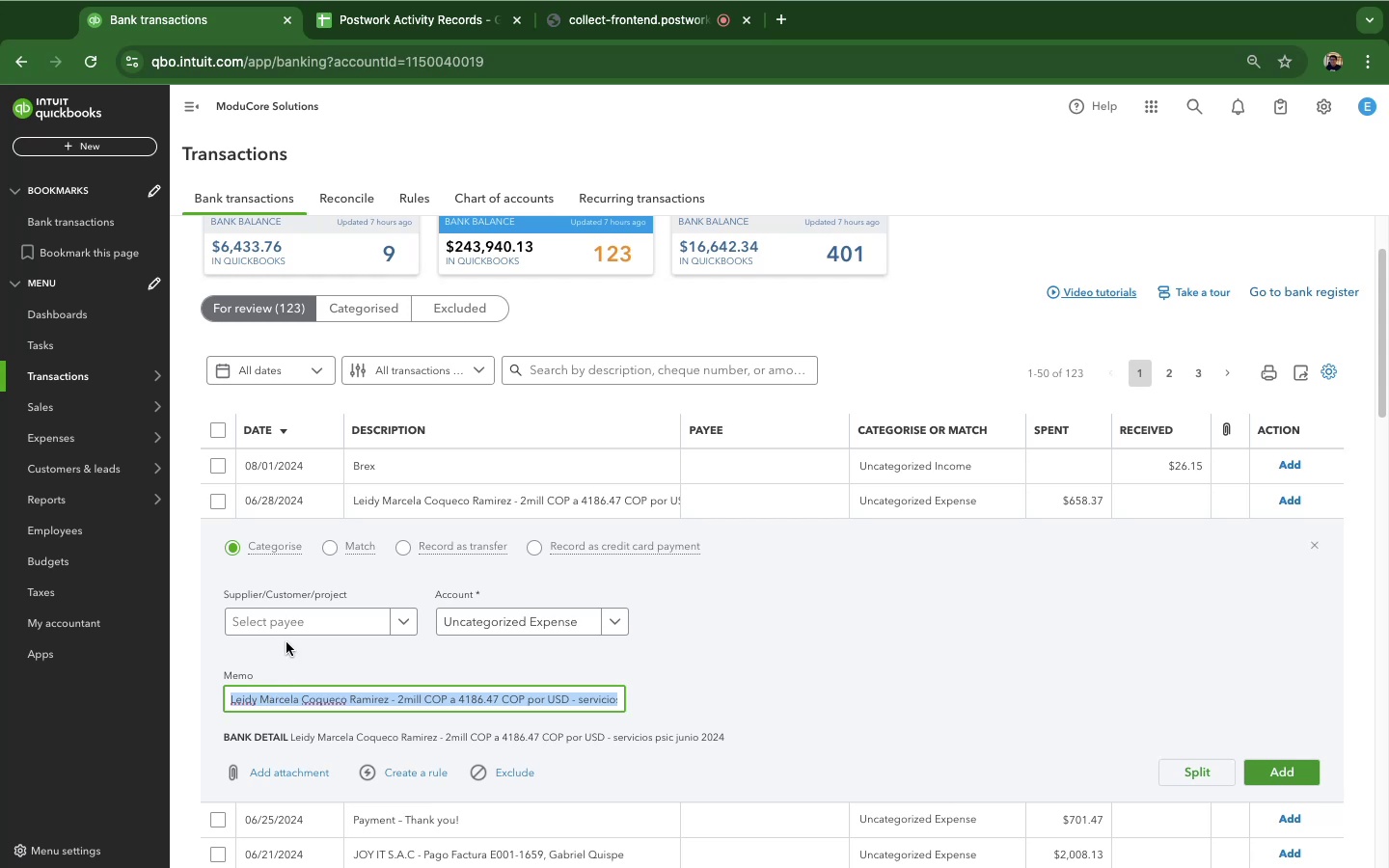 
left_click([285, 637])
 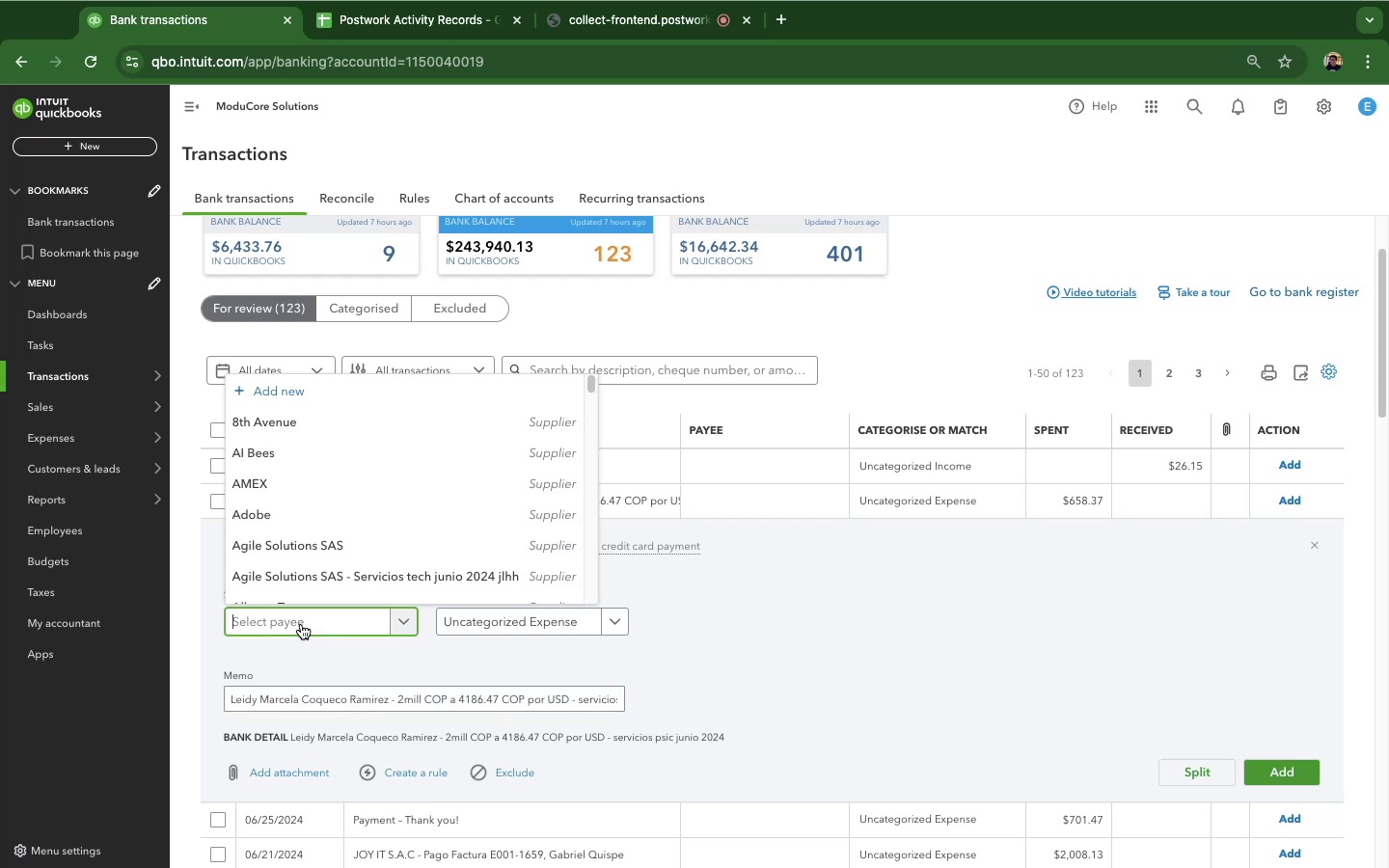 
left_click([301, 624])
 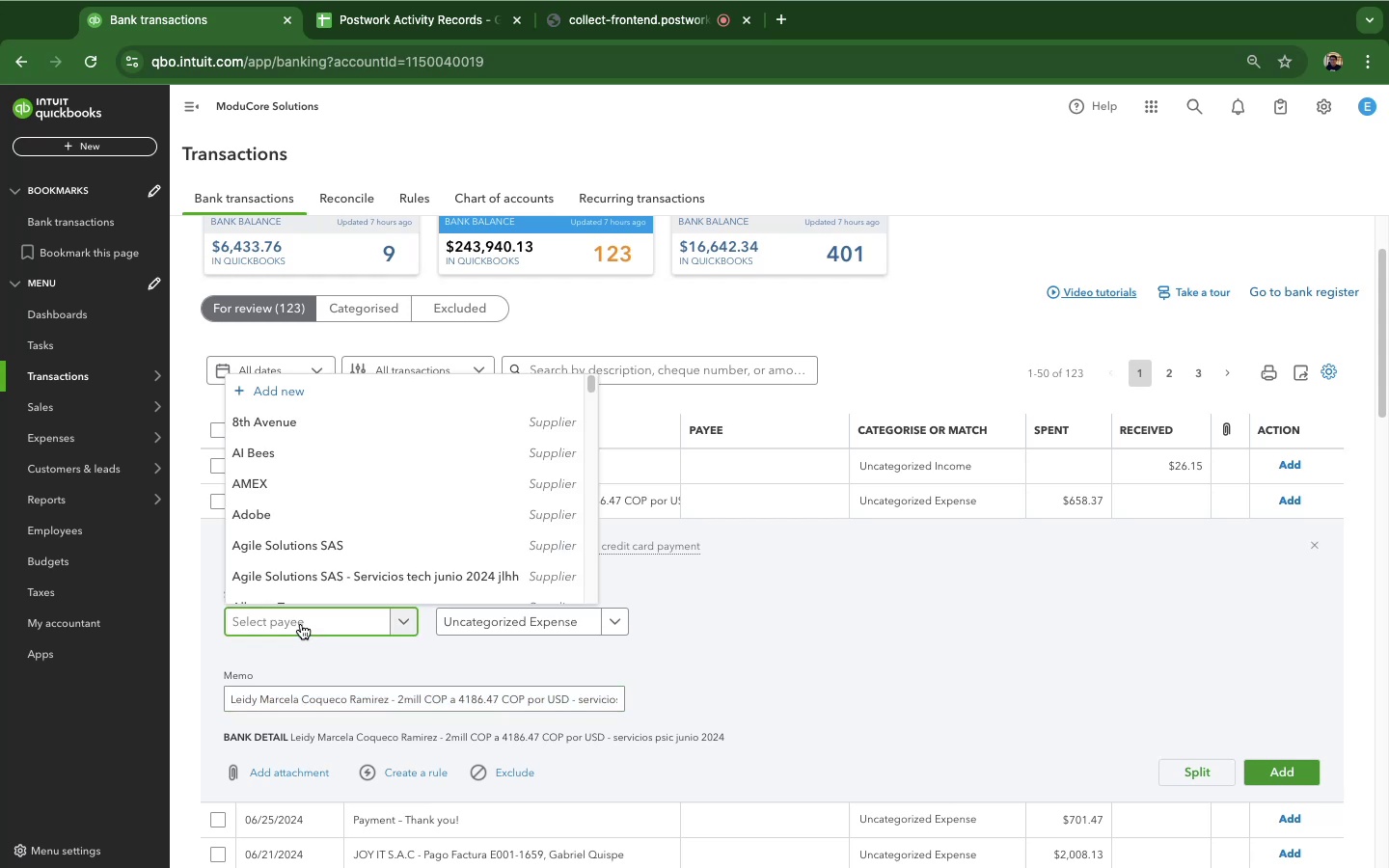 
key(Meta+CommandLeft)
 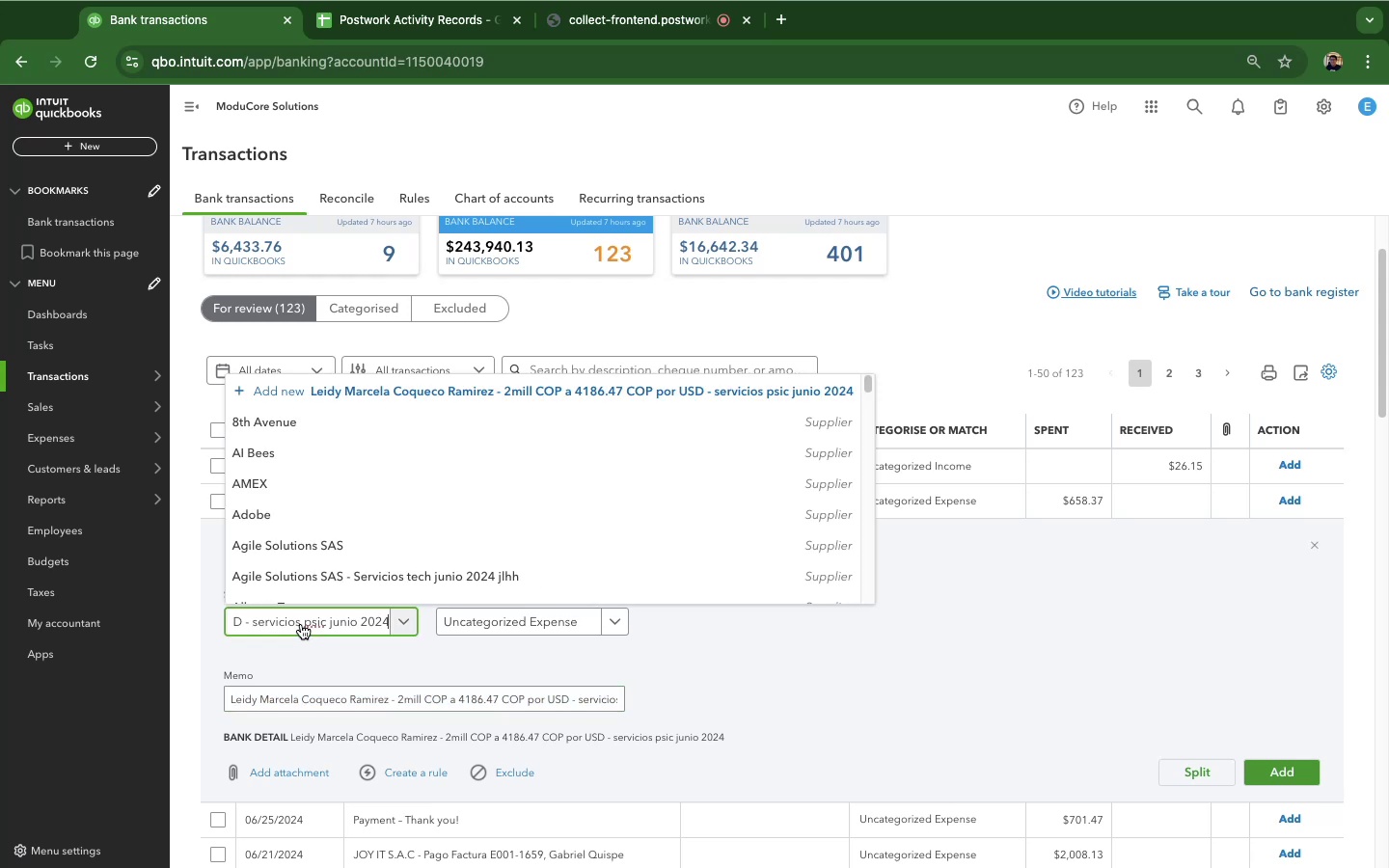 
key(Meta+V)
 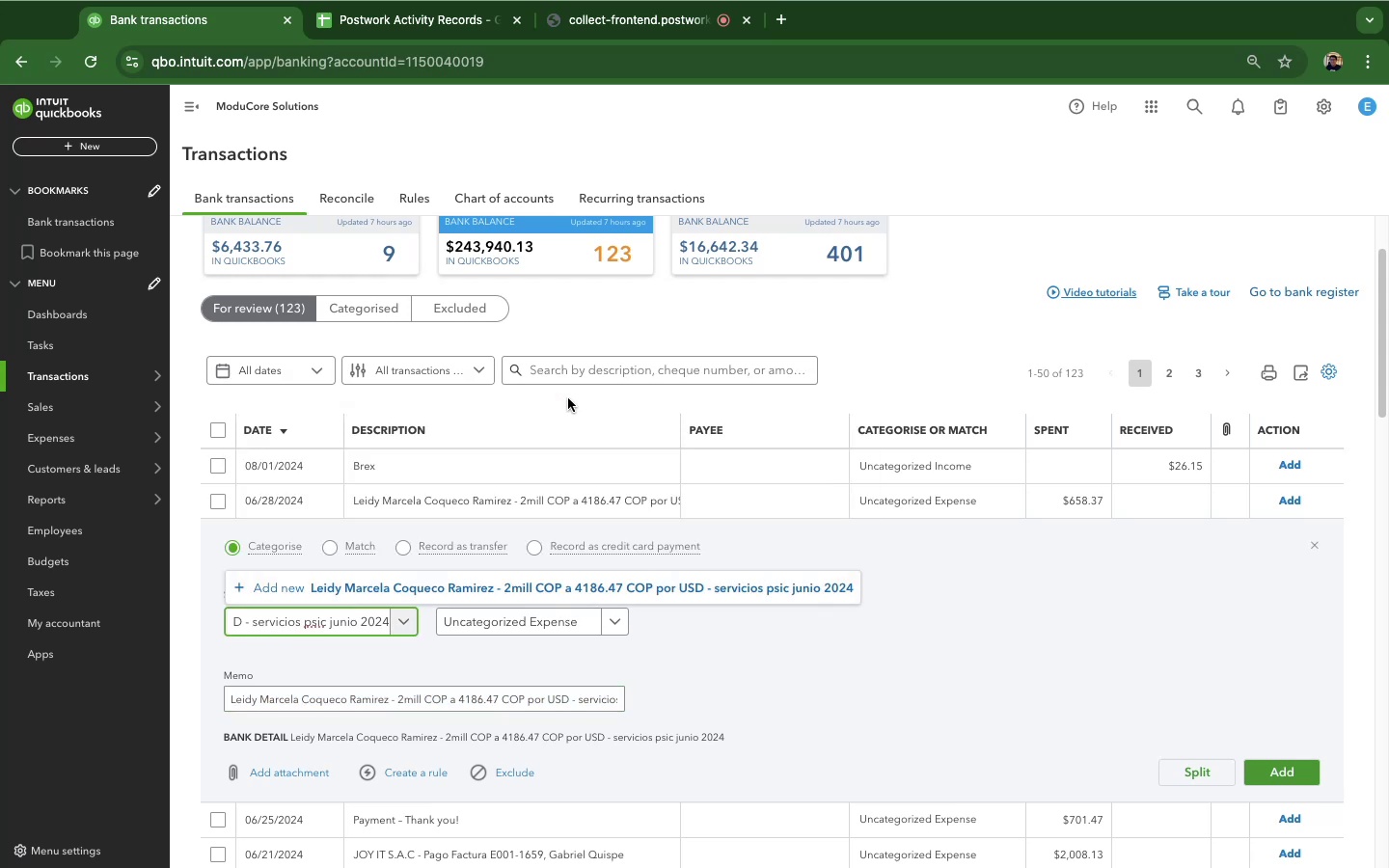 
left_click([568, 398])
 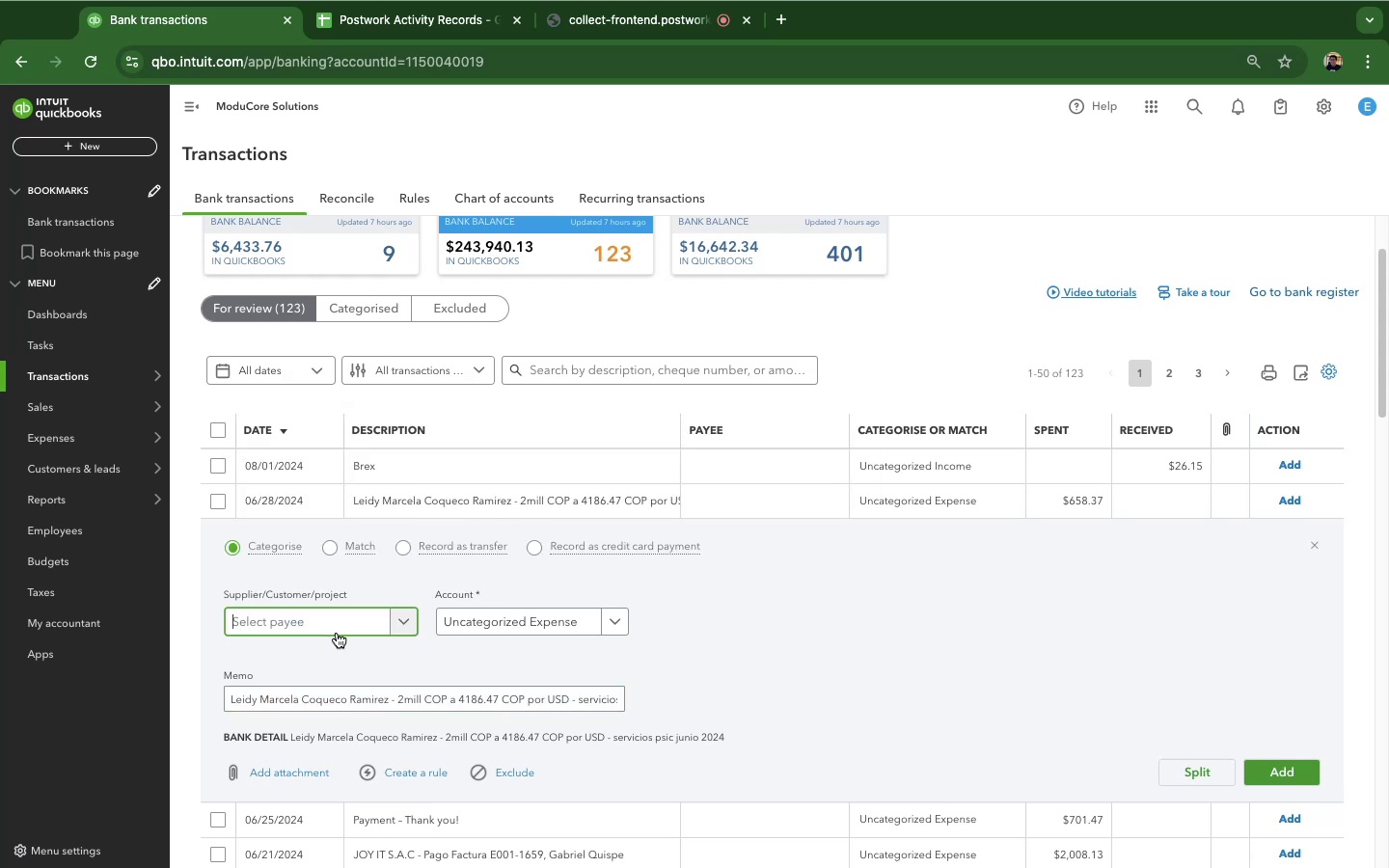 
left_click([337, 633])
 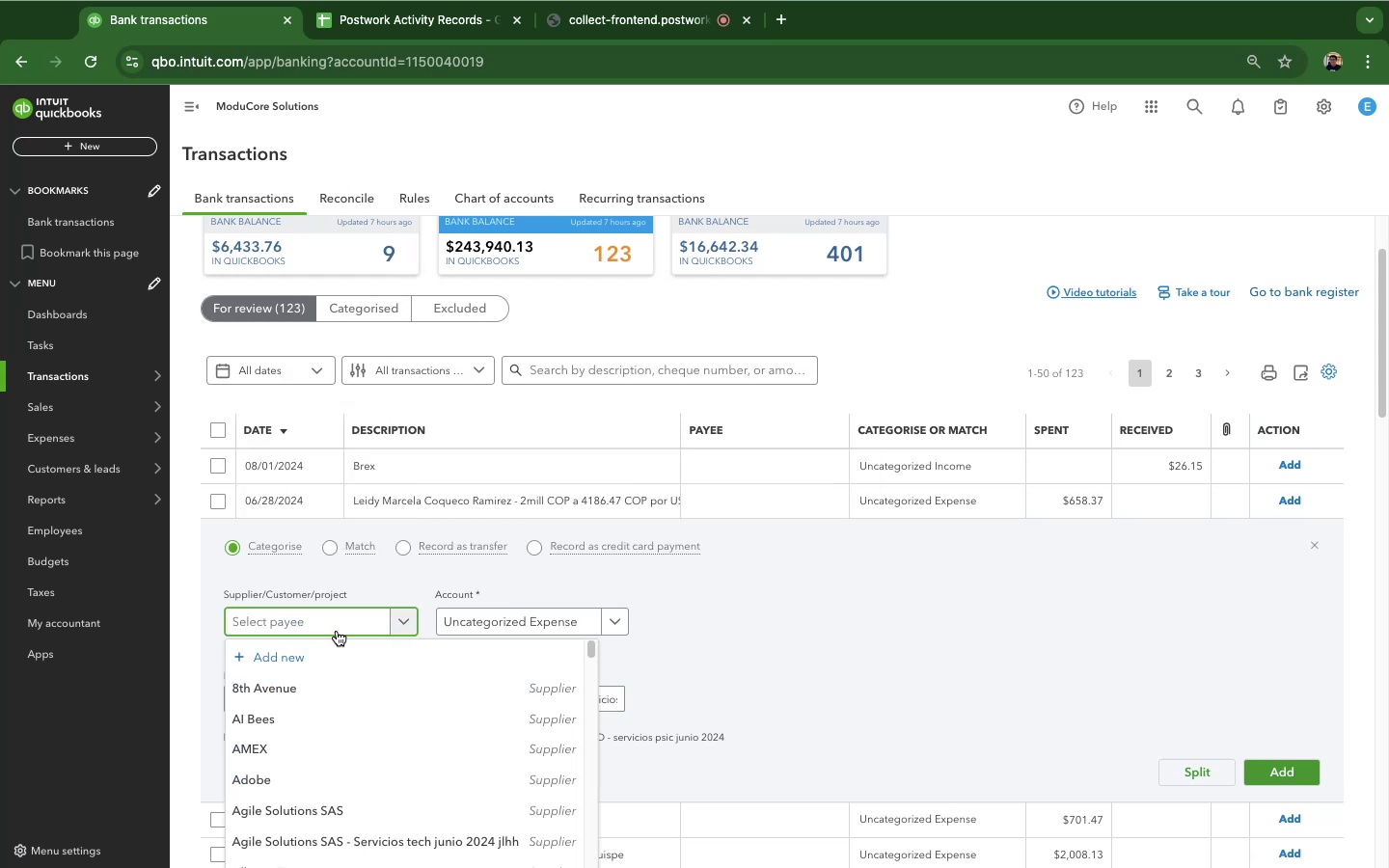 
key(Meta+CommandLeft)
 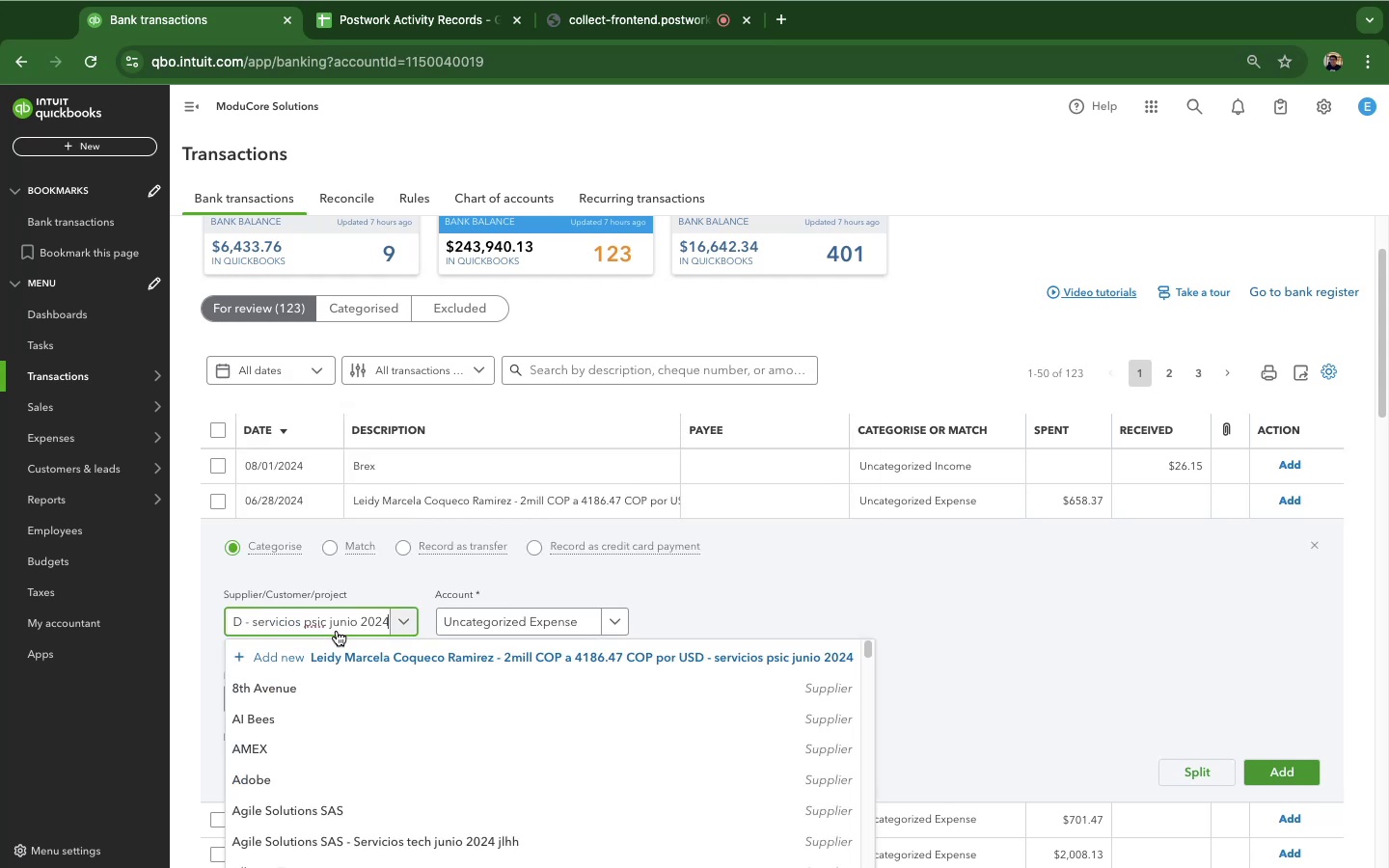 
key(Meta+V)
 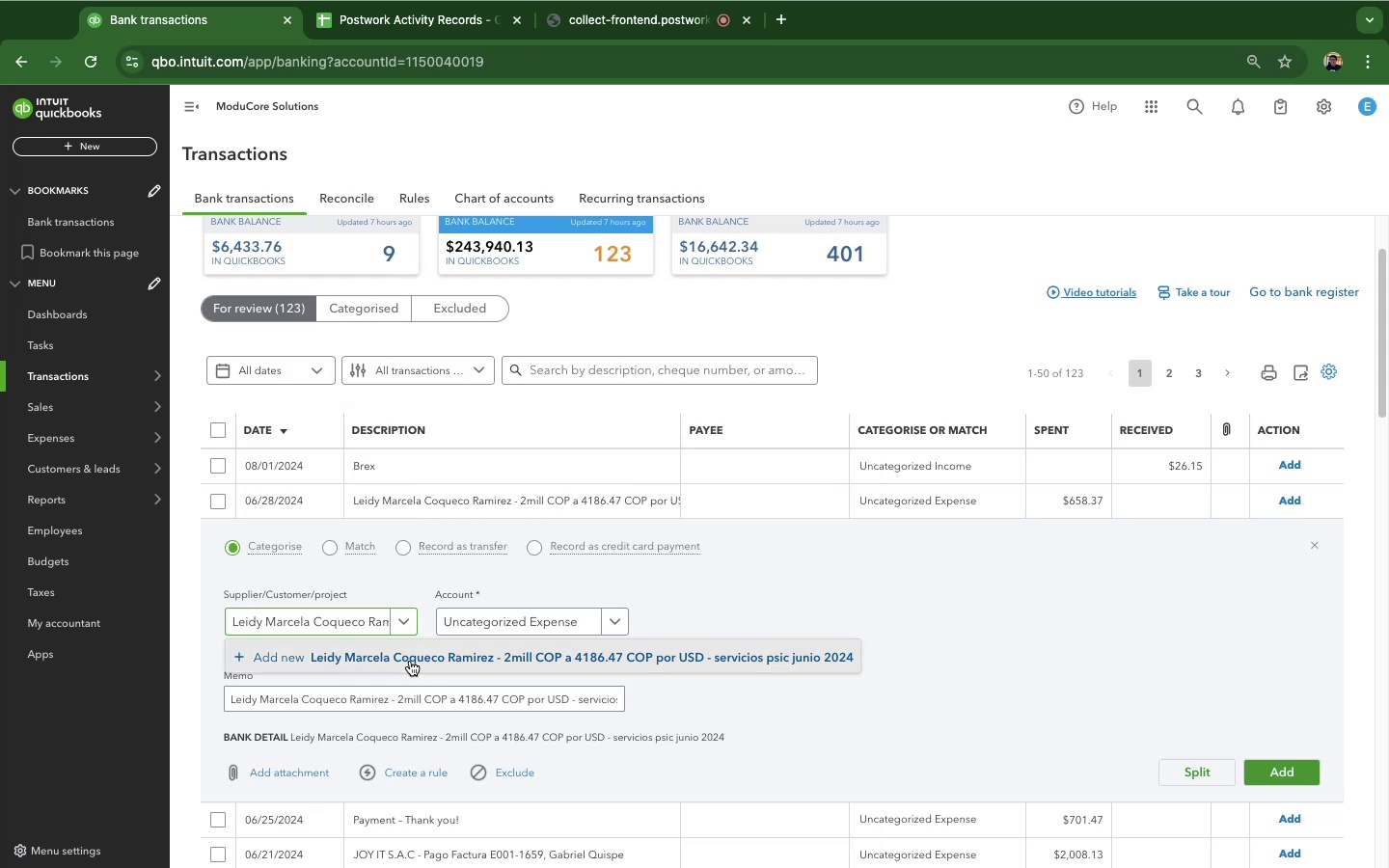 
left_click([410, 661])
 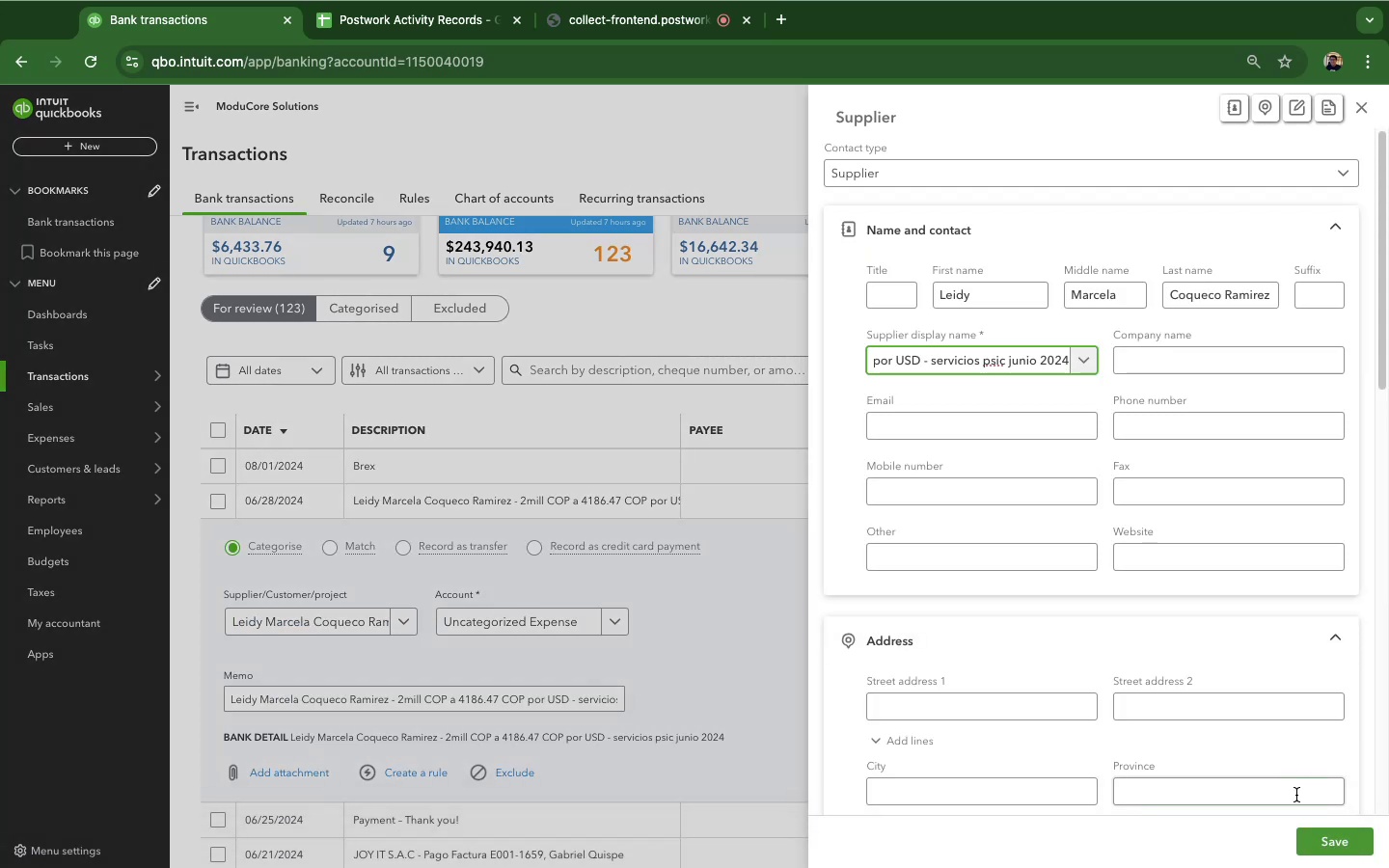 
left_click([1321, 839])
 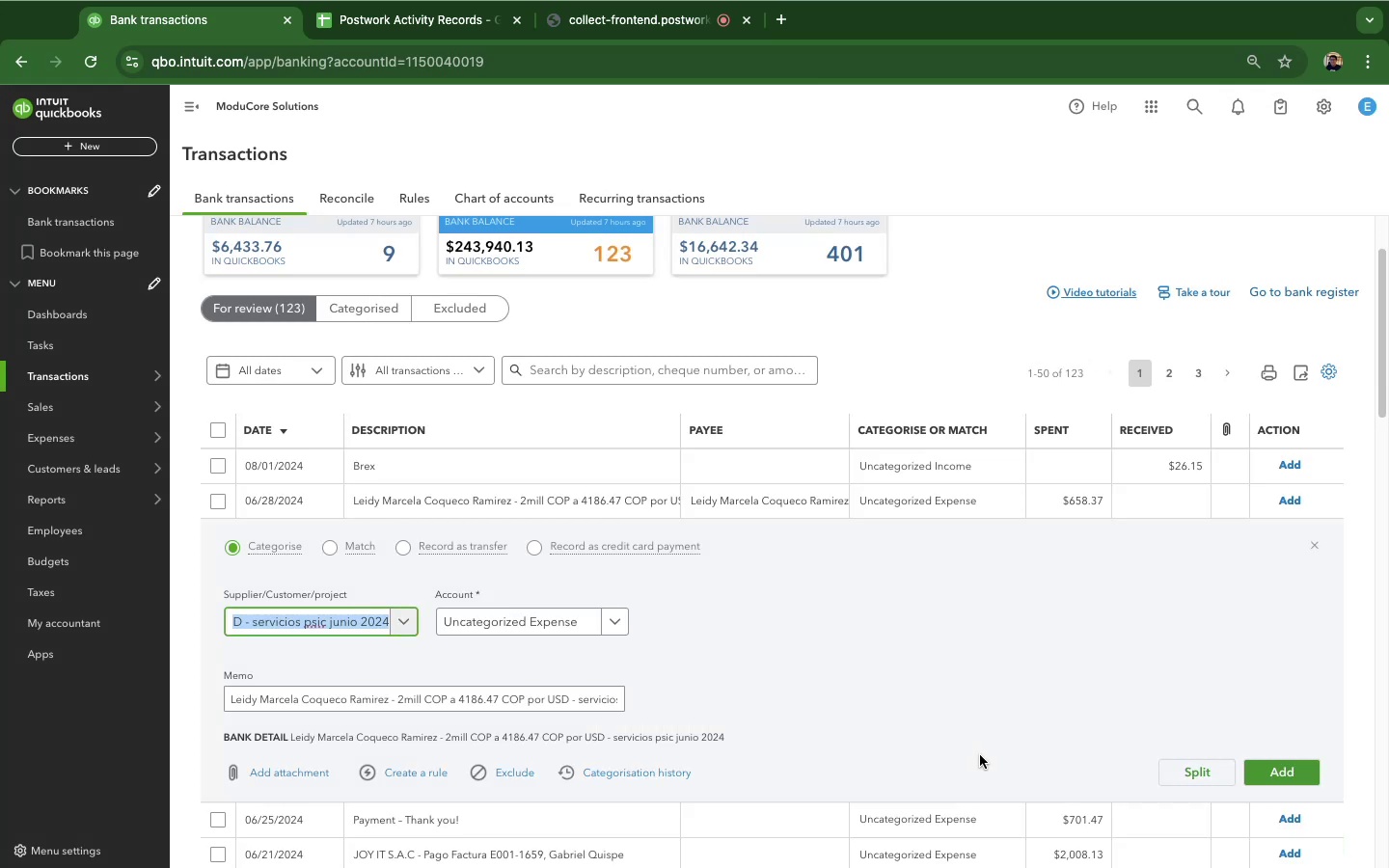 
wait(7.76)
 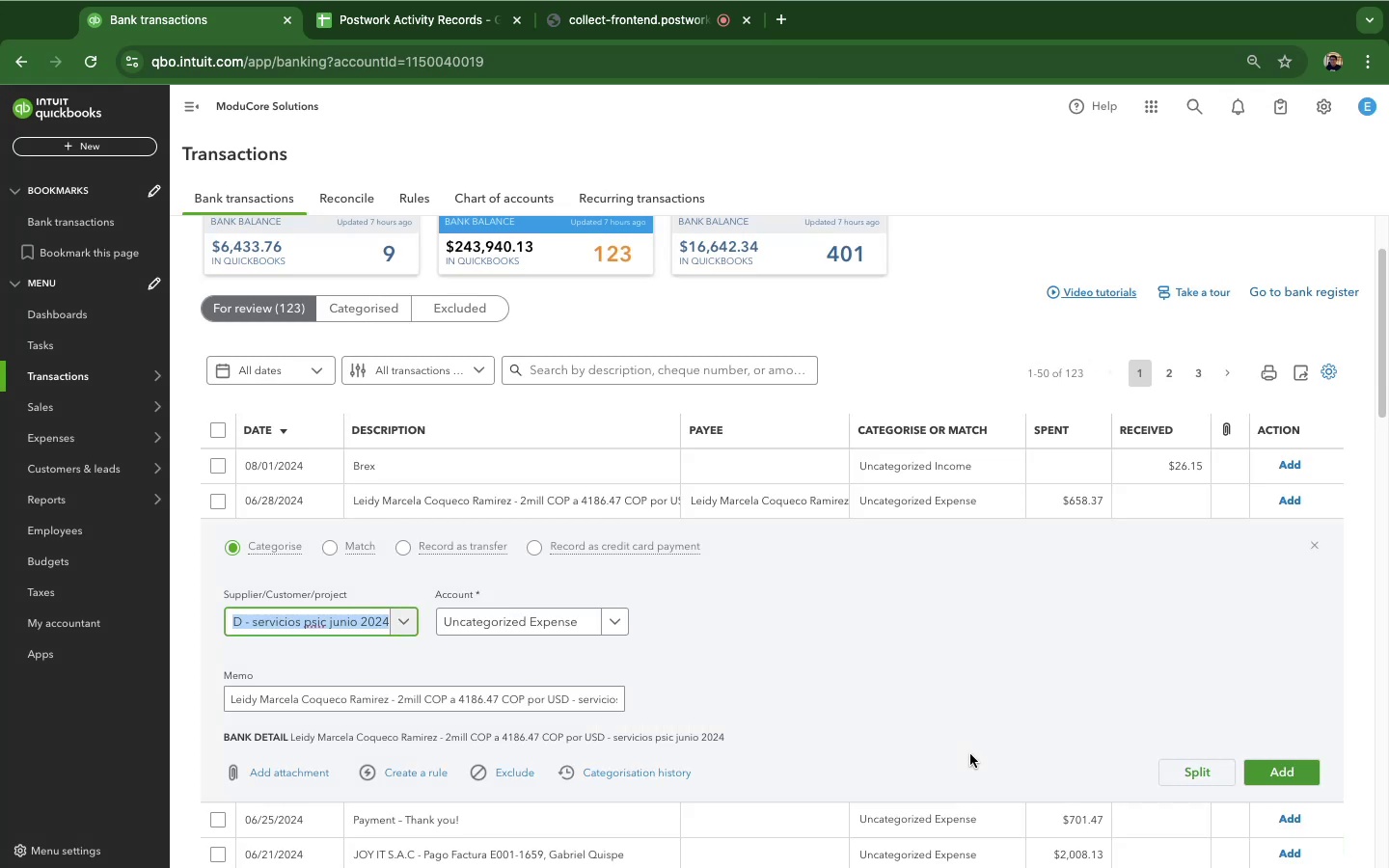 
left_click([484, 620])
 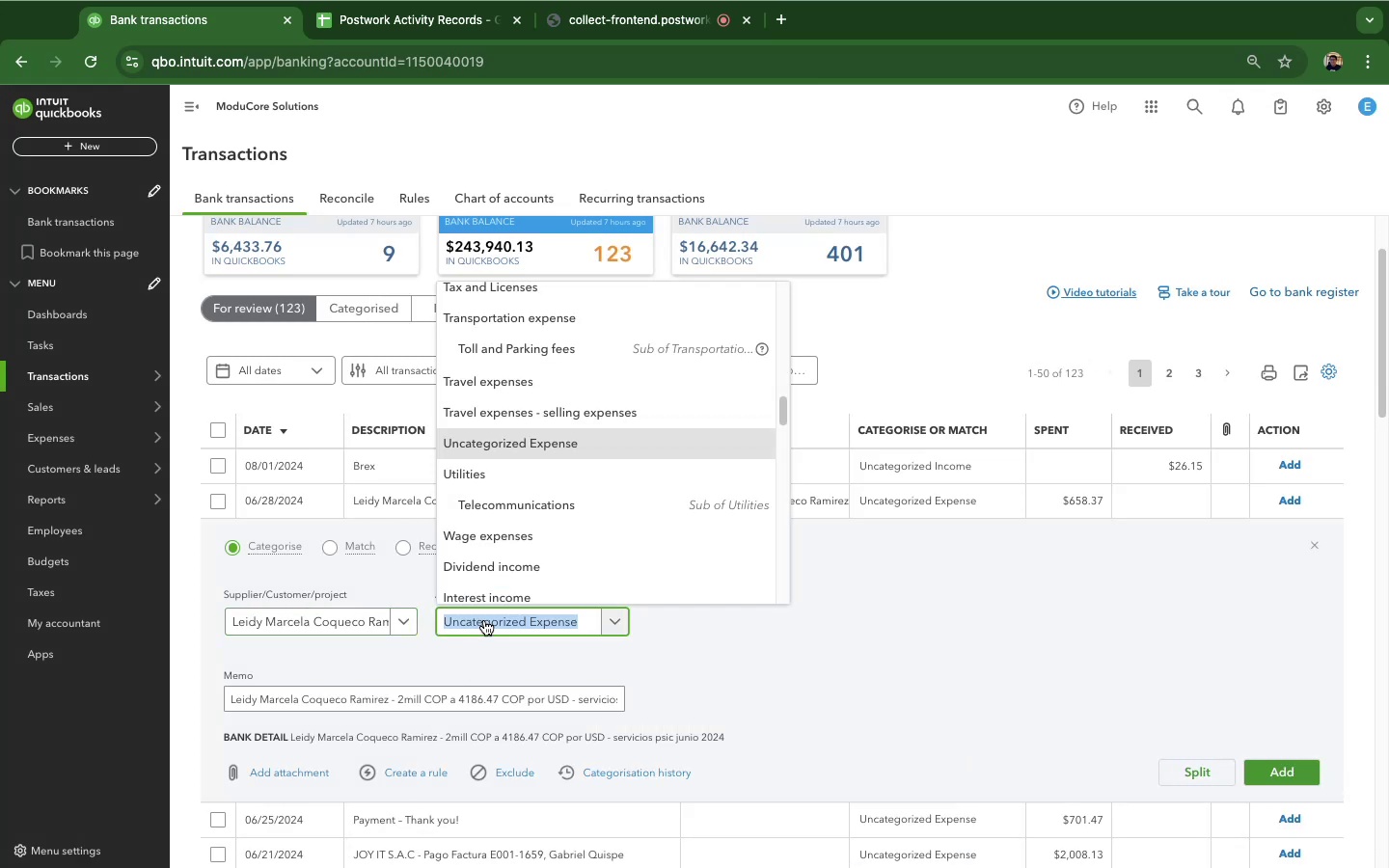 
type(ser)
 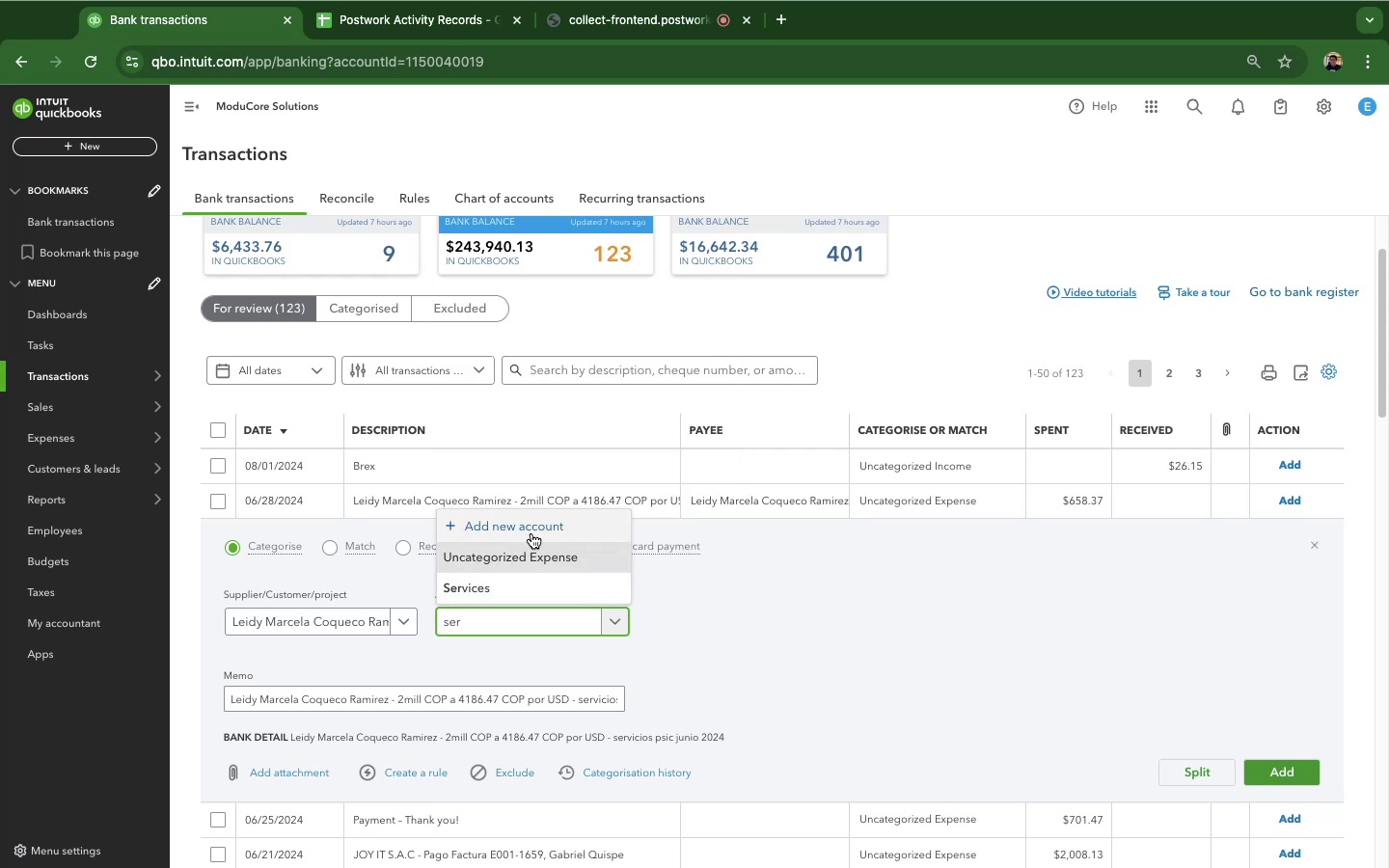 
wait(5.0)
 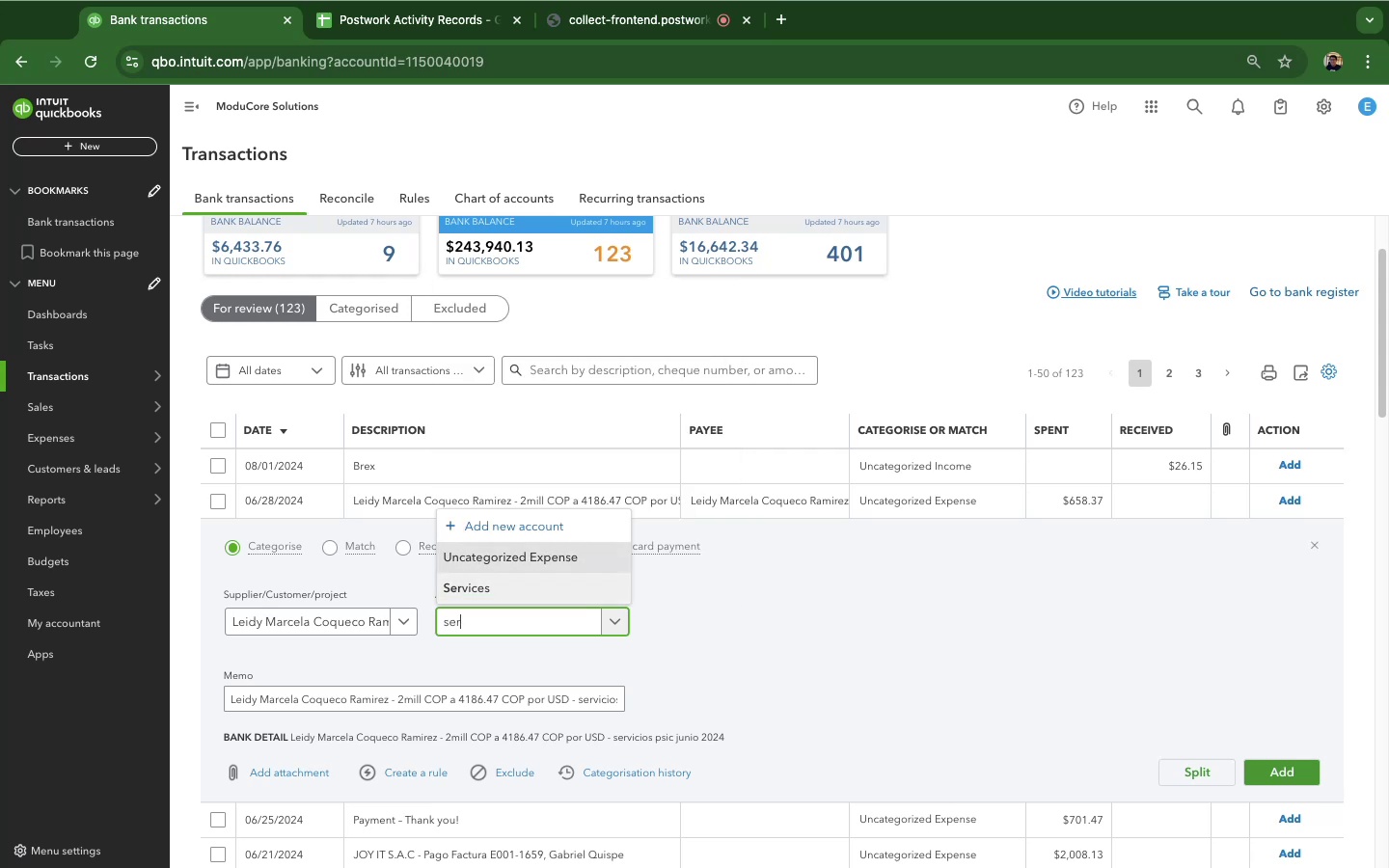 
left_click([475, 584])
 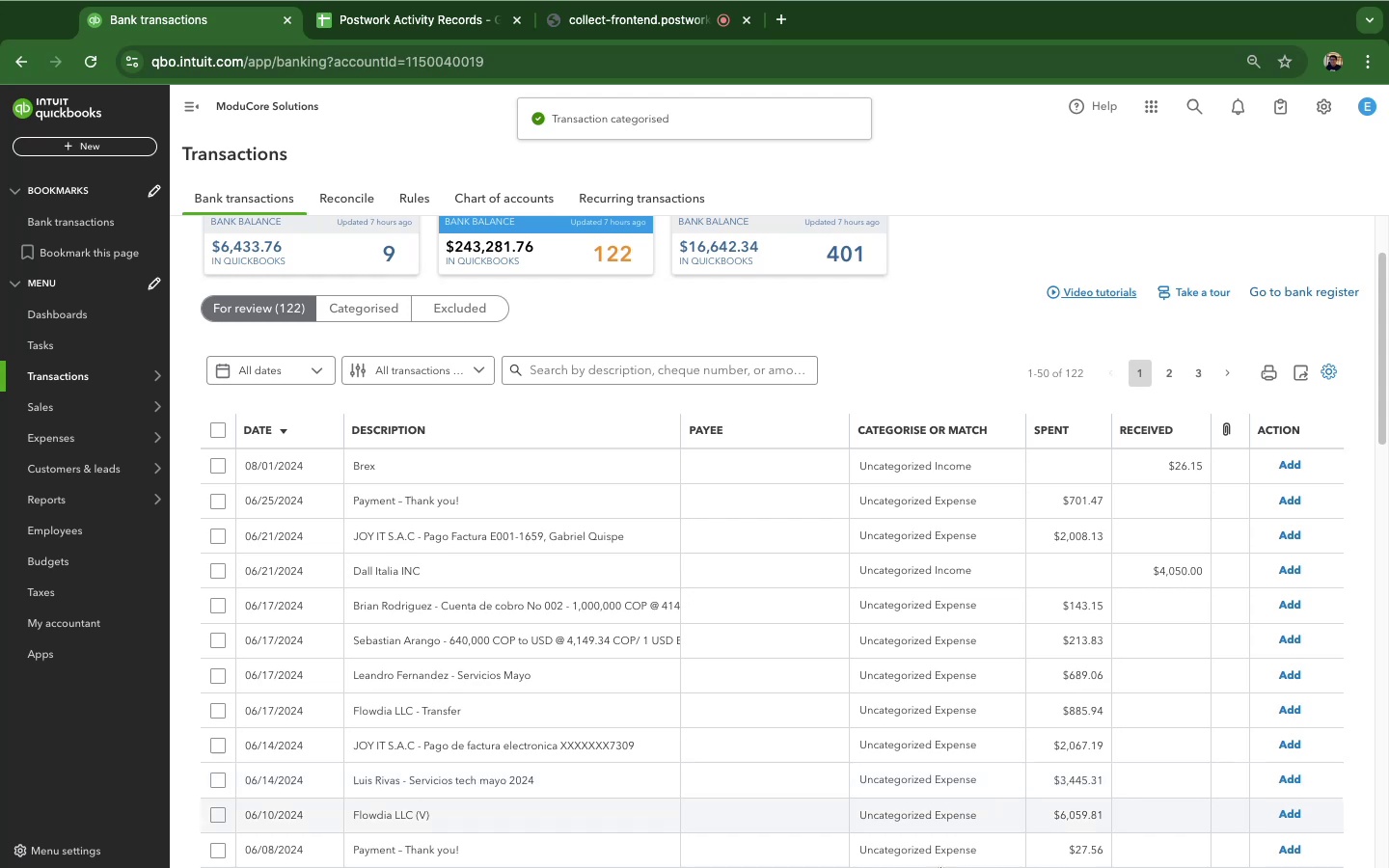 
wait(6.94)
 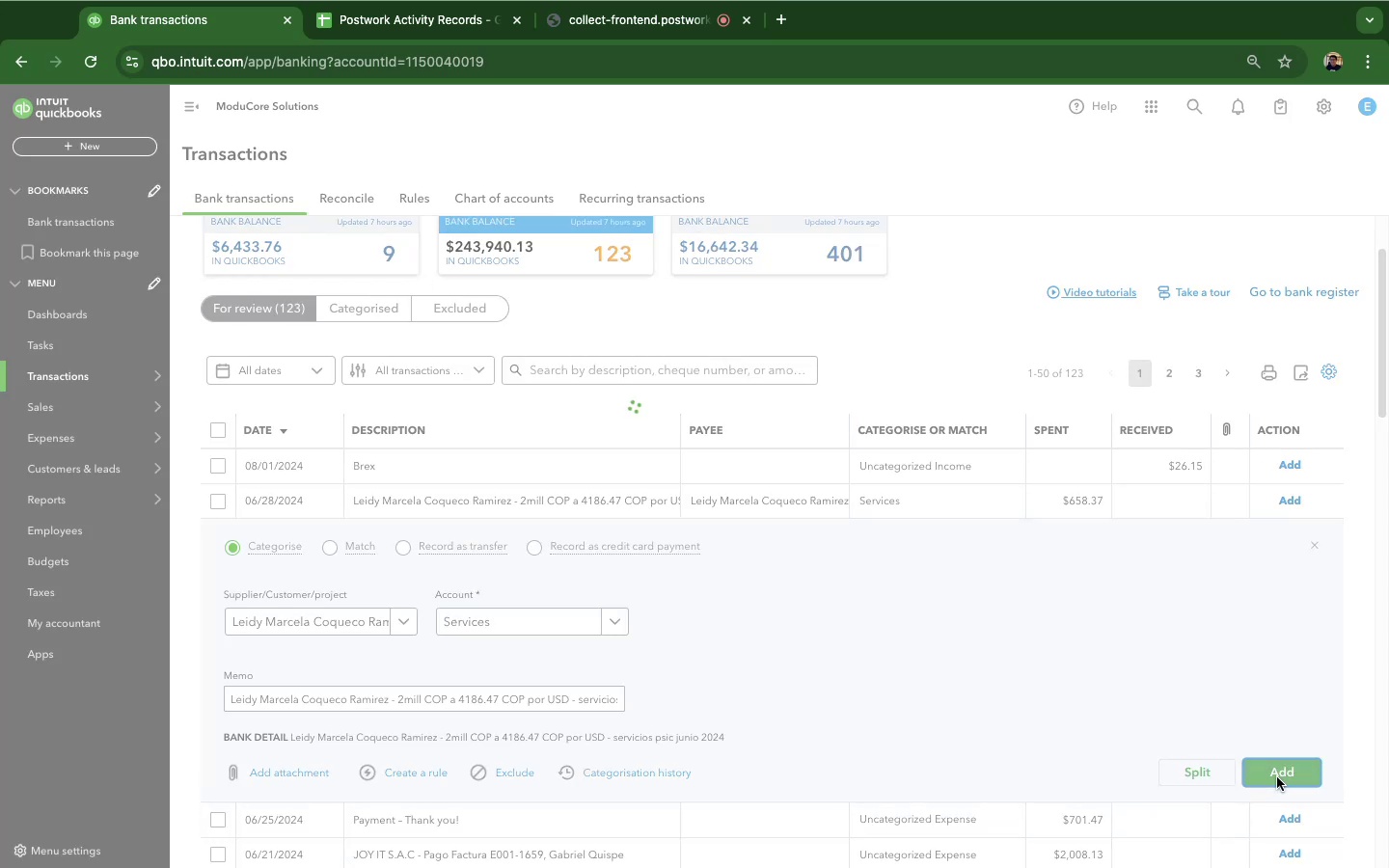 
left_click([475, 496])
 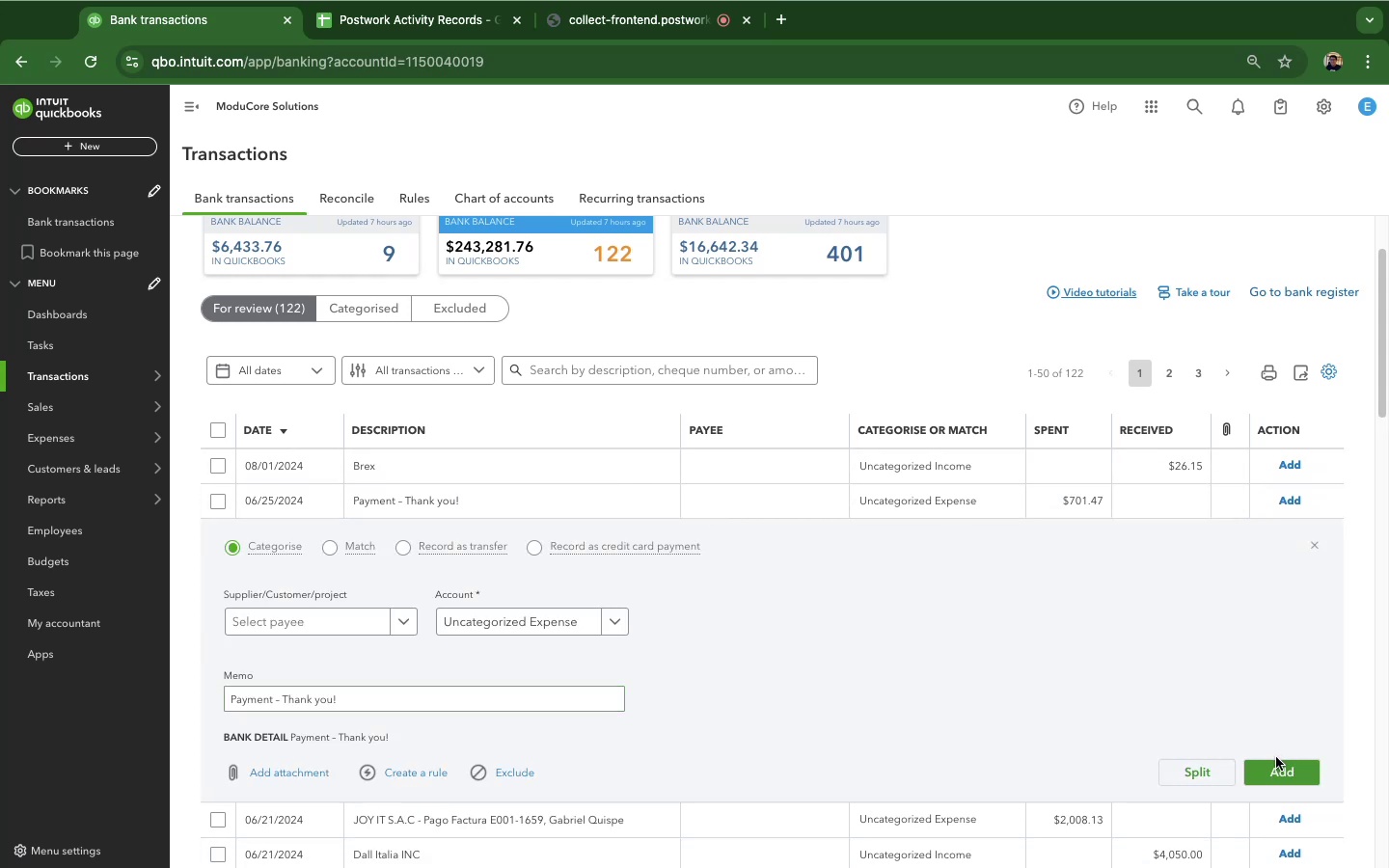 
left_click([1272, 767])
 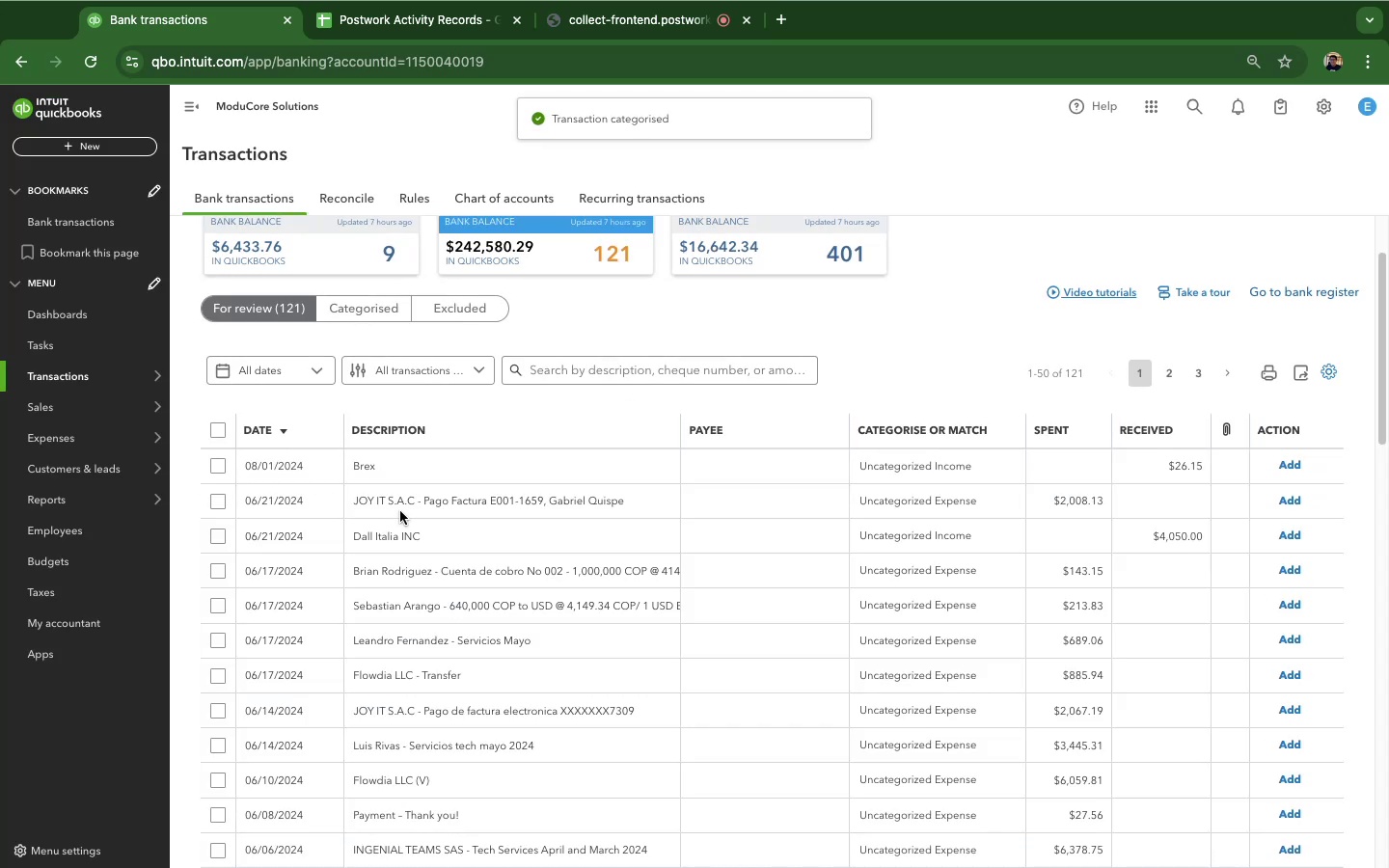 
left_click([434, 507])
 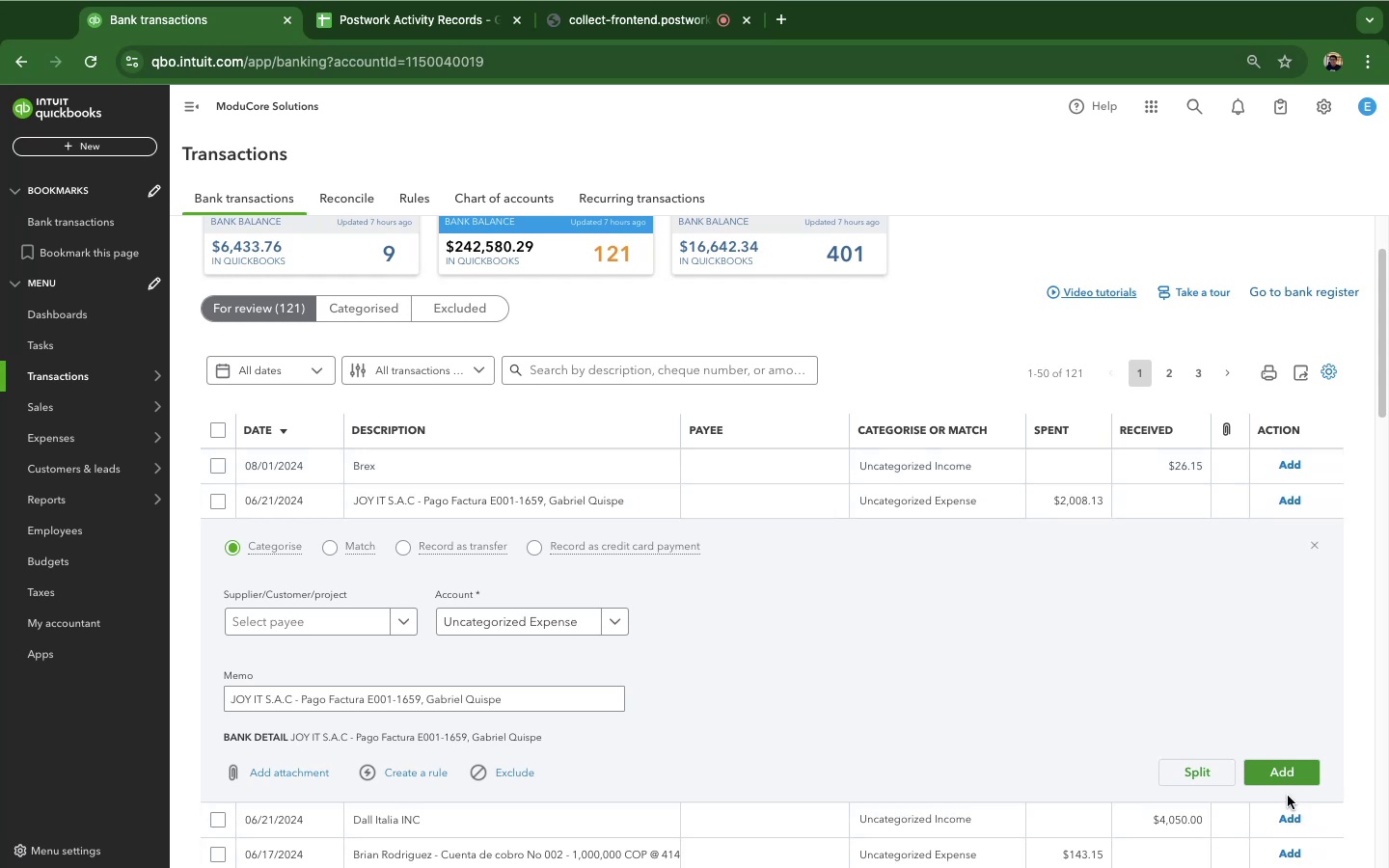 
wait(9.61)
 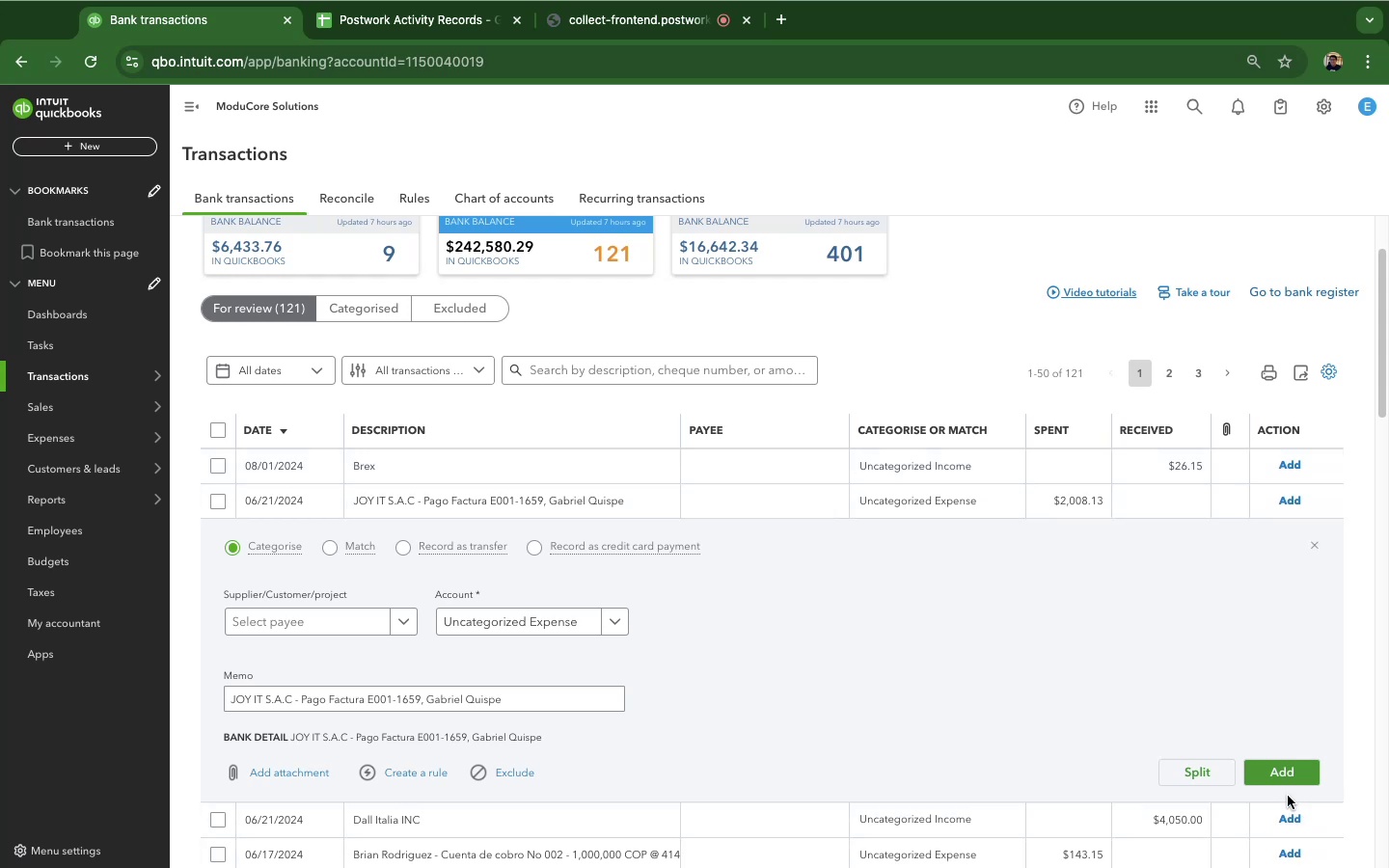 
left_click([369, 512])
 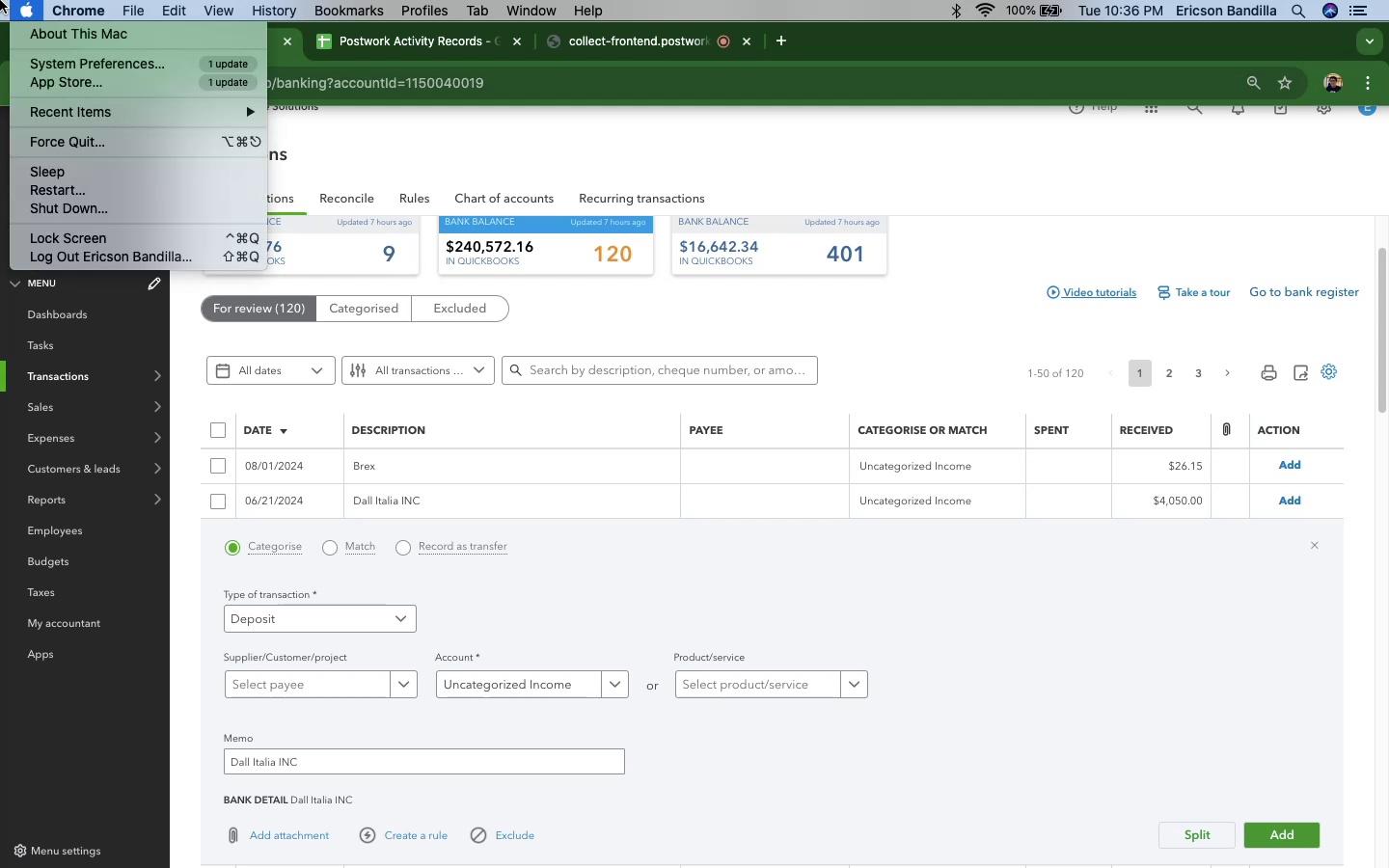 
wait(25.43)
 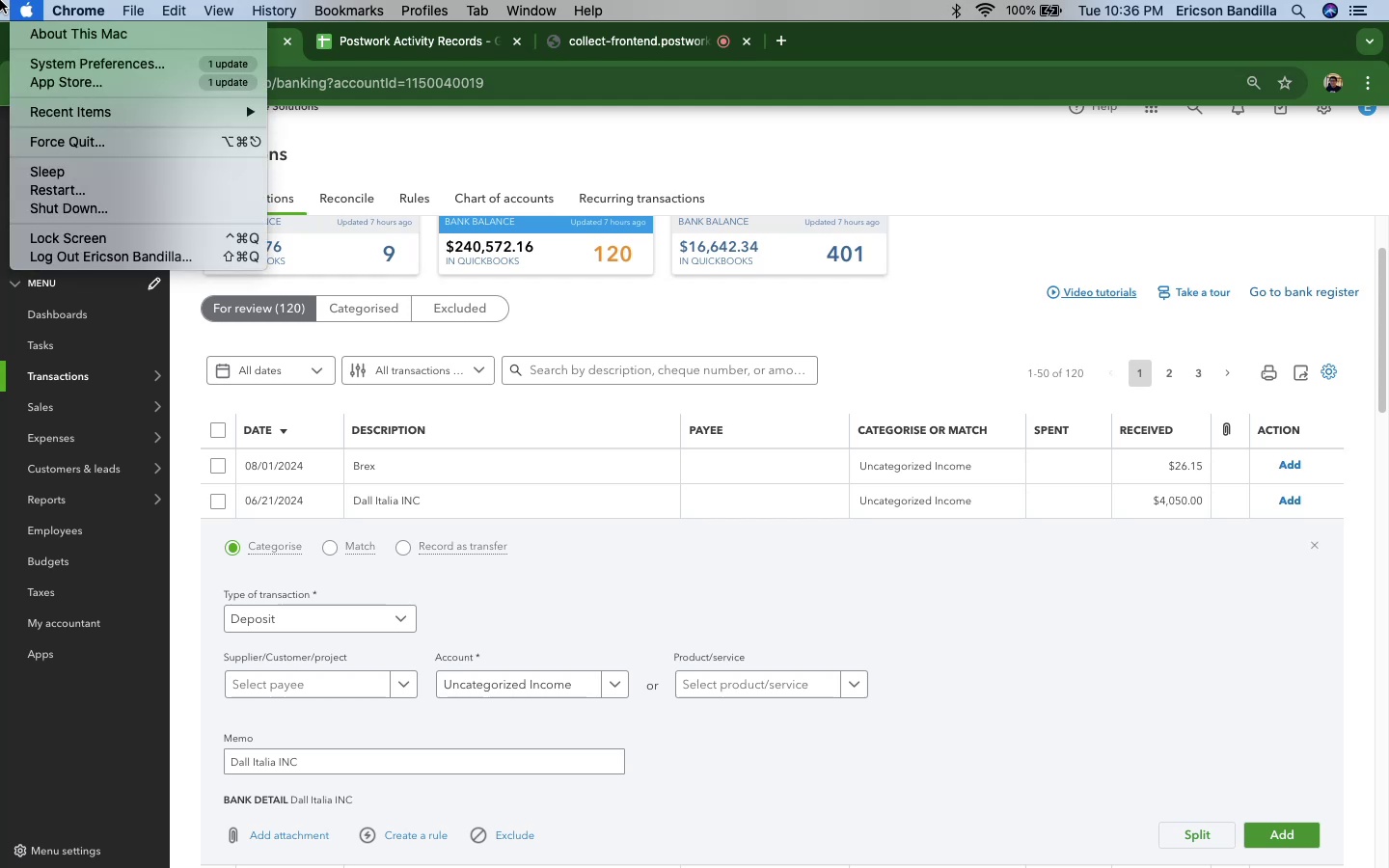 
left_click([0, 0])
 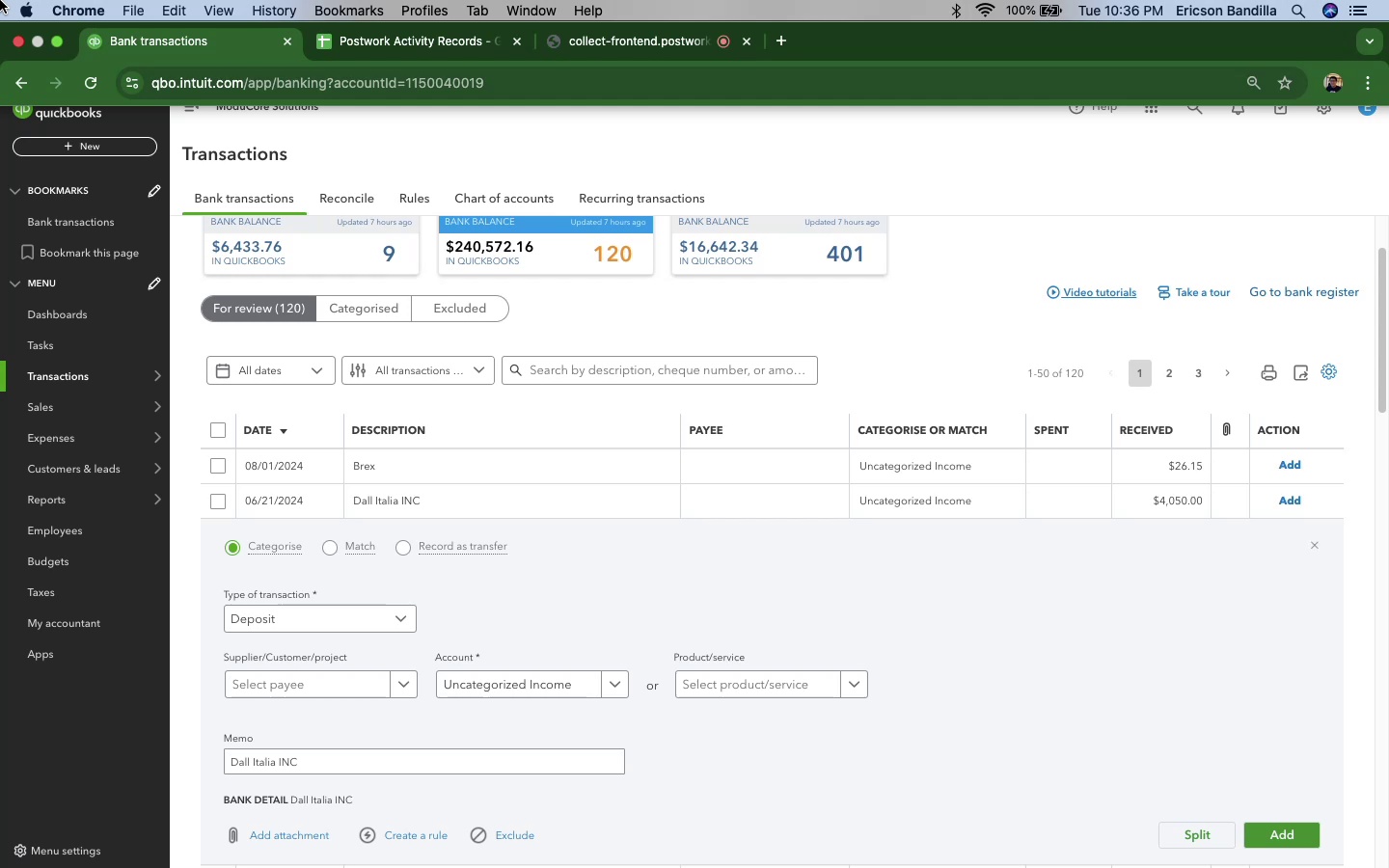 
wait(19.32)
 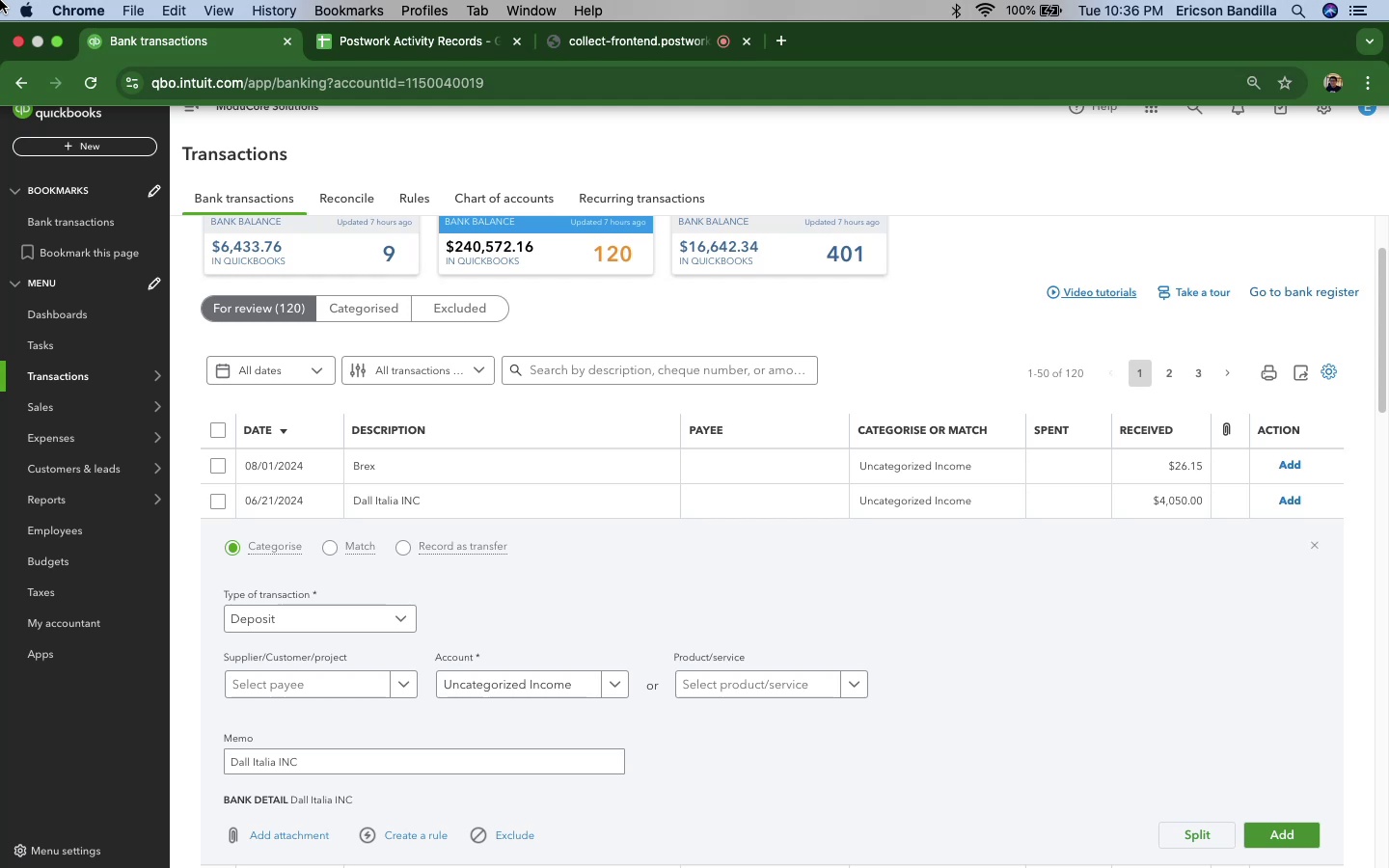 
left_click([0, 0])
 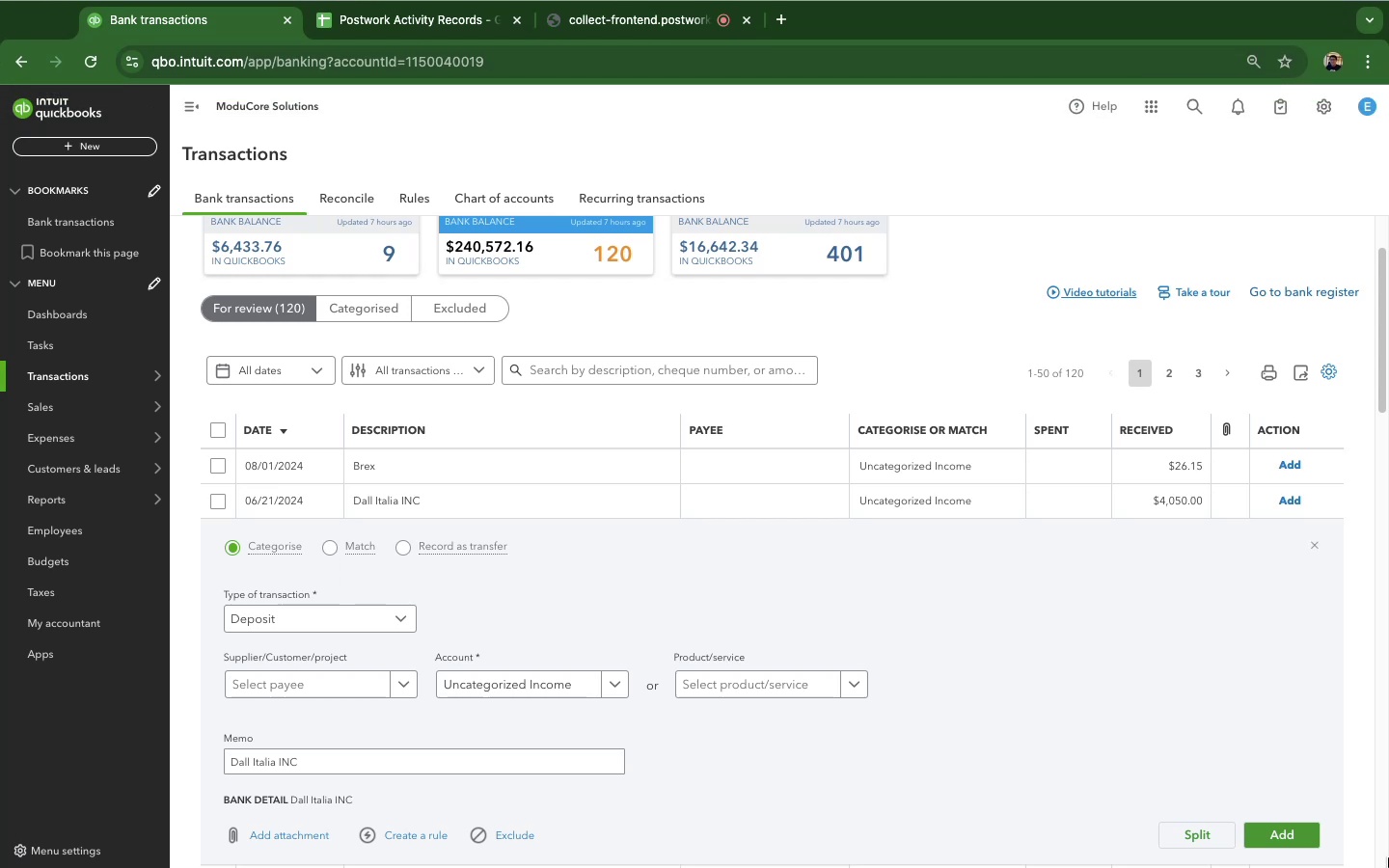 
wait(117.87)
 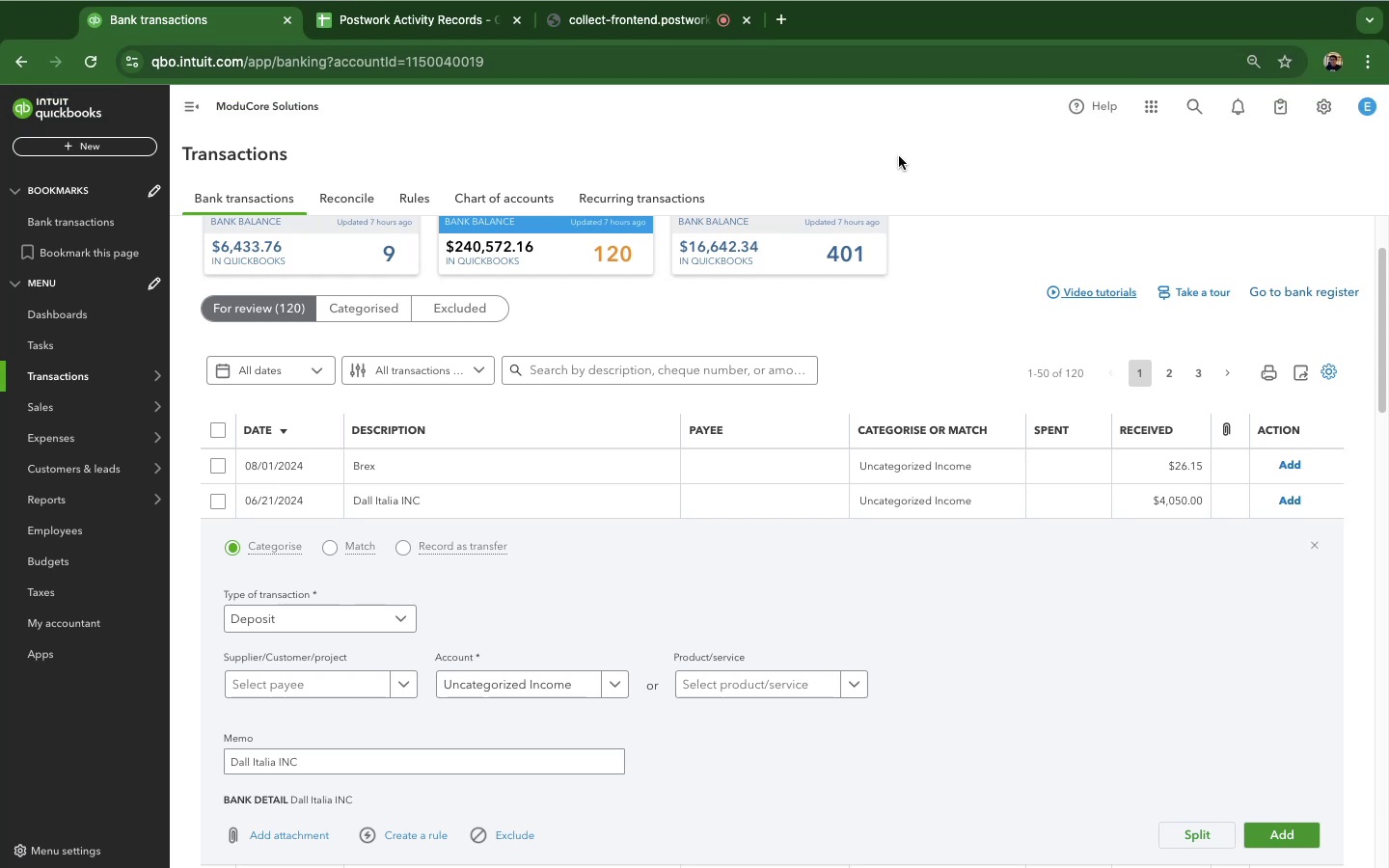 
key(Meta+C)
 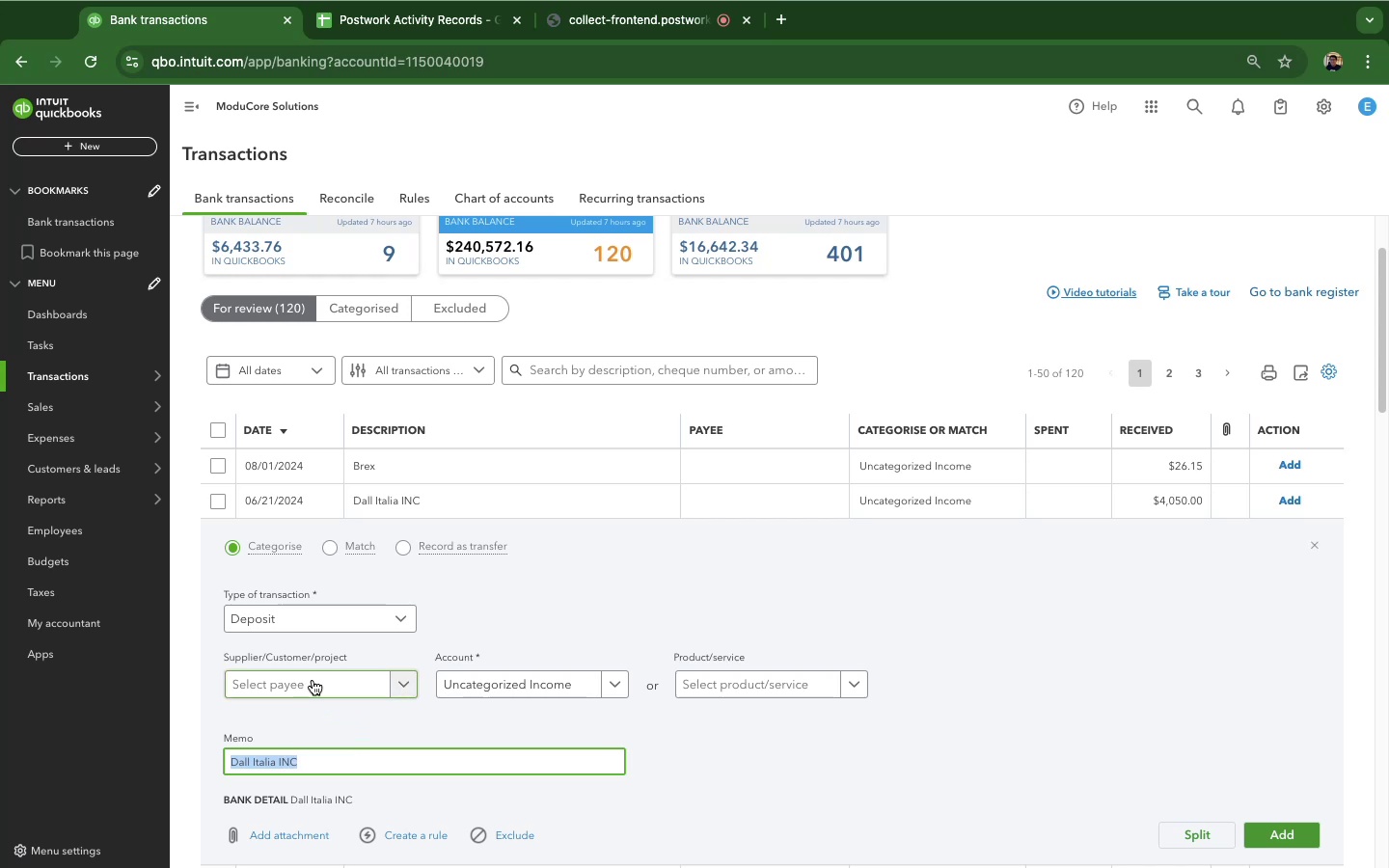 
left_click([313, 680])
 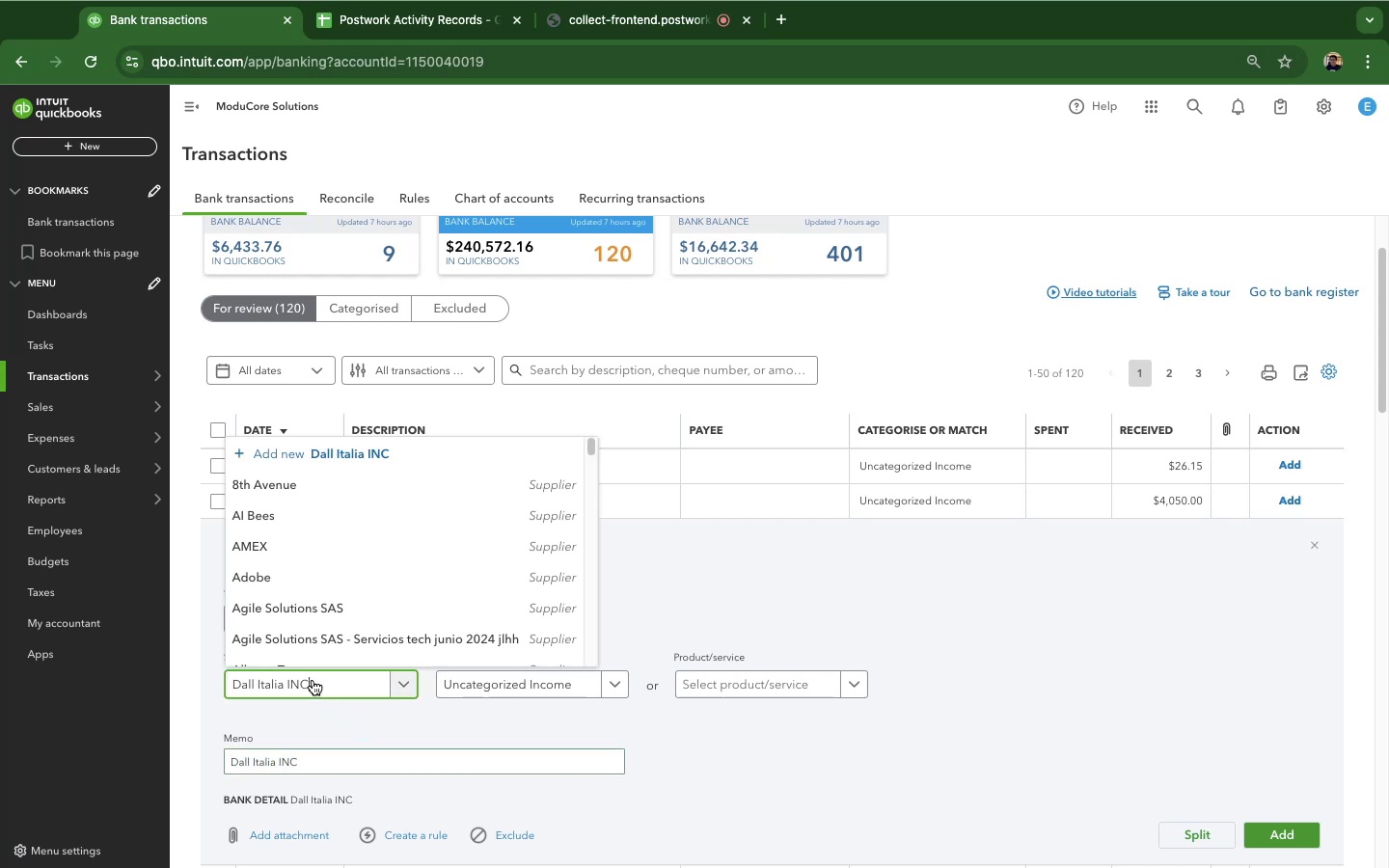 
key(Meta+CommandLeft)
 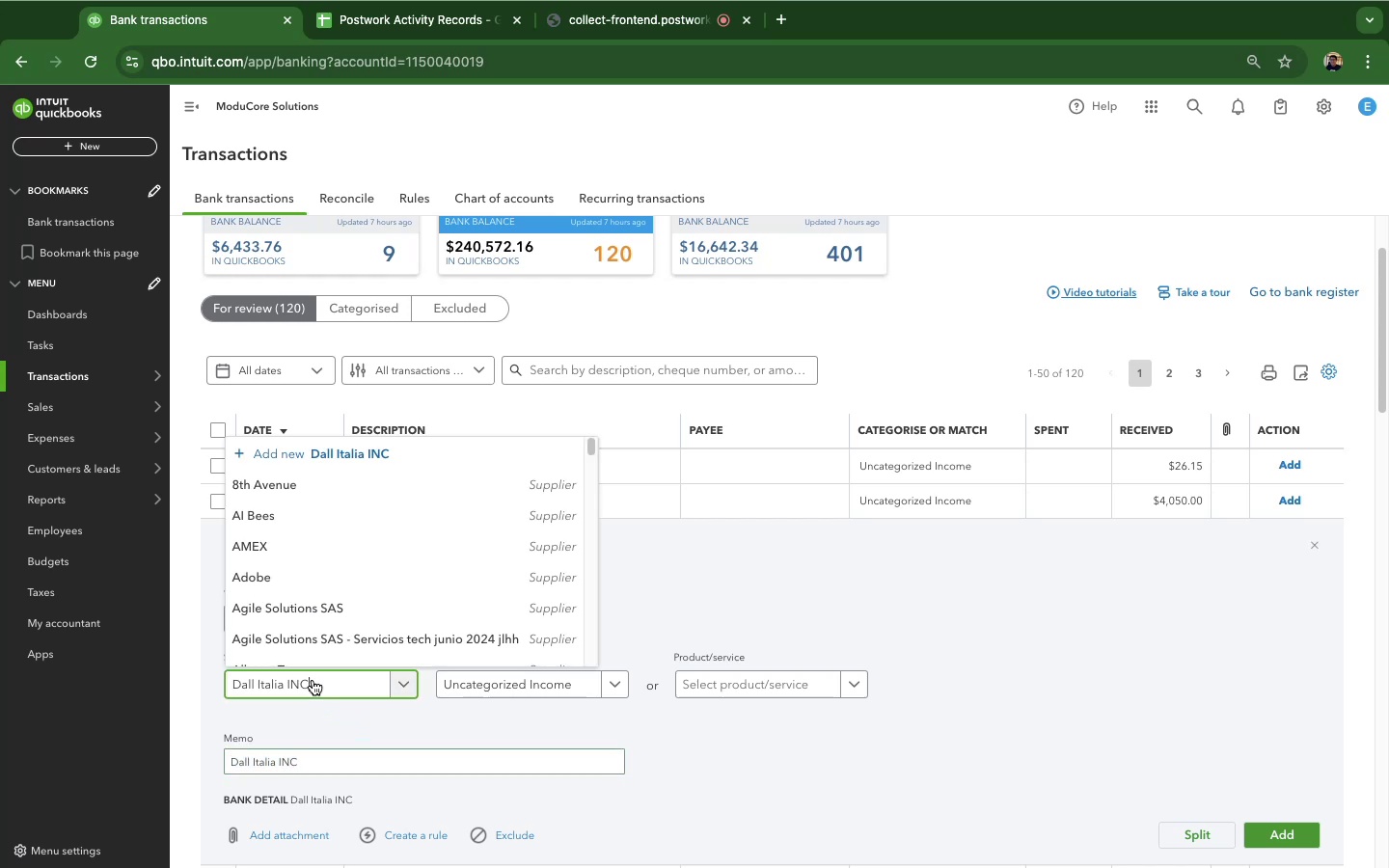 
key(Meta+V)
 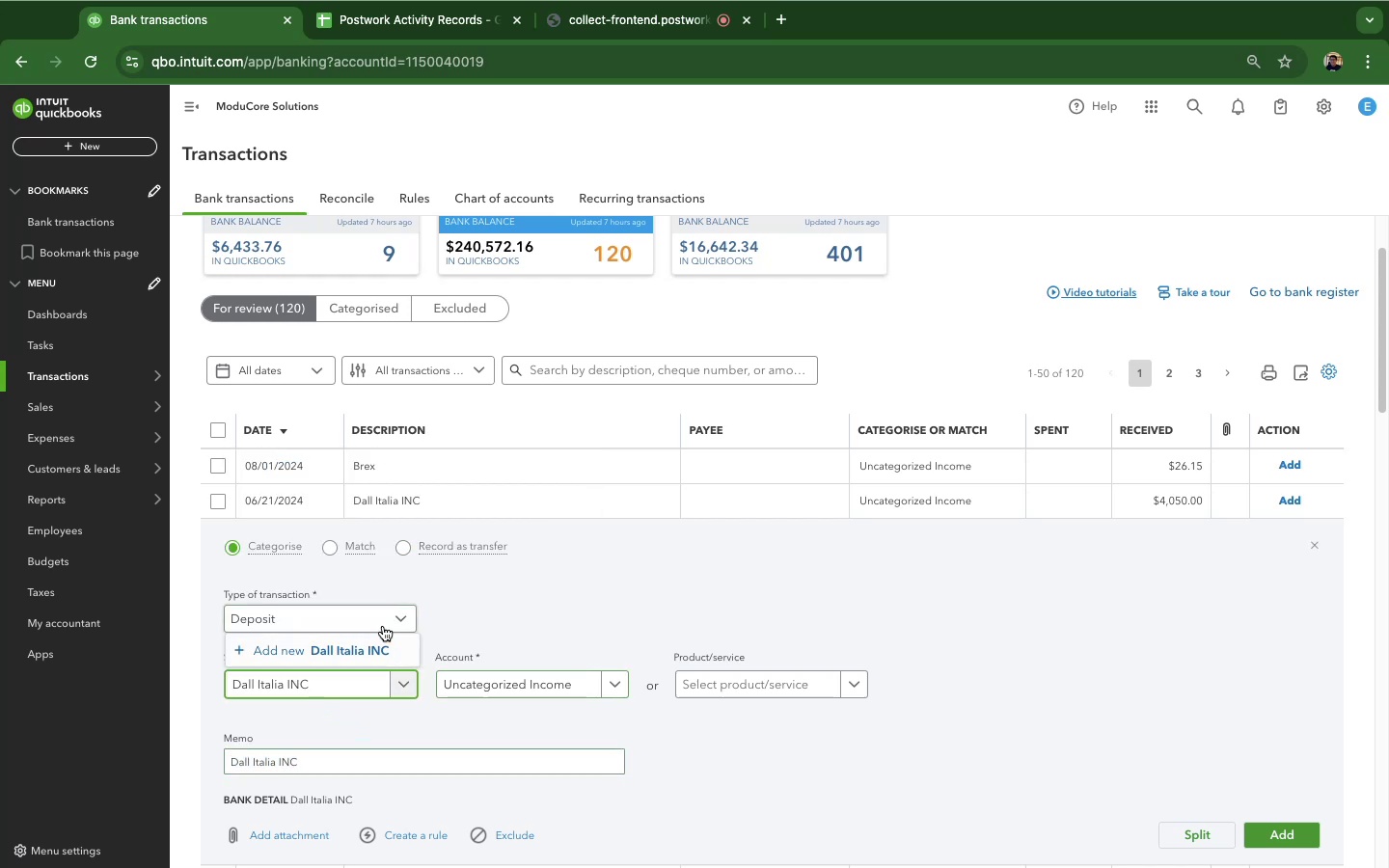 
left_click([359, 646])
 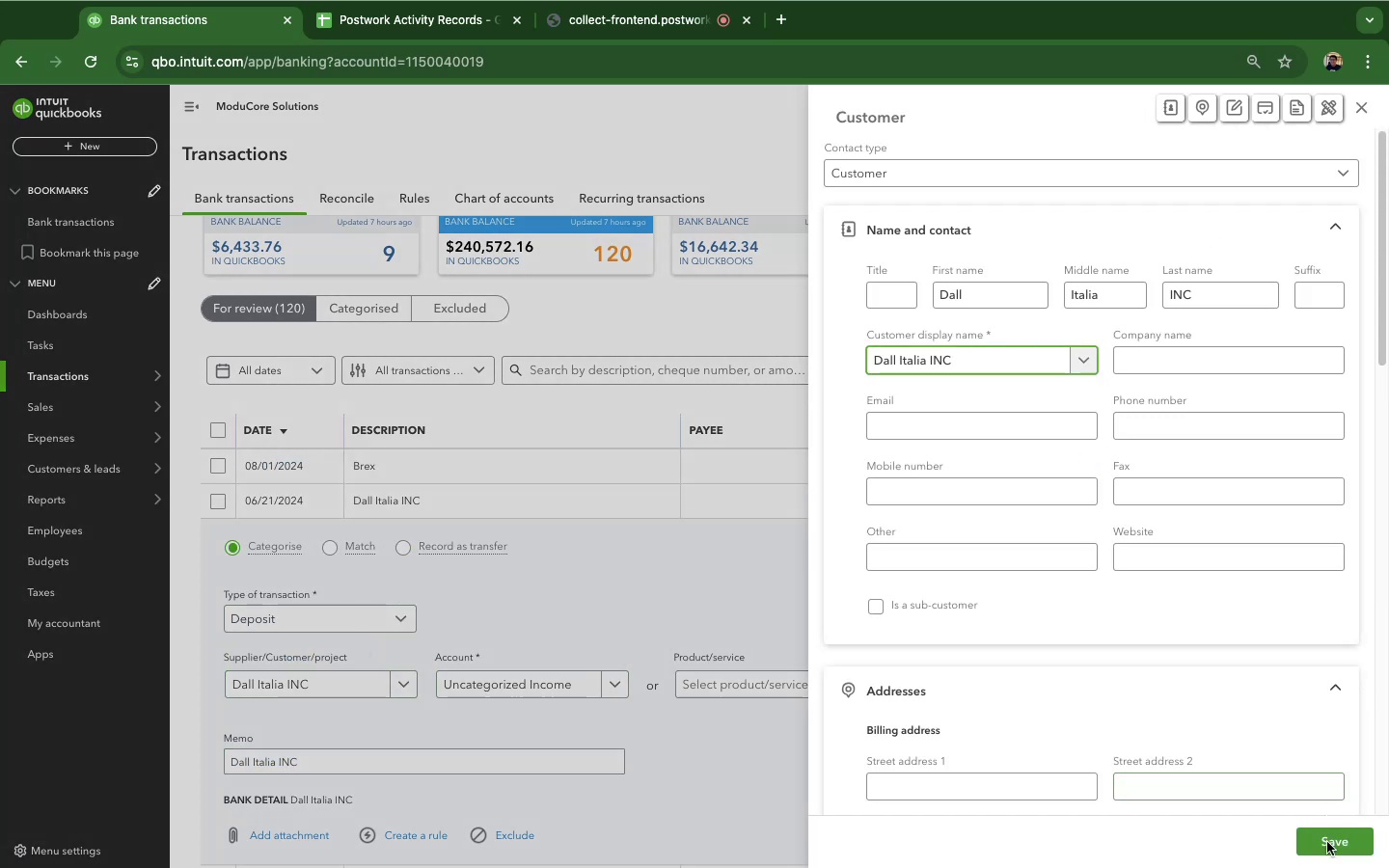 
left_click([1332, 842])
 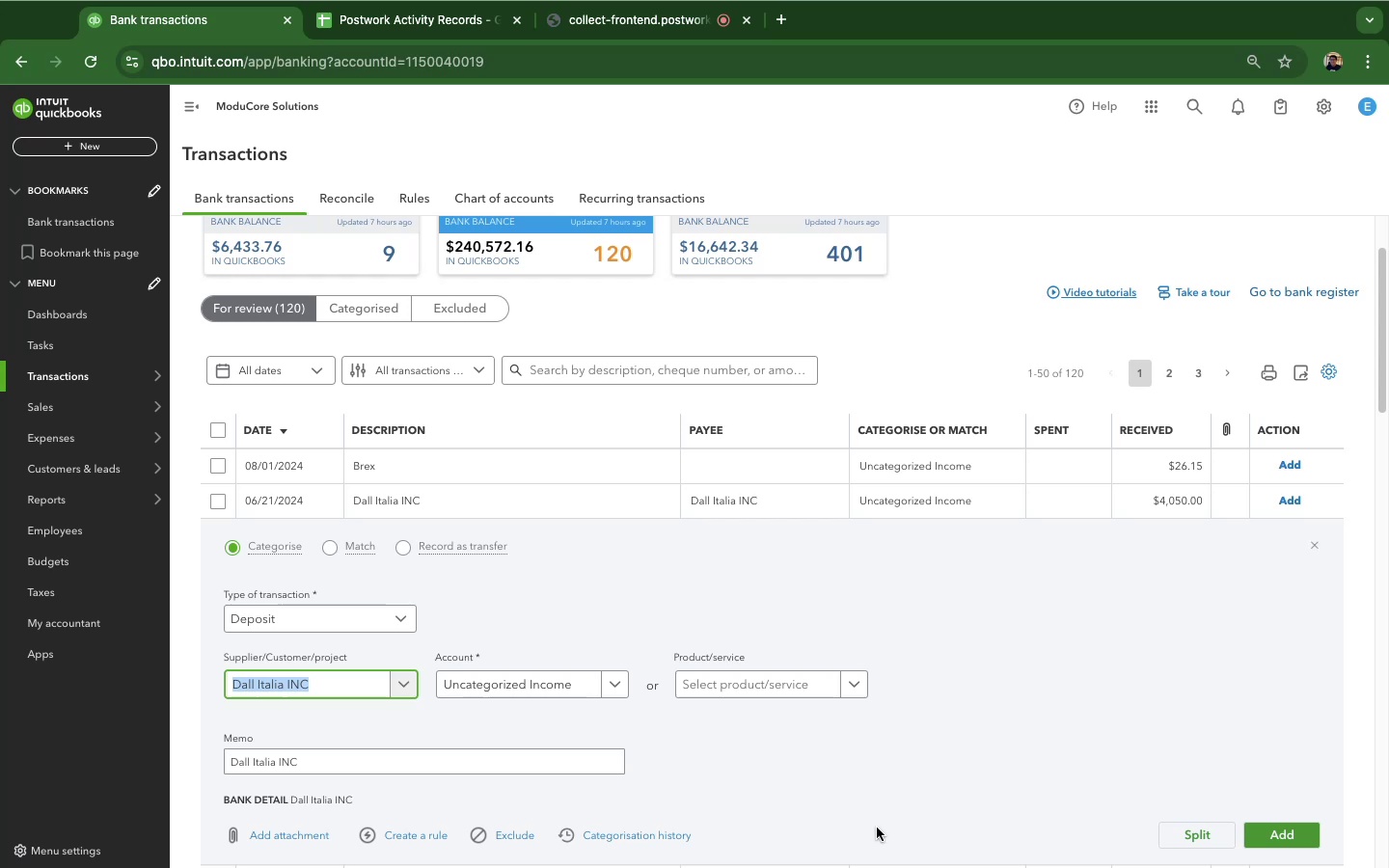 
wait(34.88)
 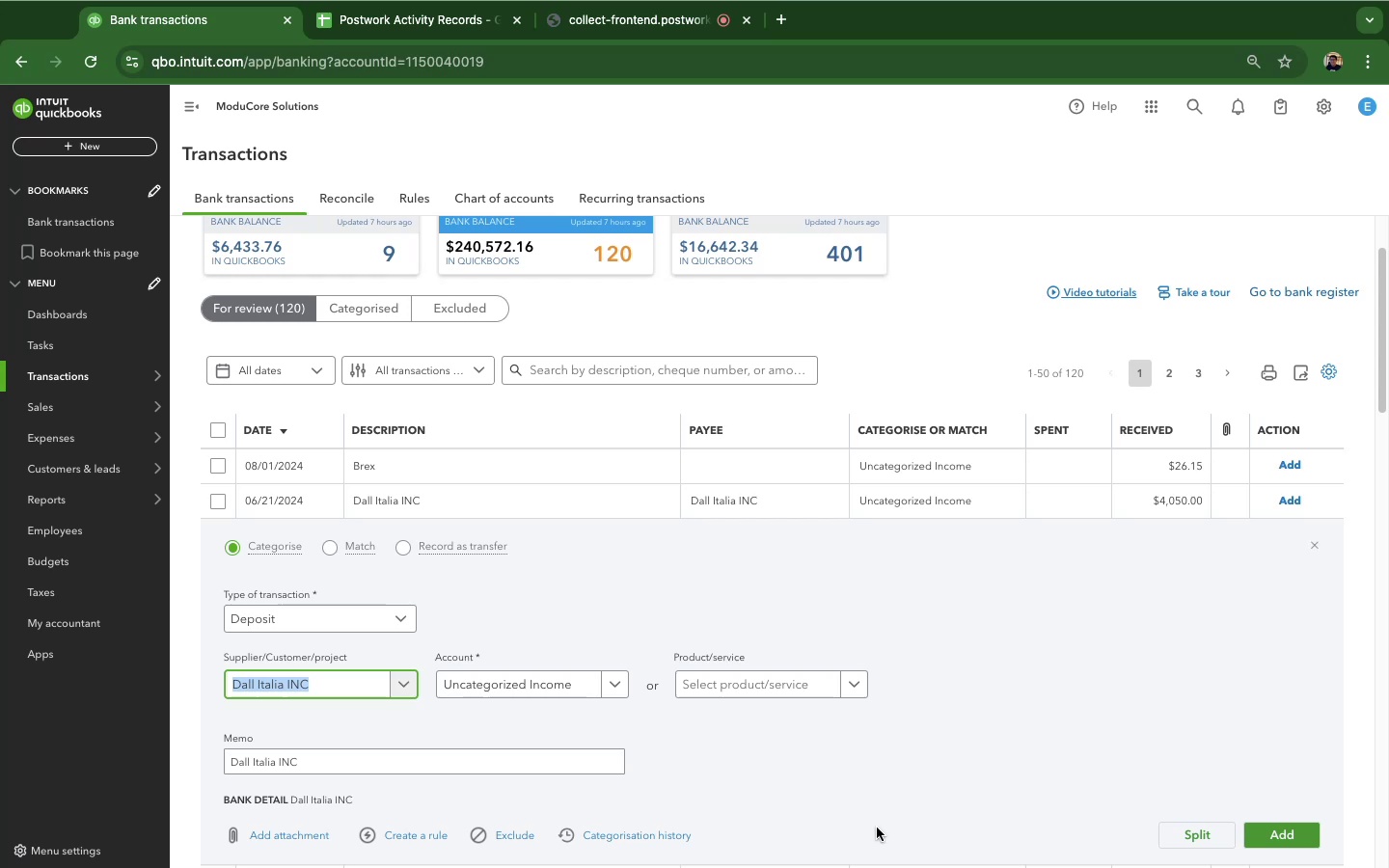 
scroll: coordinate [1030, 720], scroll_direction: down, amount: 3.0
 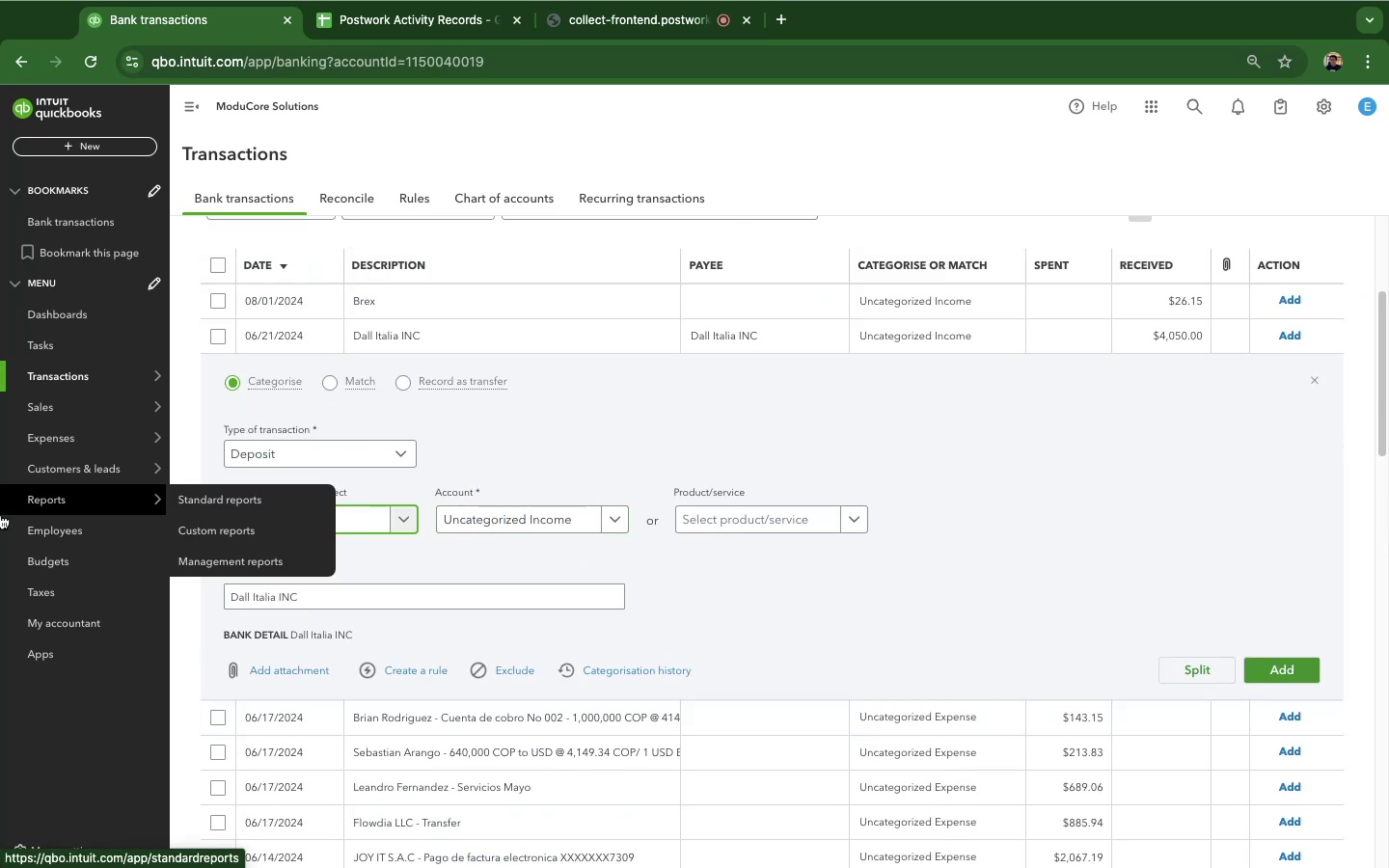 
wait(7.62)
 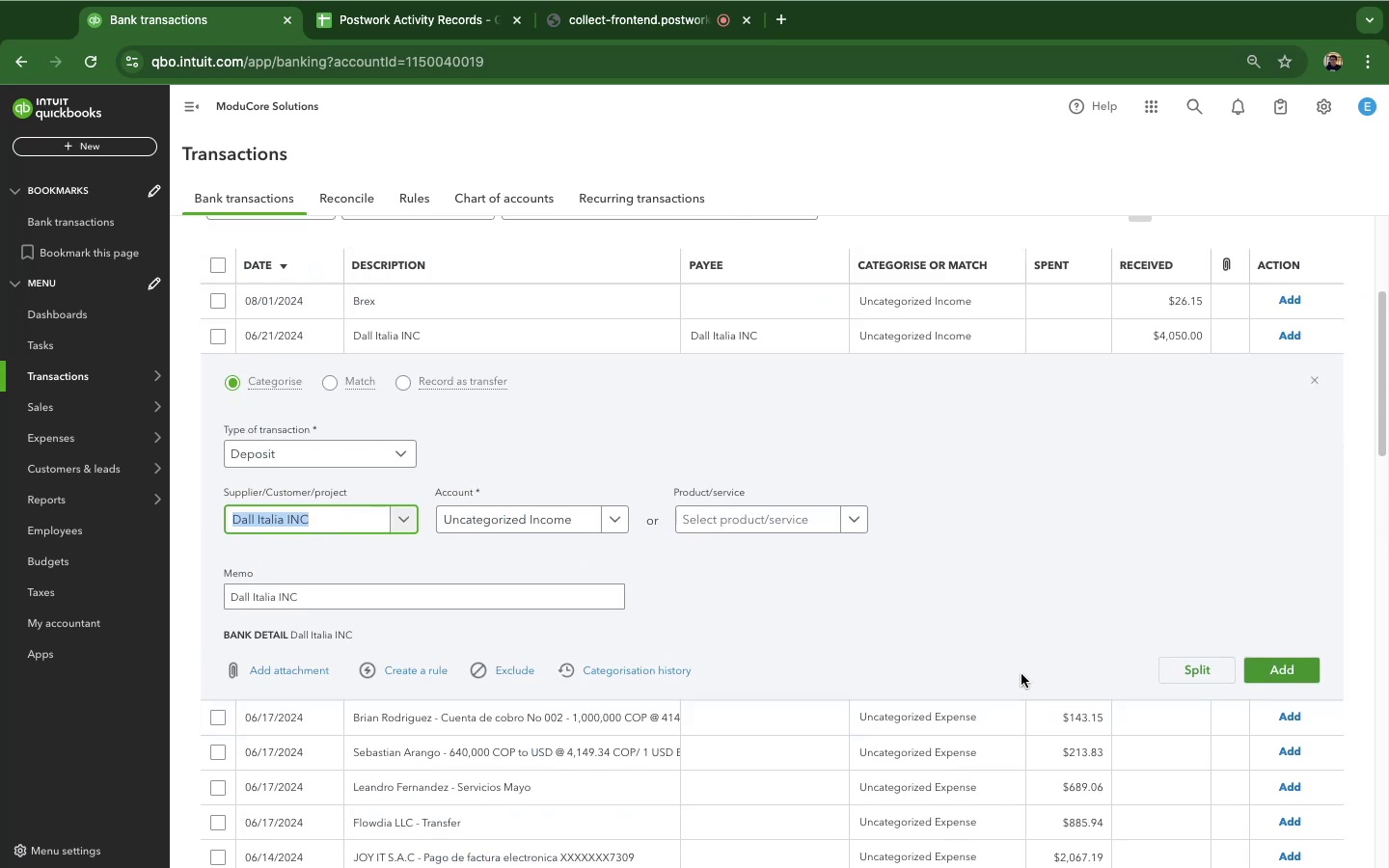 
left_click([532, 530])
 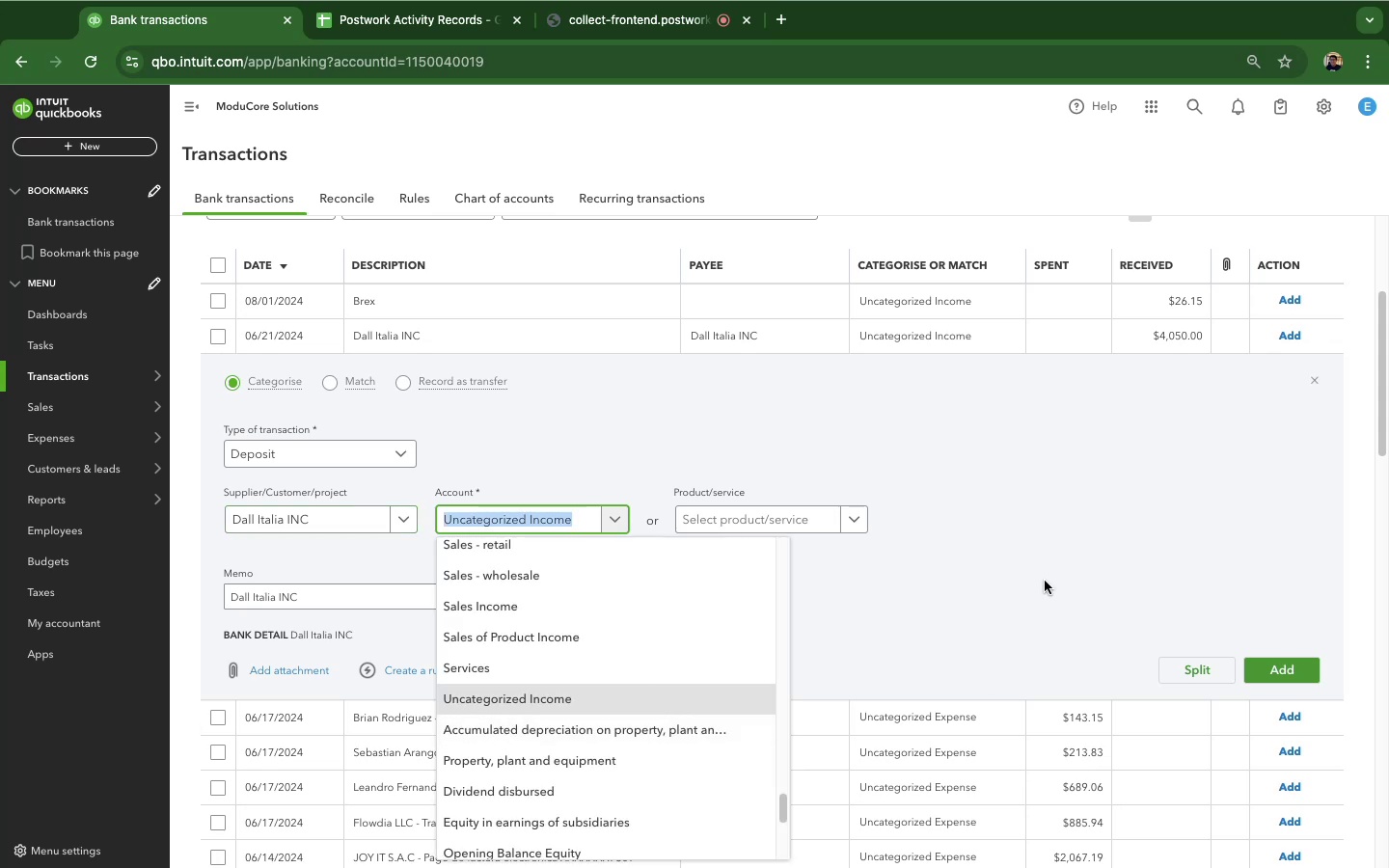 
scroll: coordinate [1045, 582], scroll_direction: up, amount: 6.0
 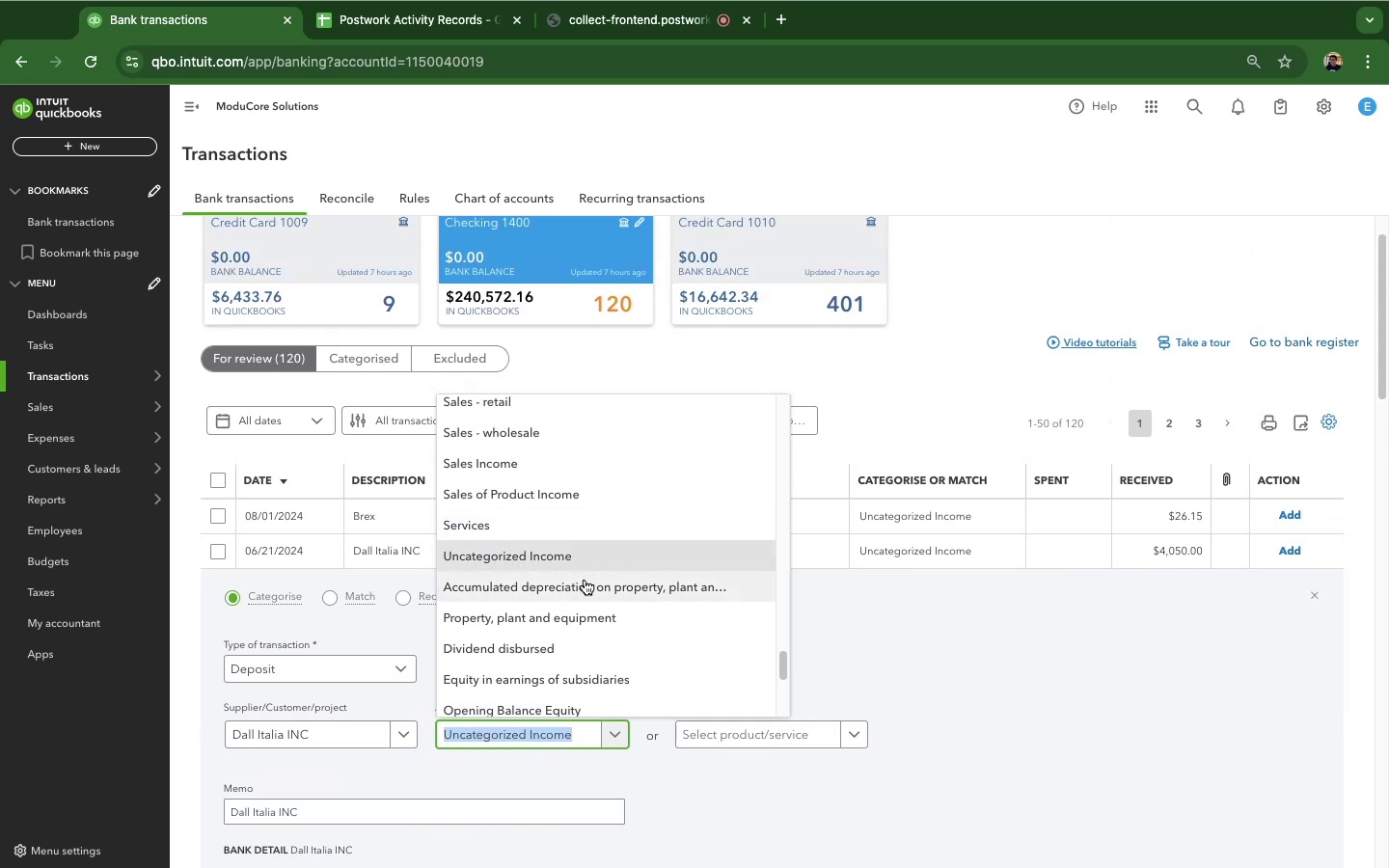 
scroll: coordinate [585, 580], scroll_direction: down, amount: 2.0
 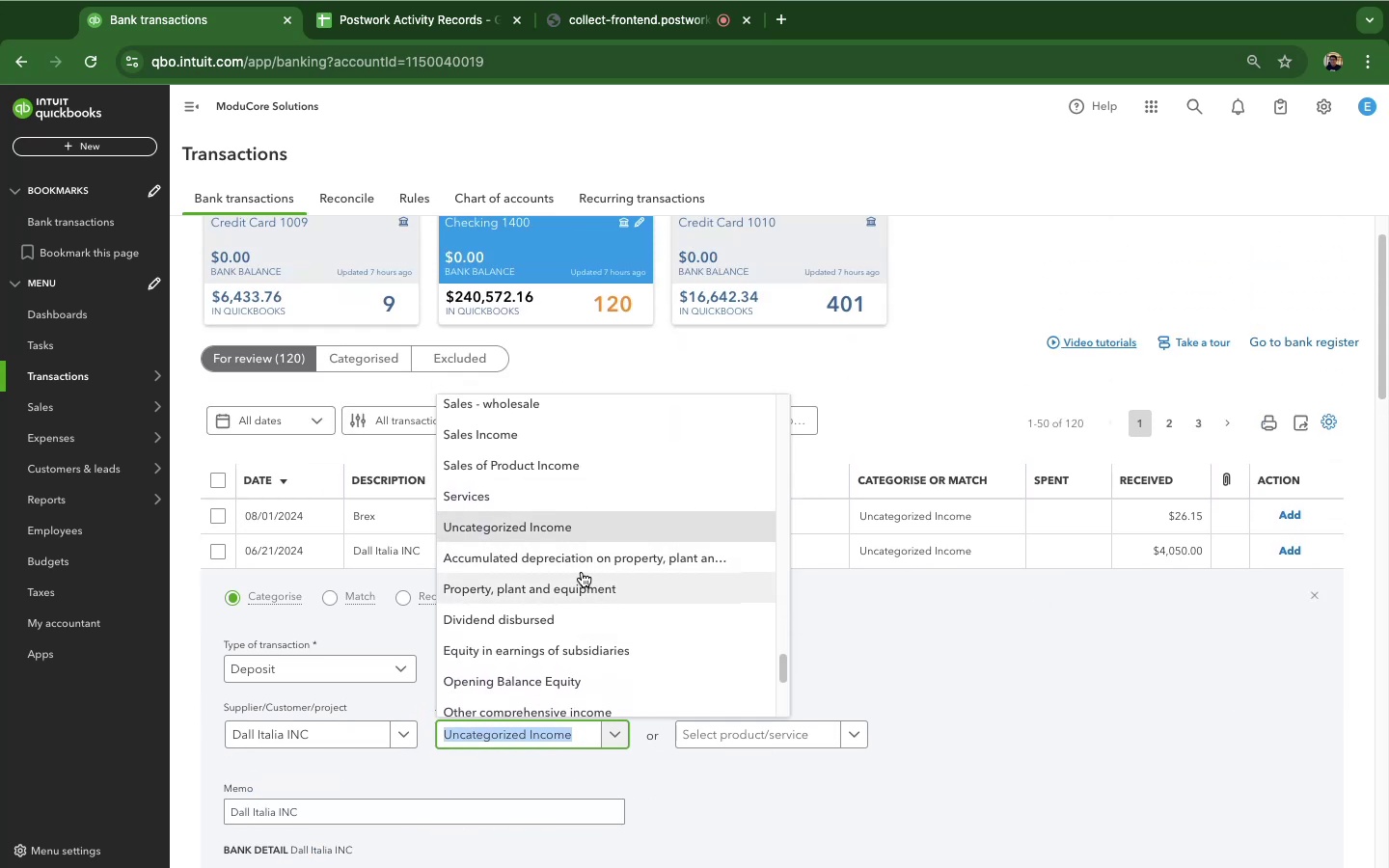 
scroll: coordinate [582, 572], scroll_direction: up, amount: 11.0
 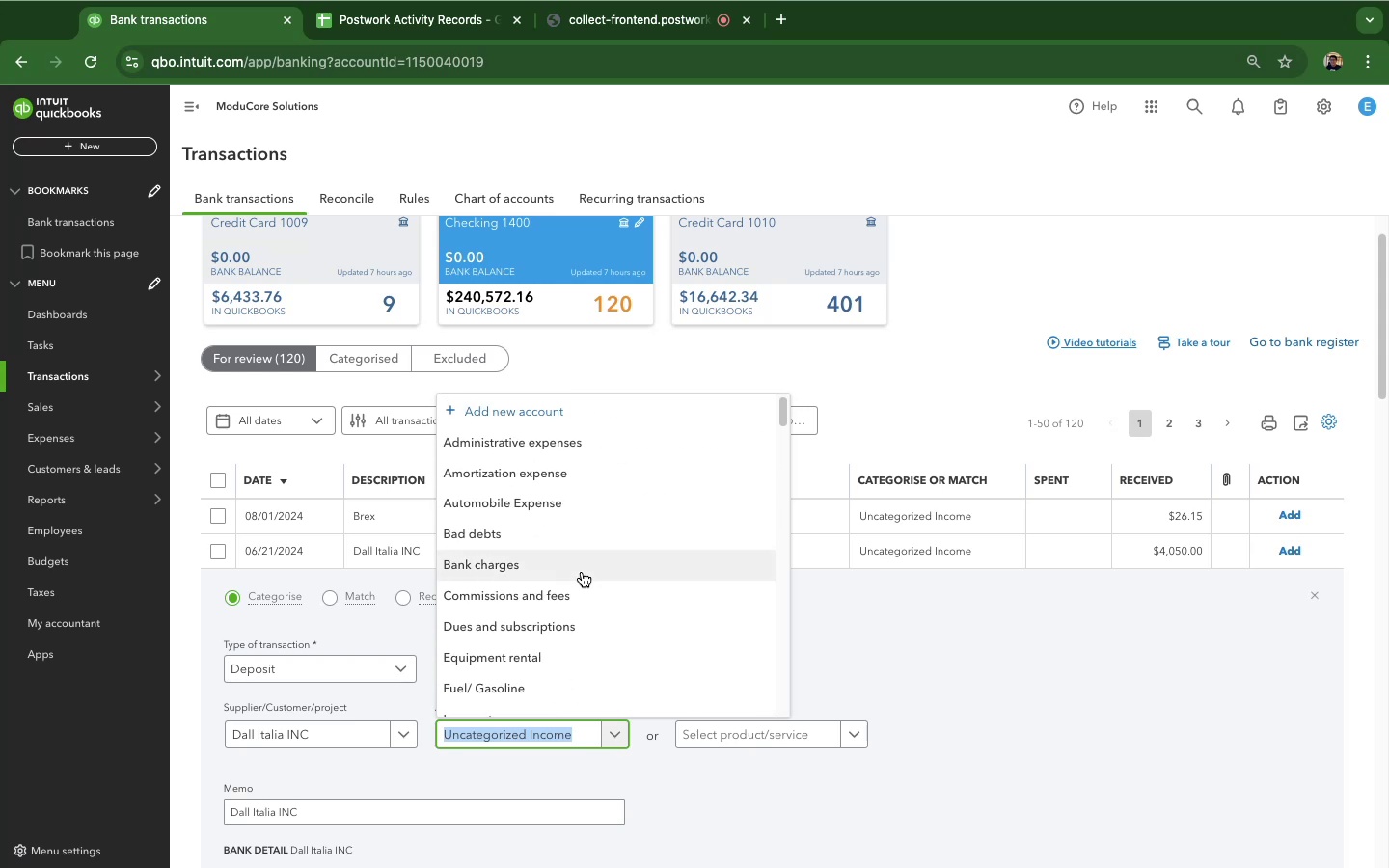 
scroll: coordinate [557, 622], scroll_direction: down, amount: 54.0
 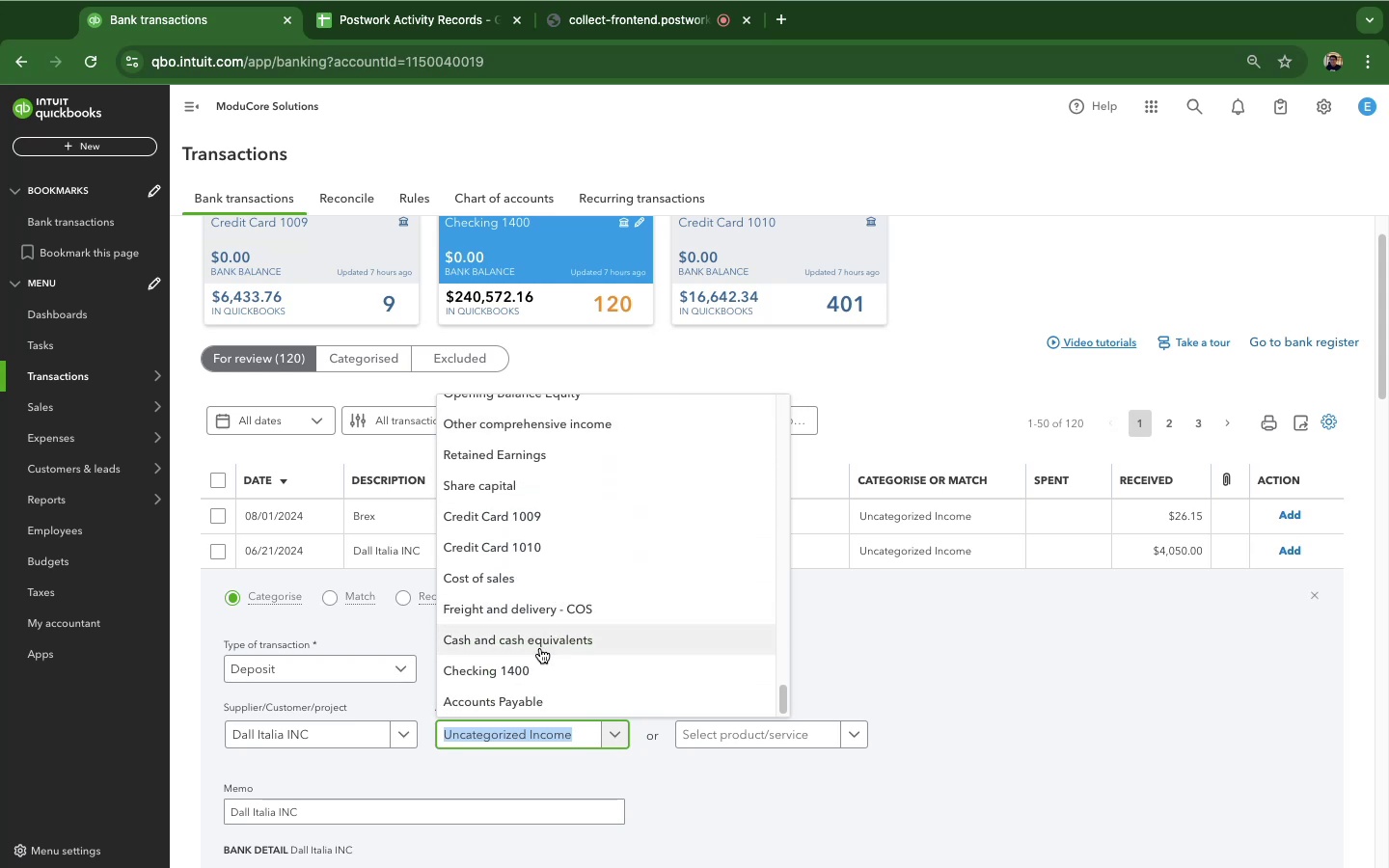 
wait(6.76)
 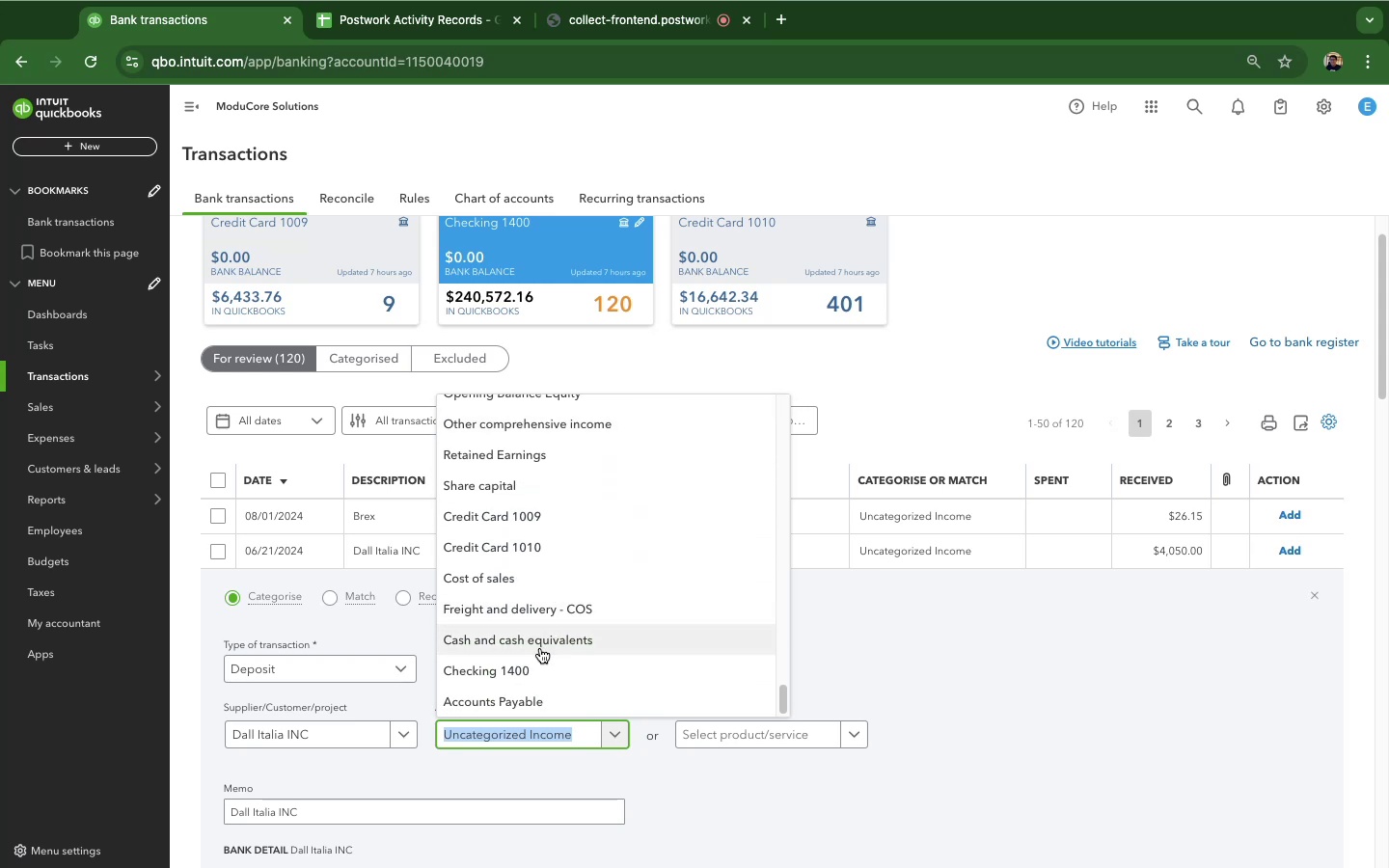 
scroll: coordinate [563, 616], scroll_direction: down, amount: 1.0
 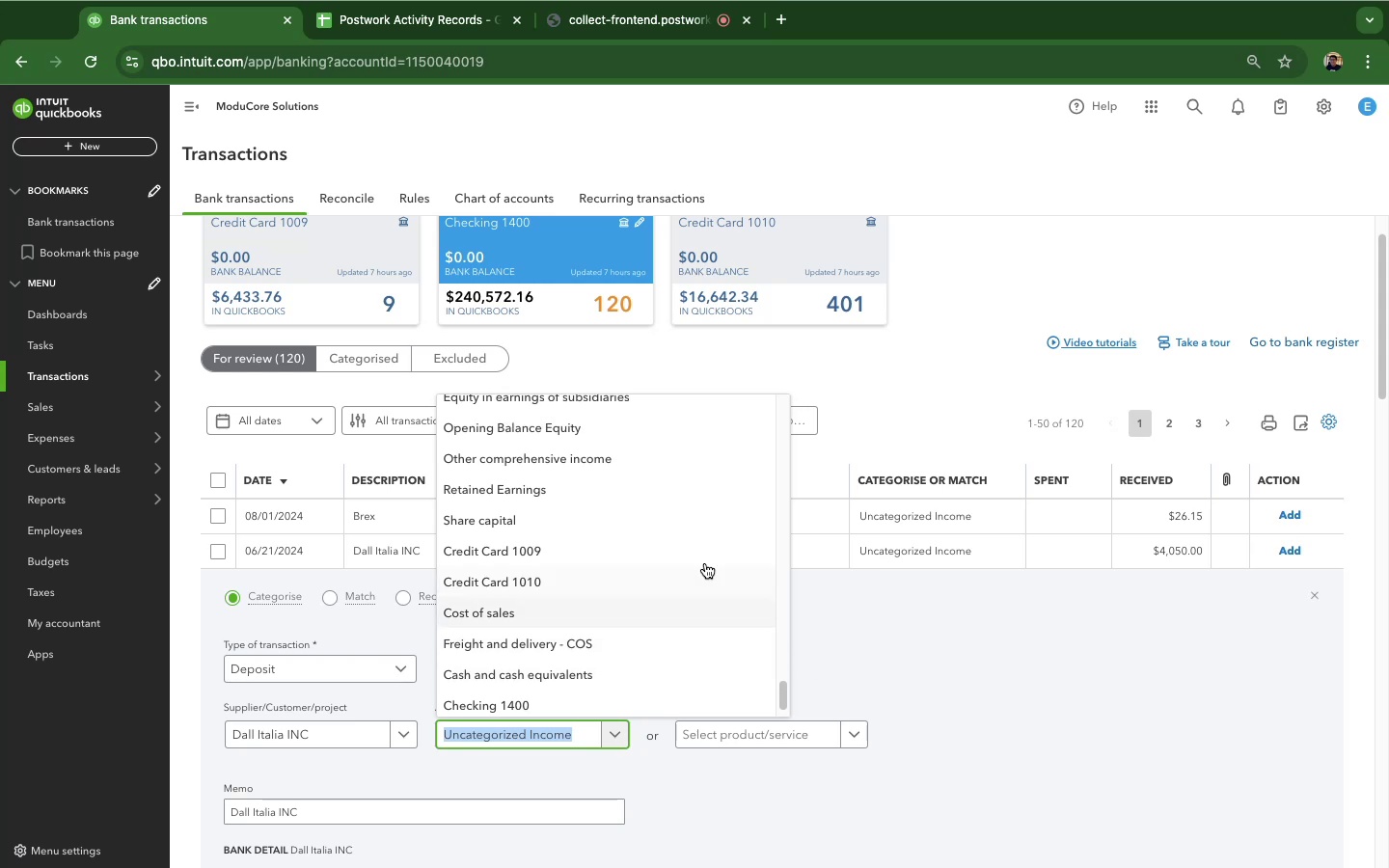 
scroll: coordinate [681, 607], scroll_direction: up, amount: 36.0
 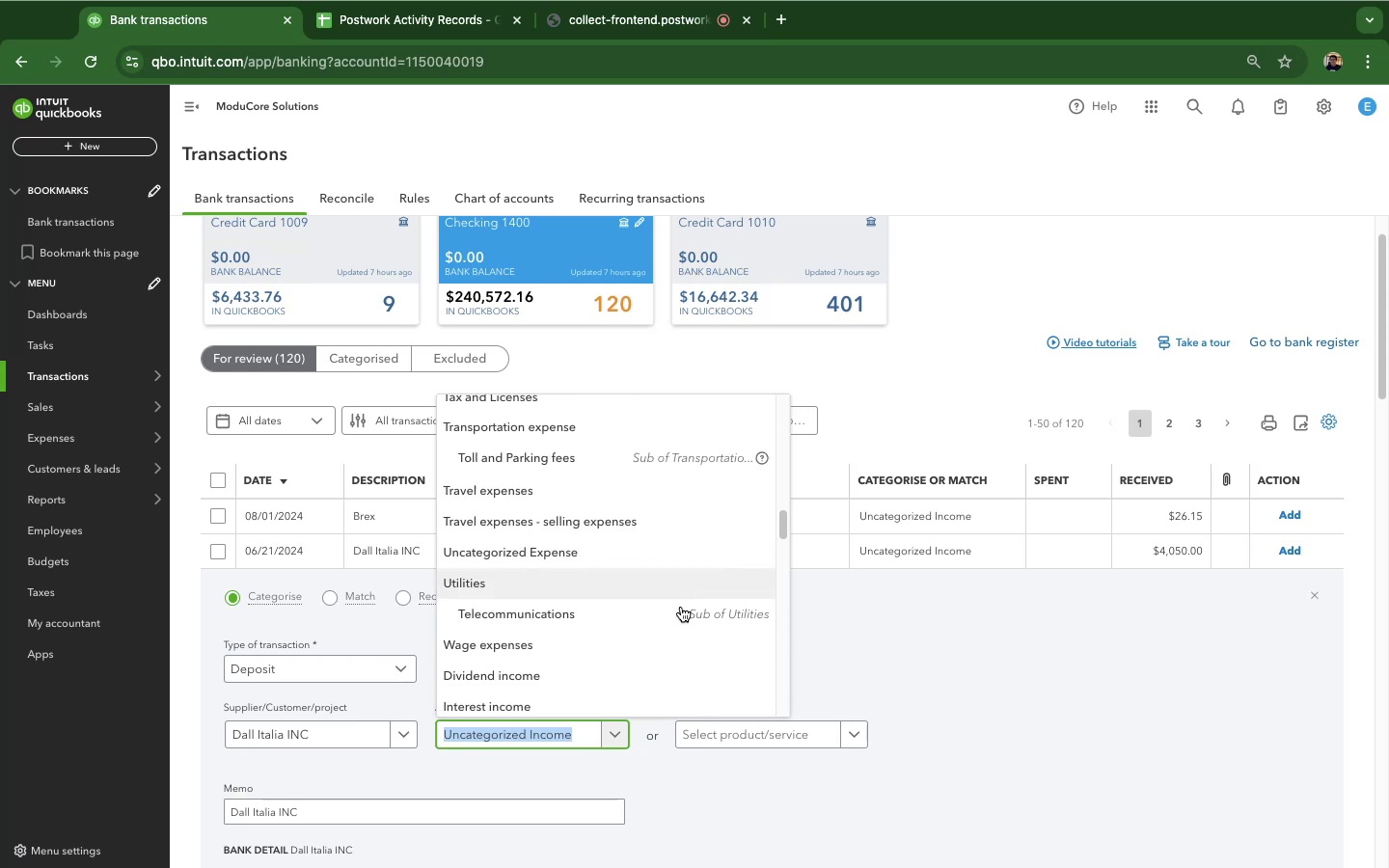 
scroll: coordinate [681, 607], scroll_direction: down, amount: 29.0
 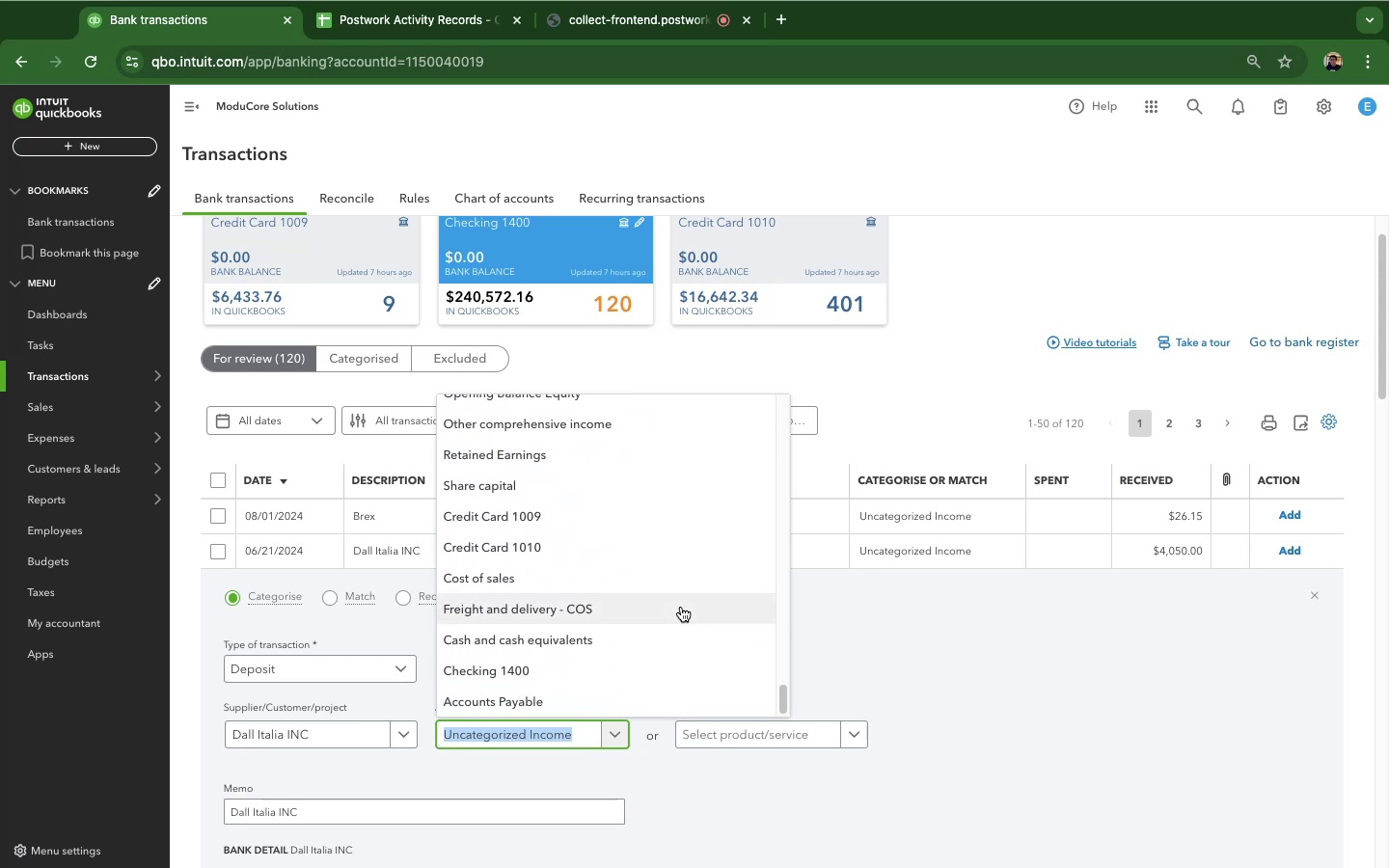 
scroll: coordinate [681, 608], scroll_direction: up, amount: 20.0
 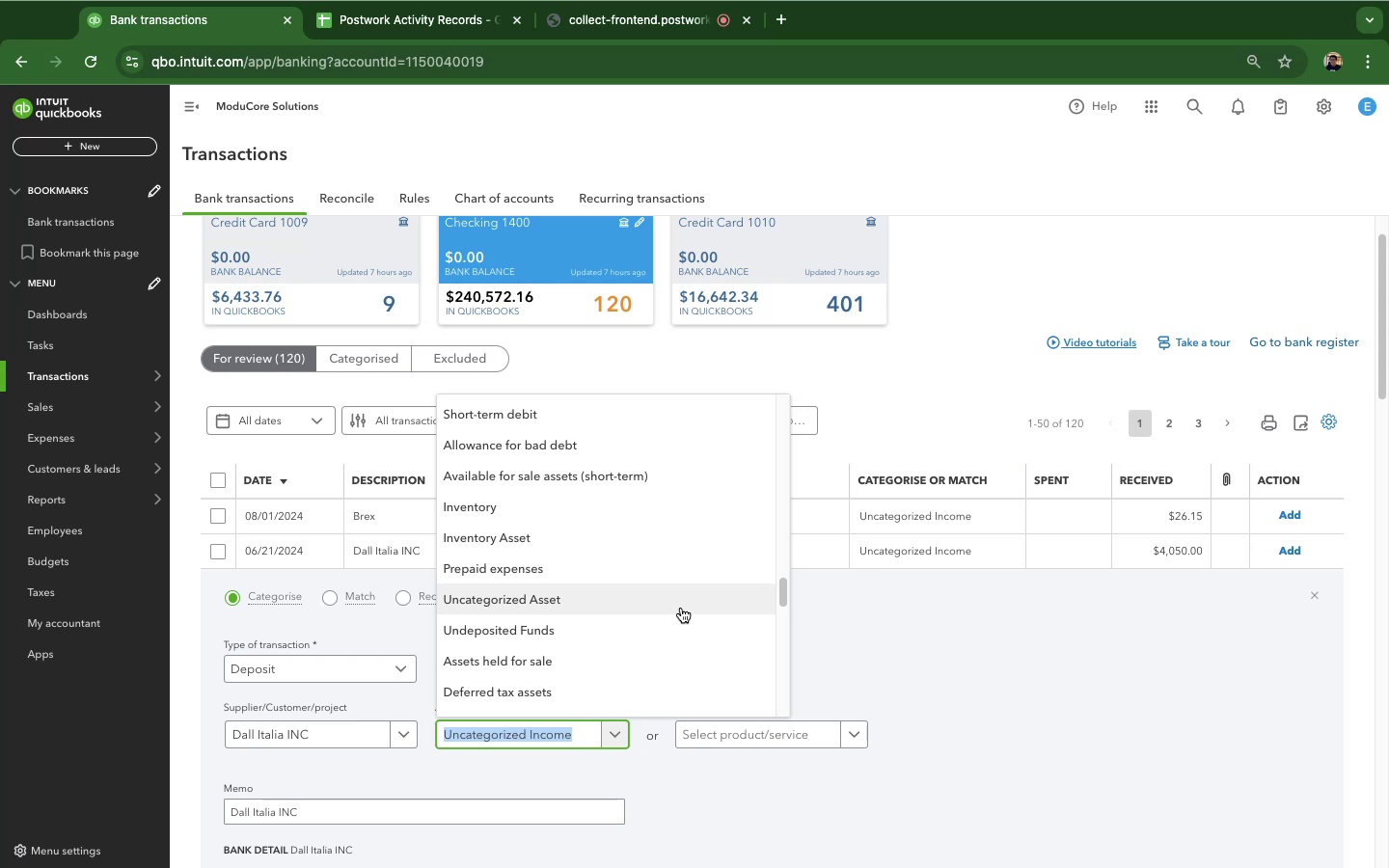 
wait(5.22)
 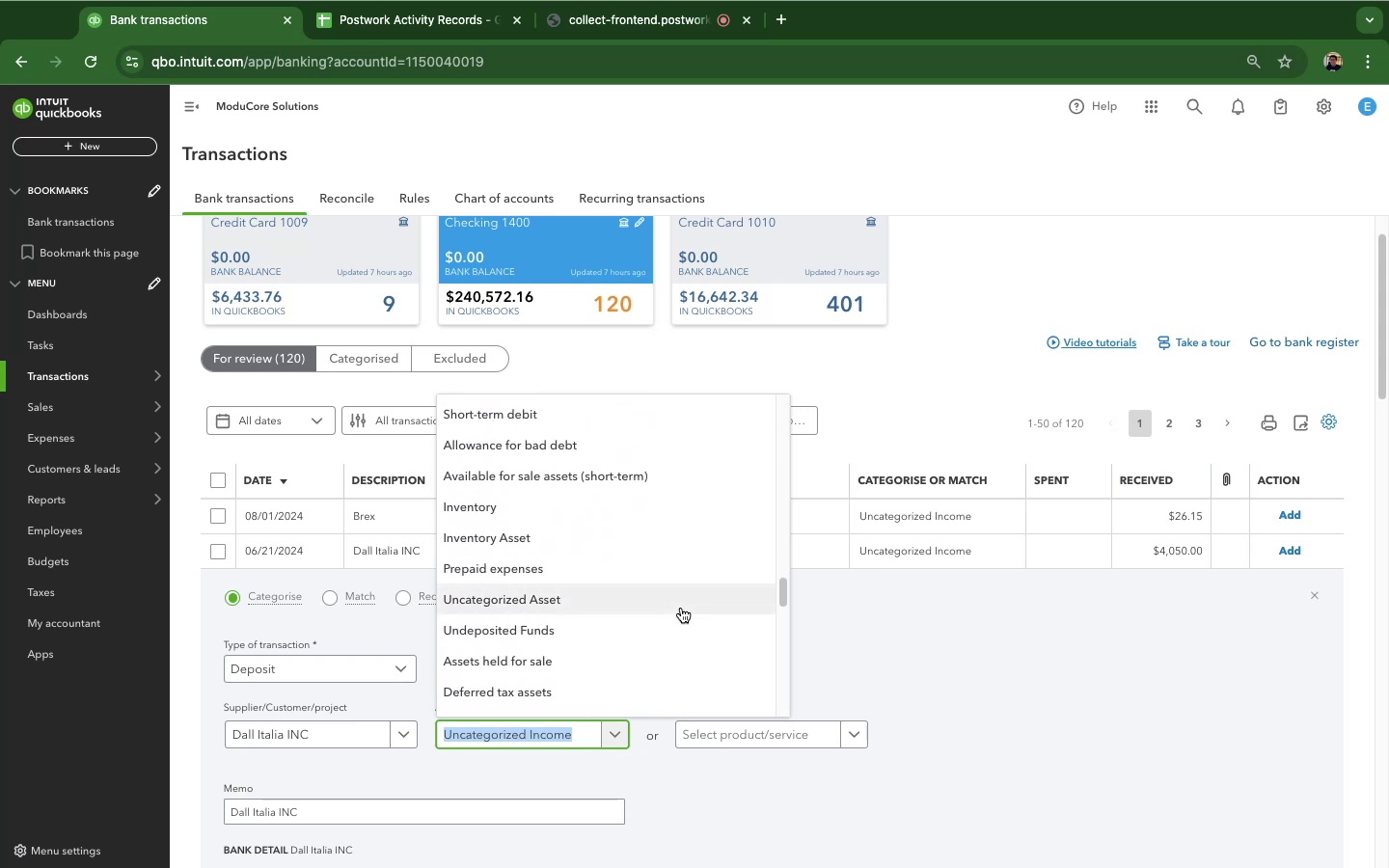 
scroll: coordinate [682, 597], scroll_direction: up, amount: 26.0
 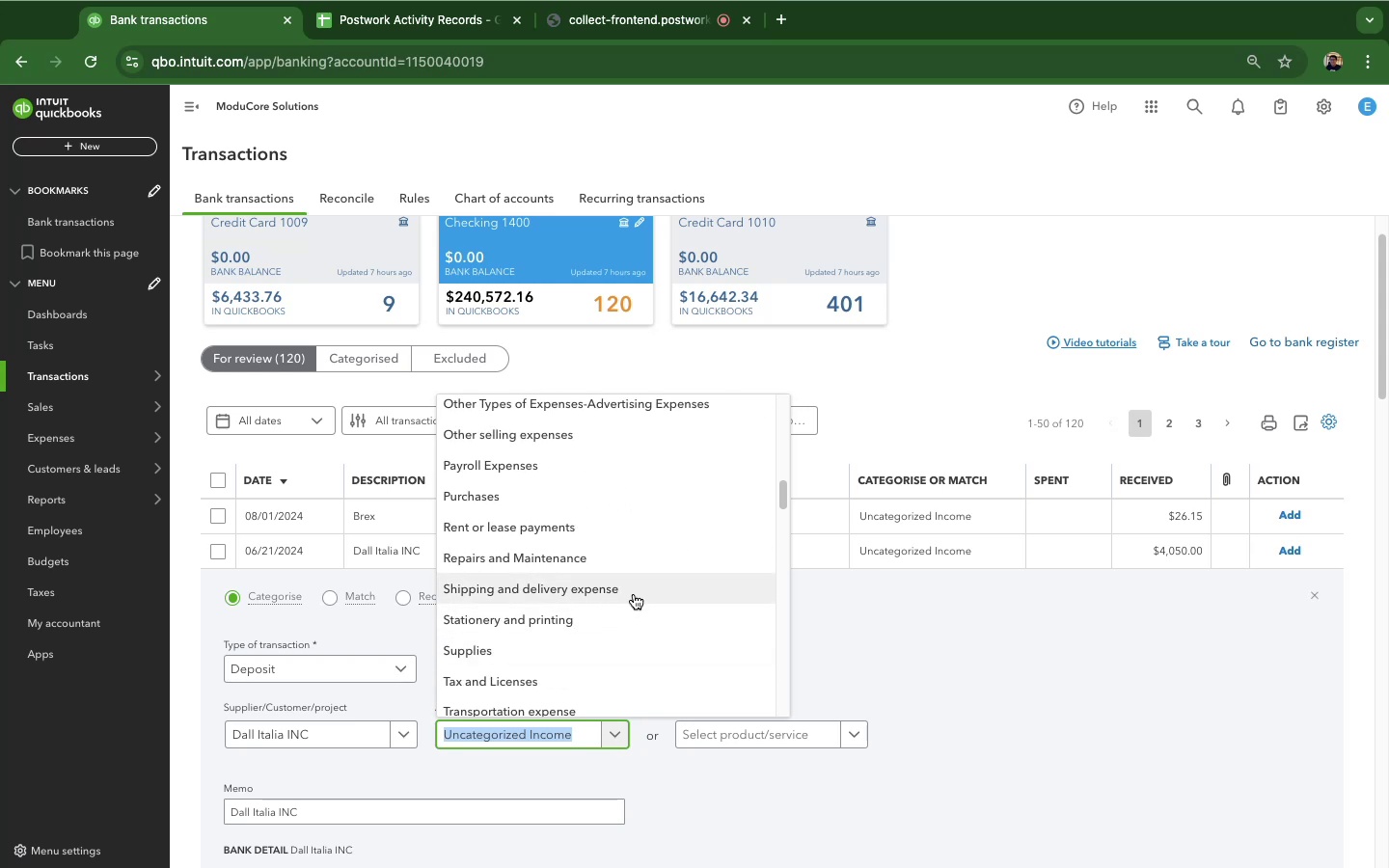 
wait(8.03)
 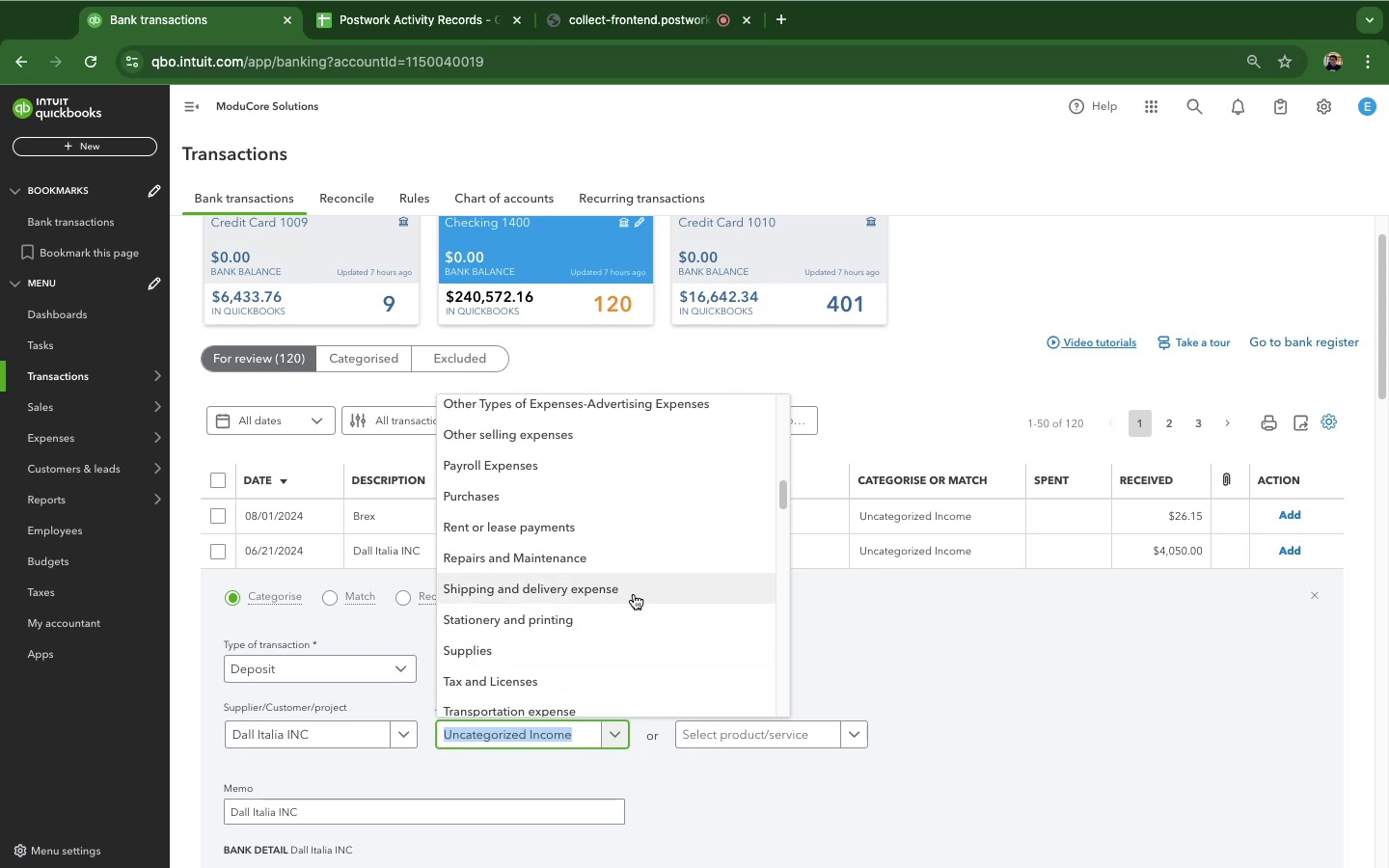 
left_click([494, 650])
 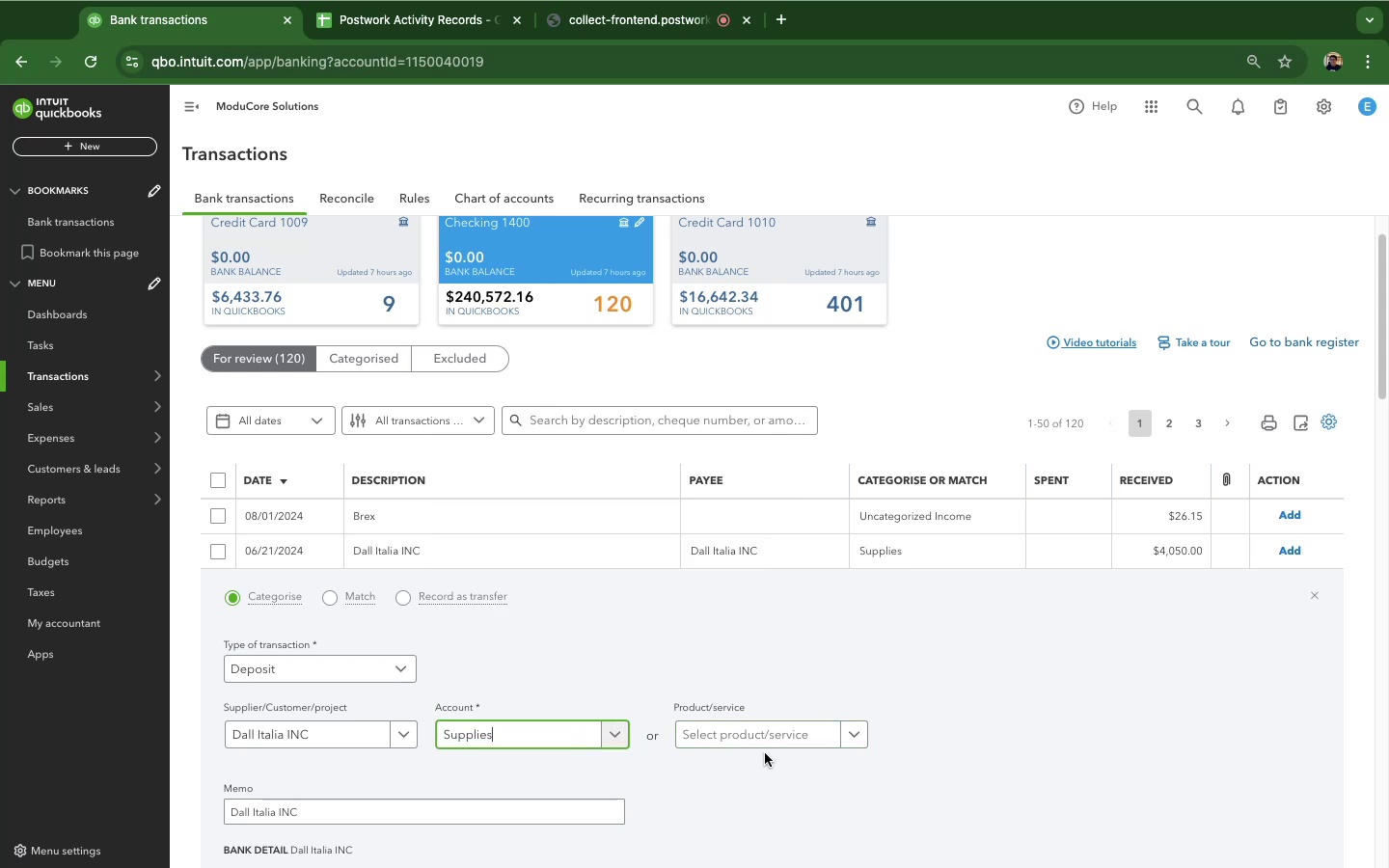 
left_click([778, 742])
 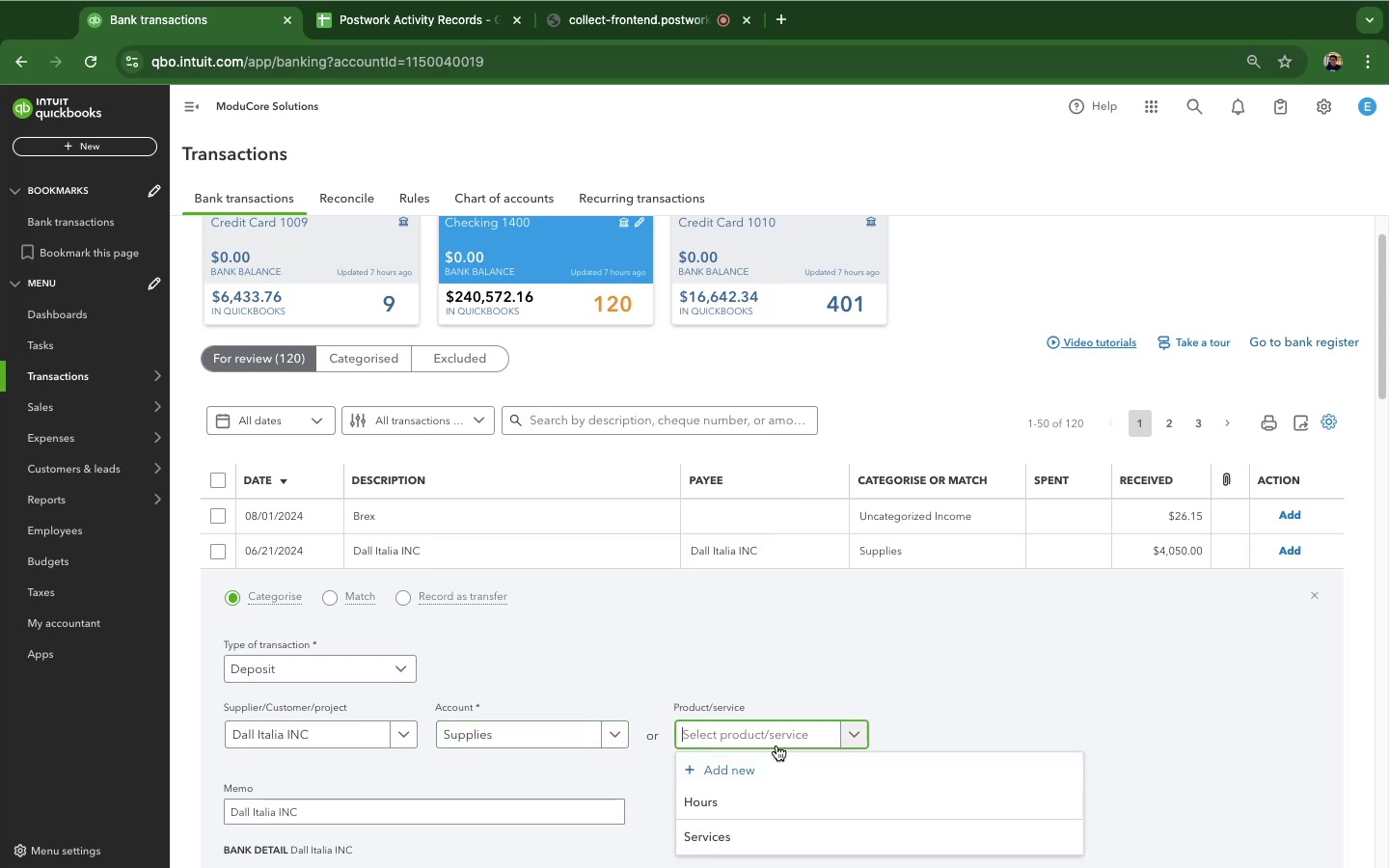 
left_click([776, 746])
 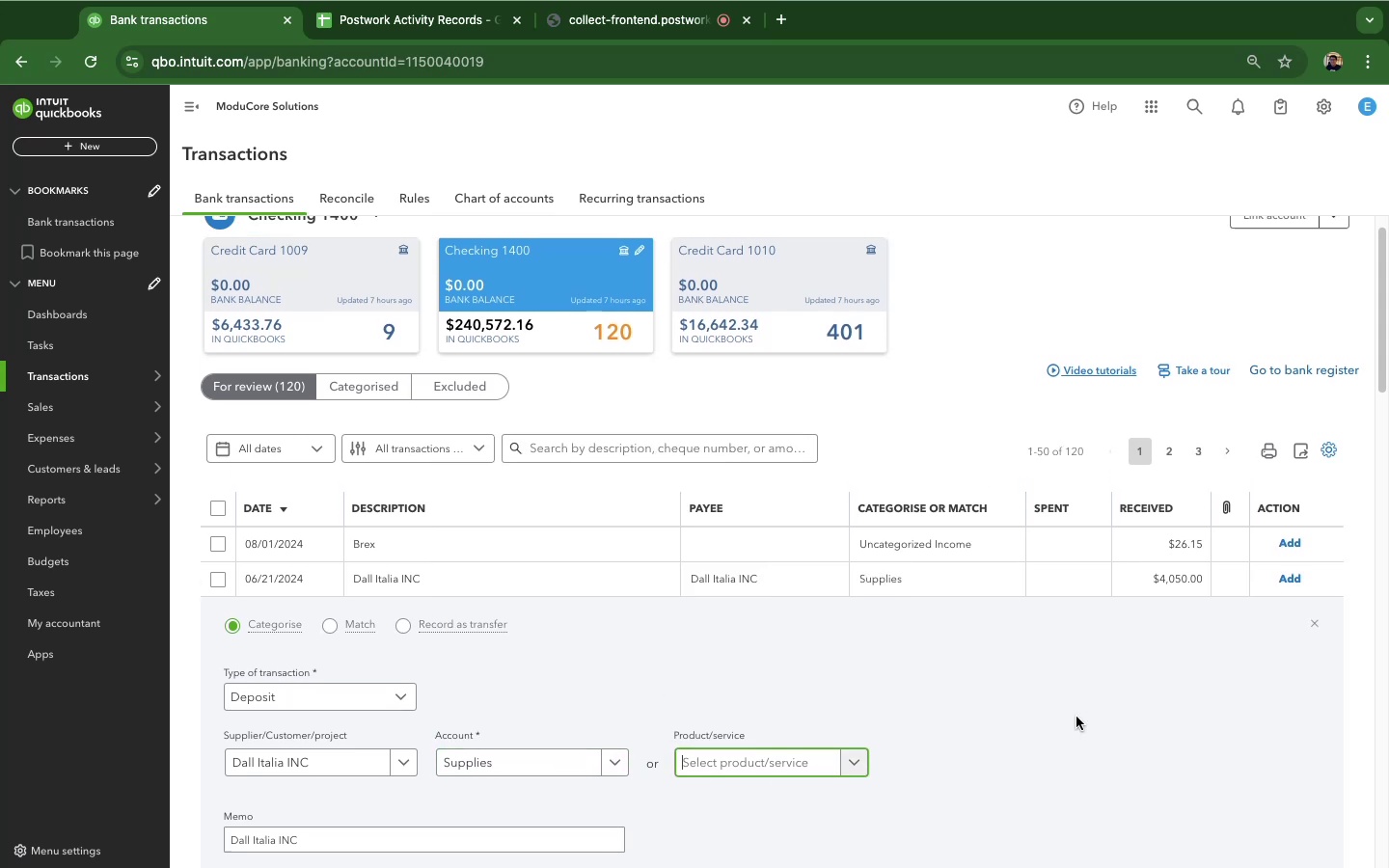 
scroll: coordinate [1071, 713], scroll_direction: down, amount: 12.0
 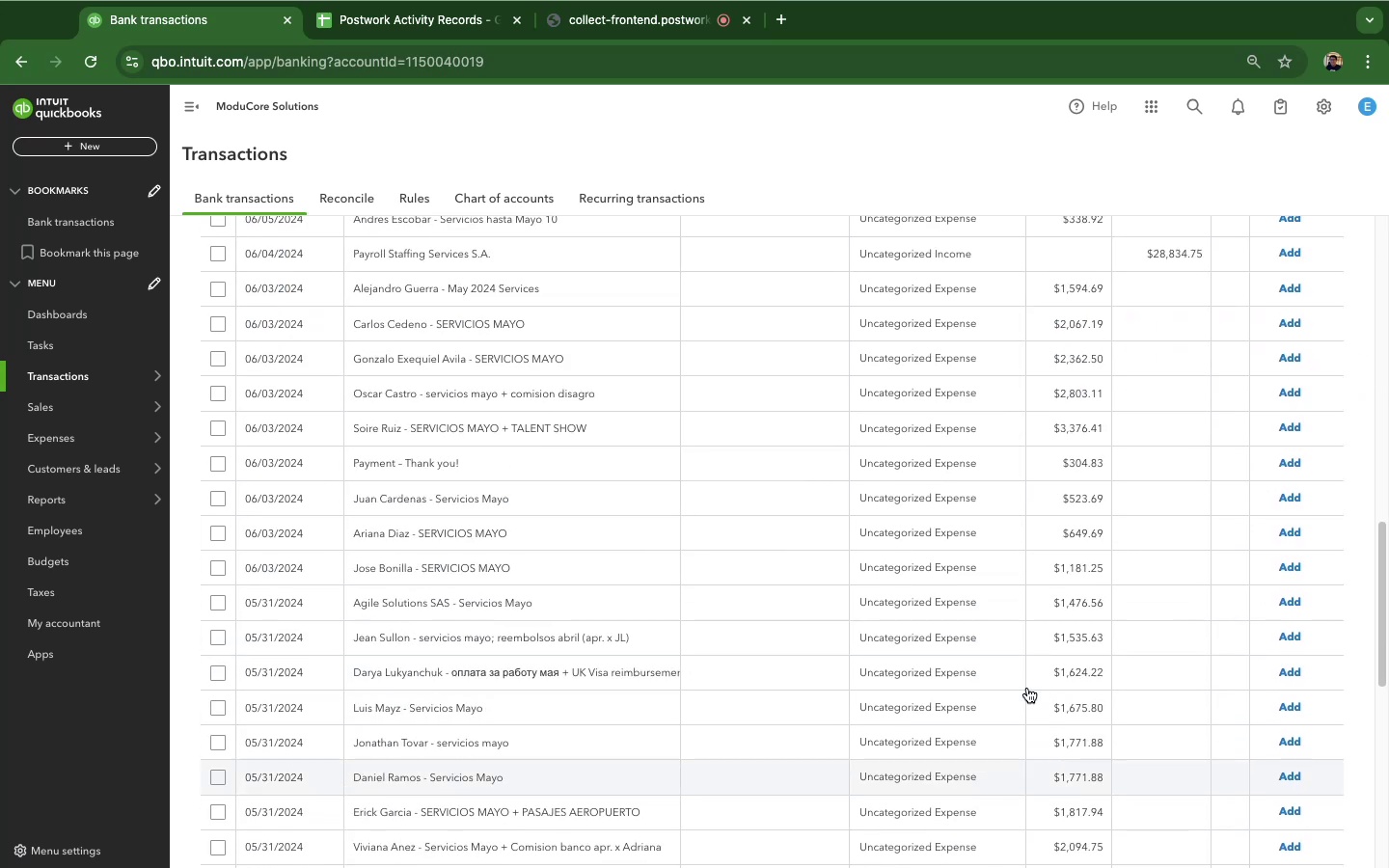 
scroll: coordinate [940, 497], scroll_direction: up, amount: 23.0
 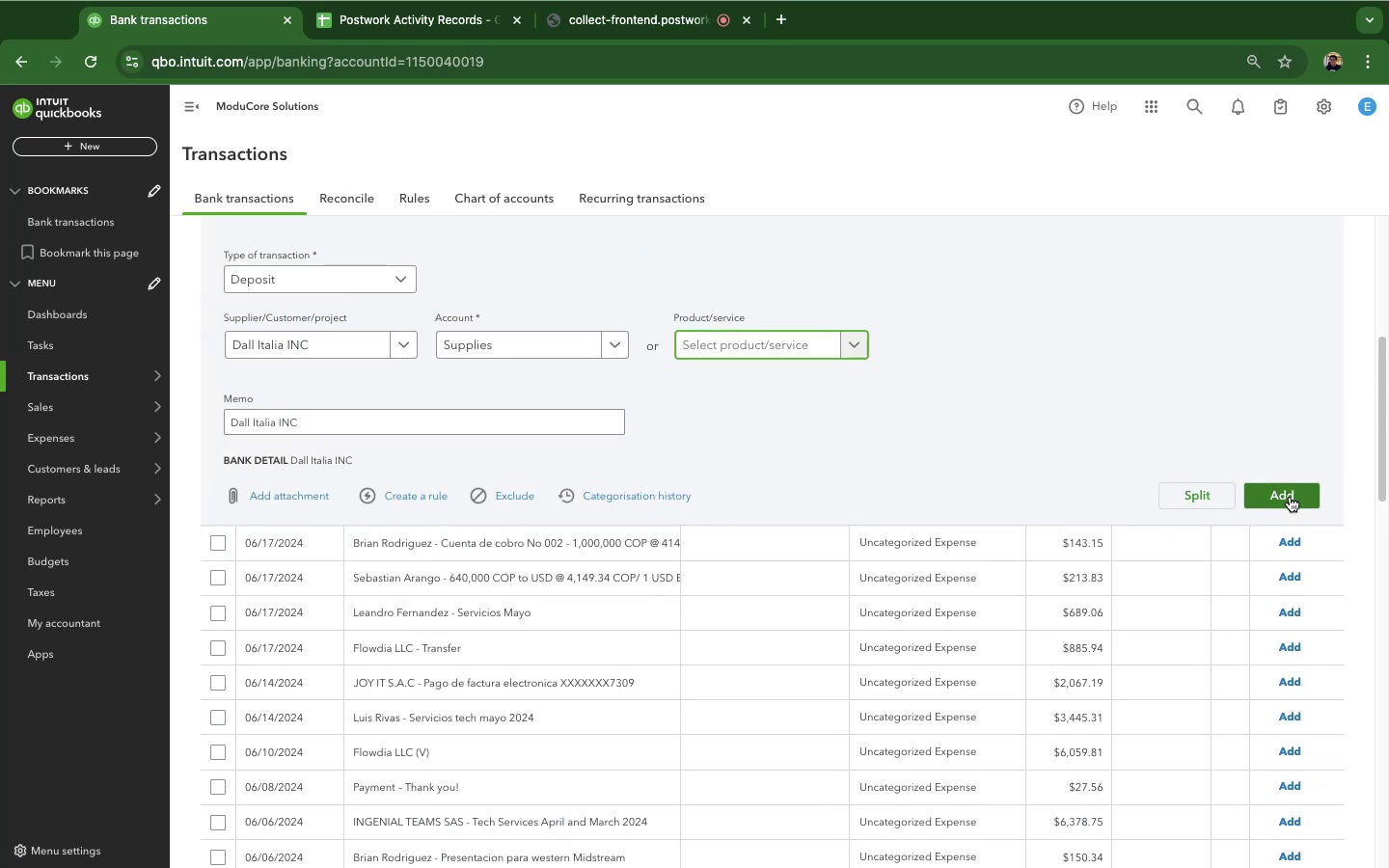 
left_click([1290, 497])
 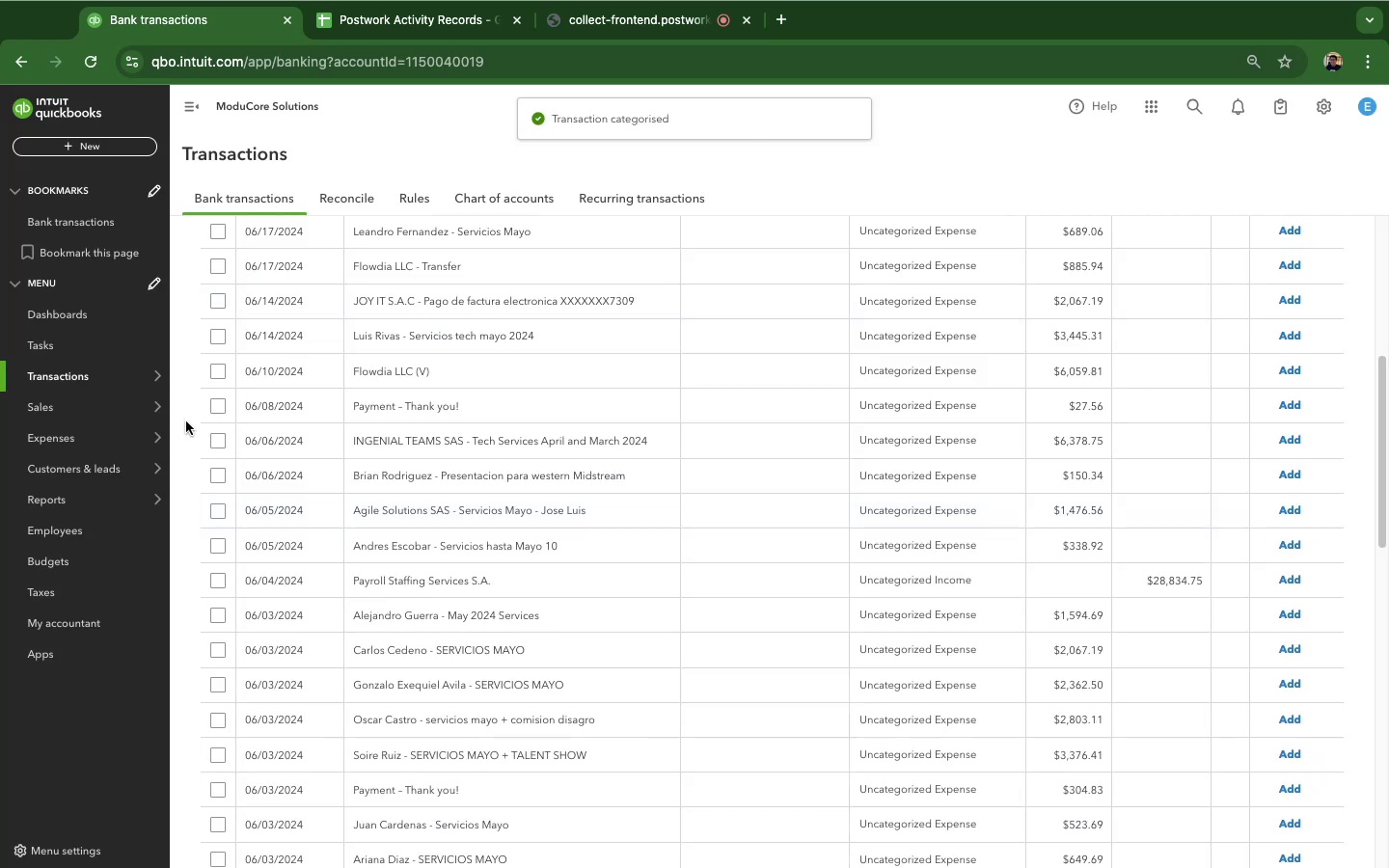 
scroll: coordinate [831, 578], scroll_direction: up, amount: 17.0
 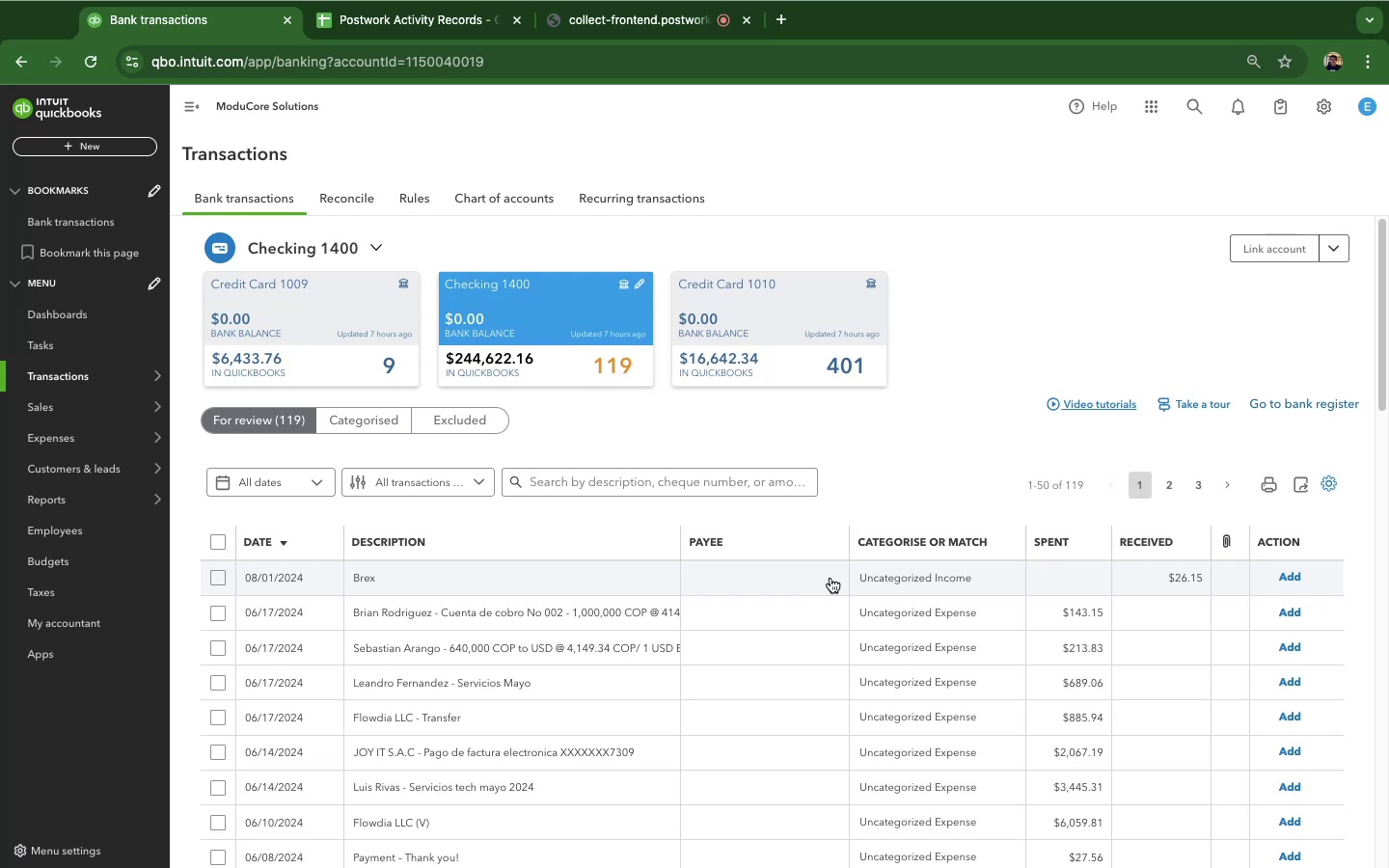 
wait(10.47)
 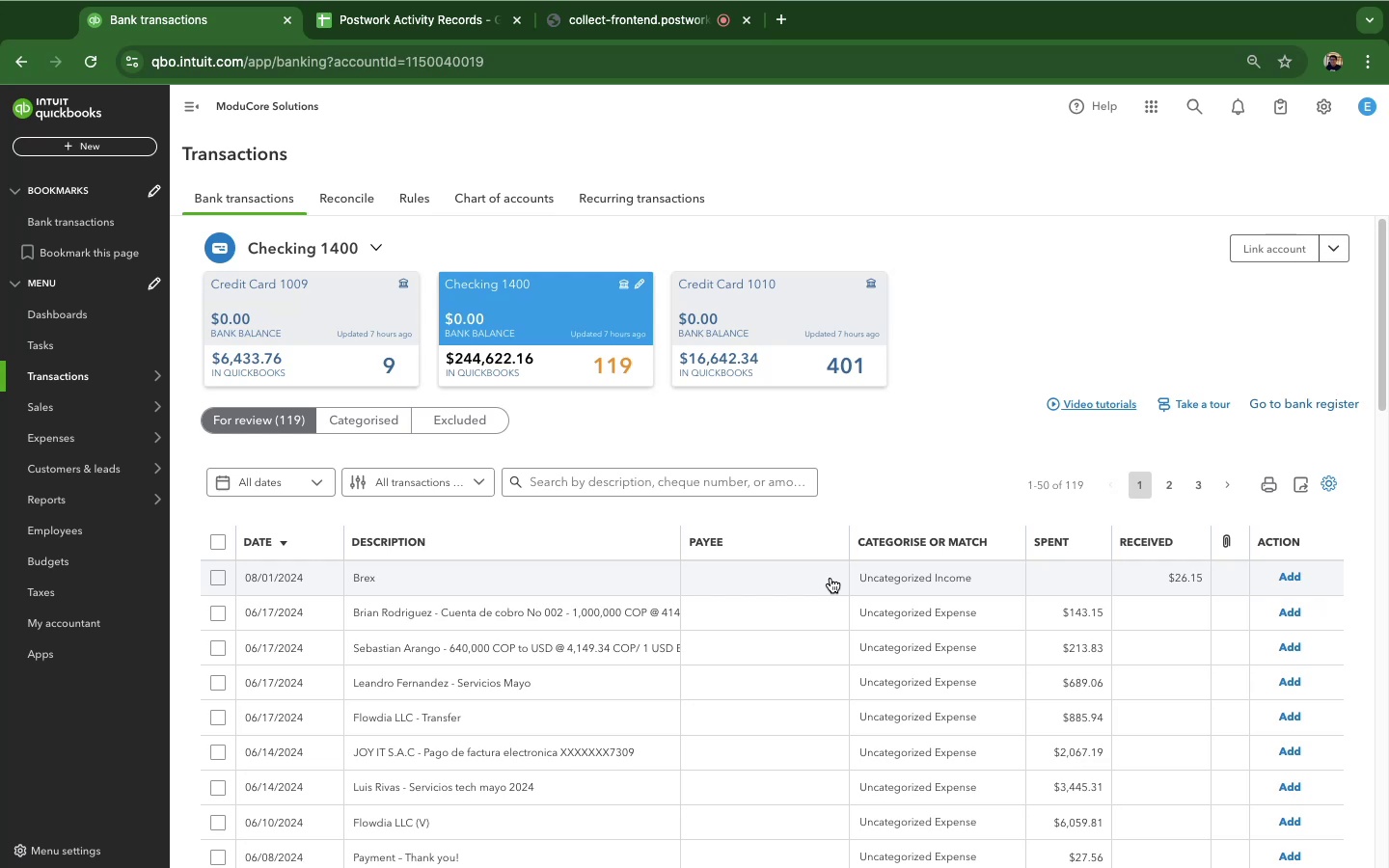 
left_click([436, 610])
 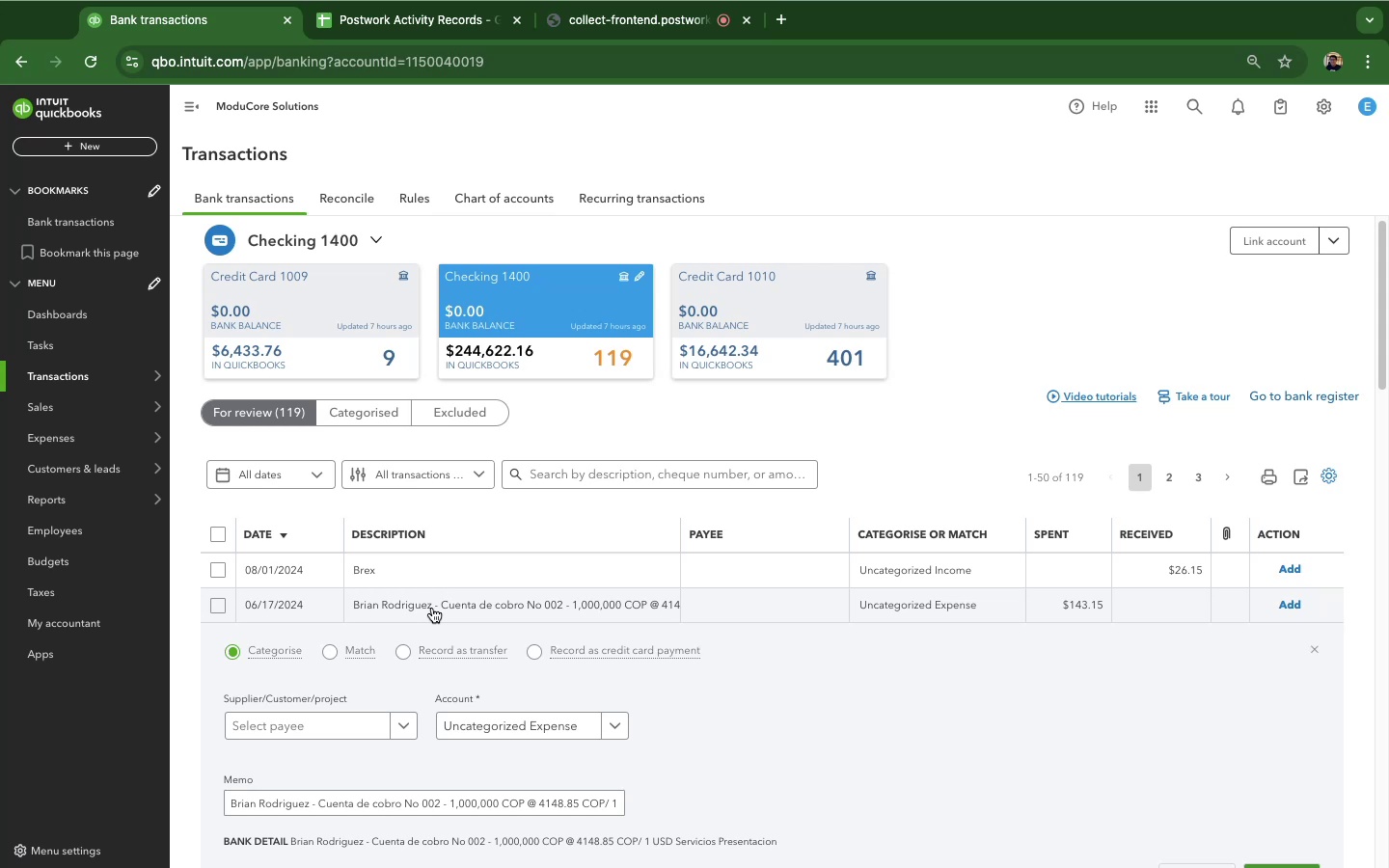 
wait(29.98)
 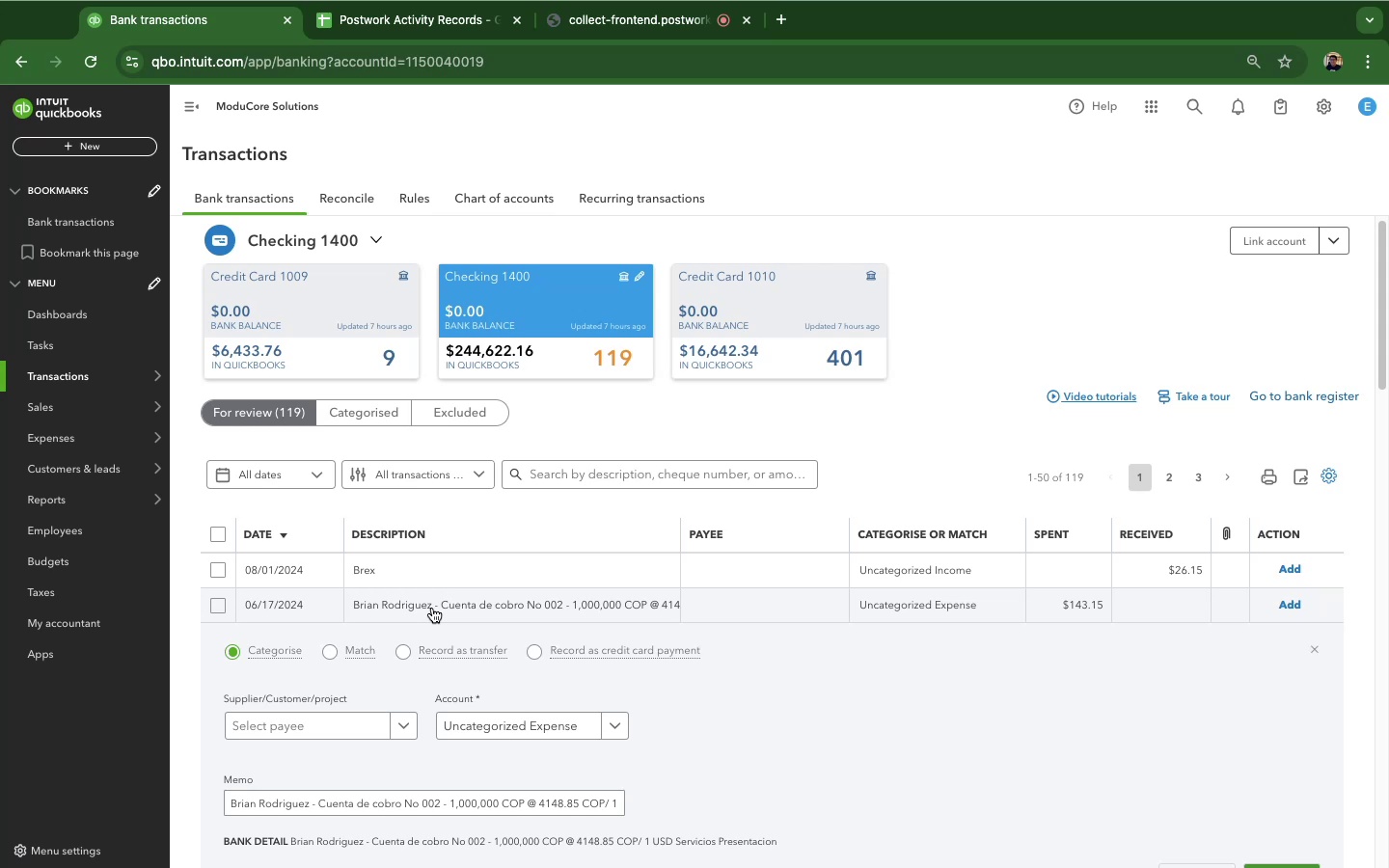 
scroll: coordinate [1147, 693], scroll_direction: up, amount: 1.0
 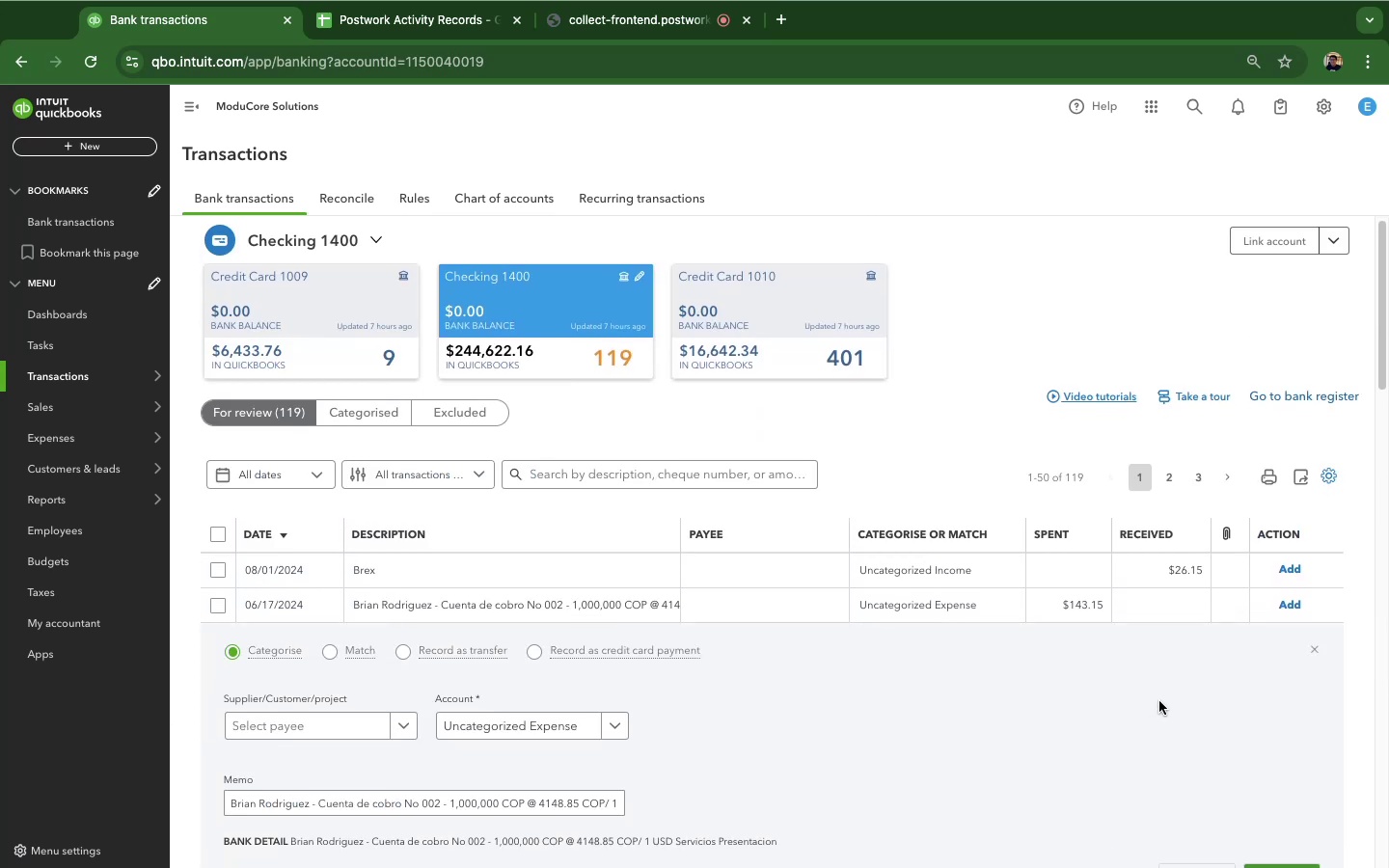 
scroll: coordinate [1158, 701], scroll_direction: down, amount: 5.0
 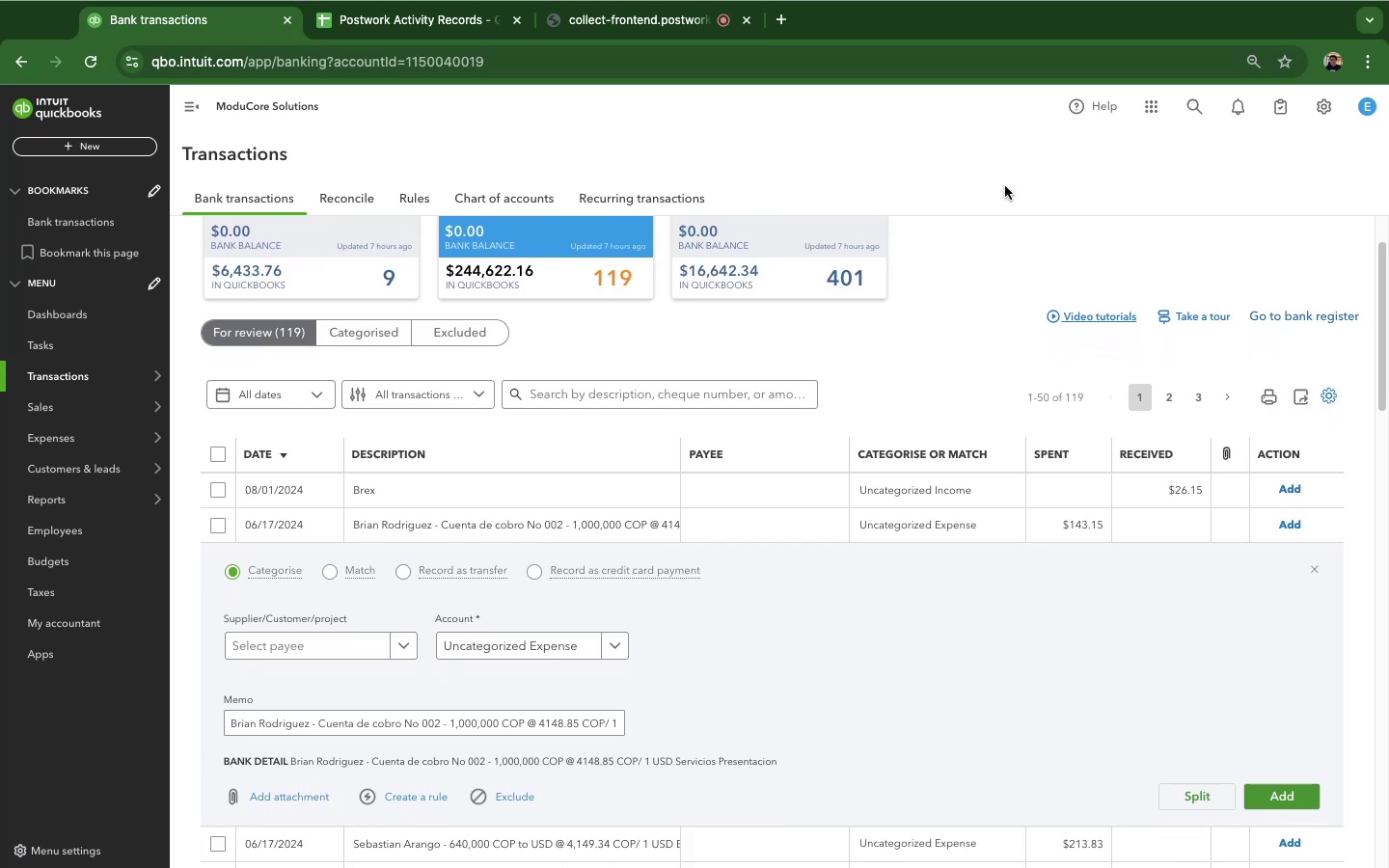 
left_click([1005, 186])
 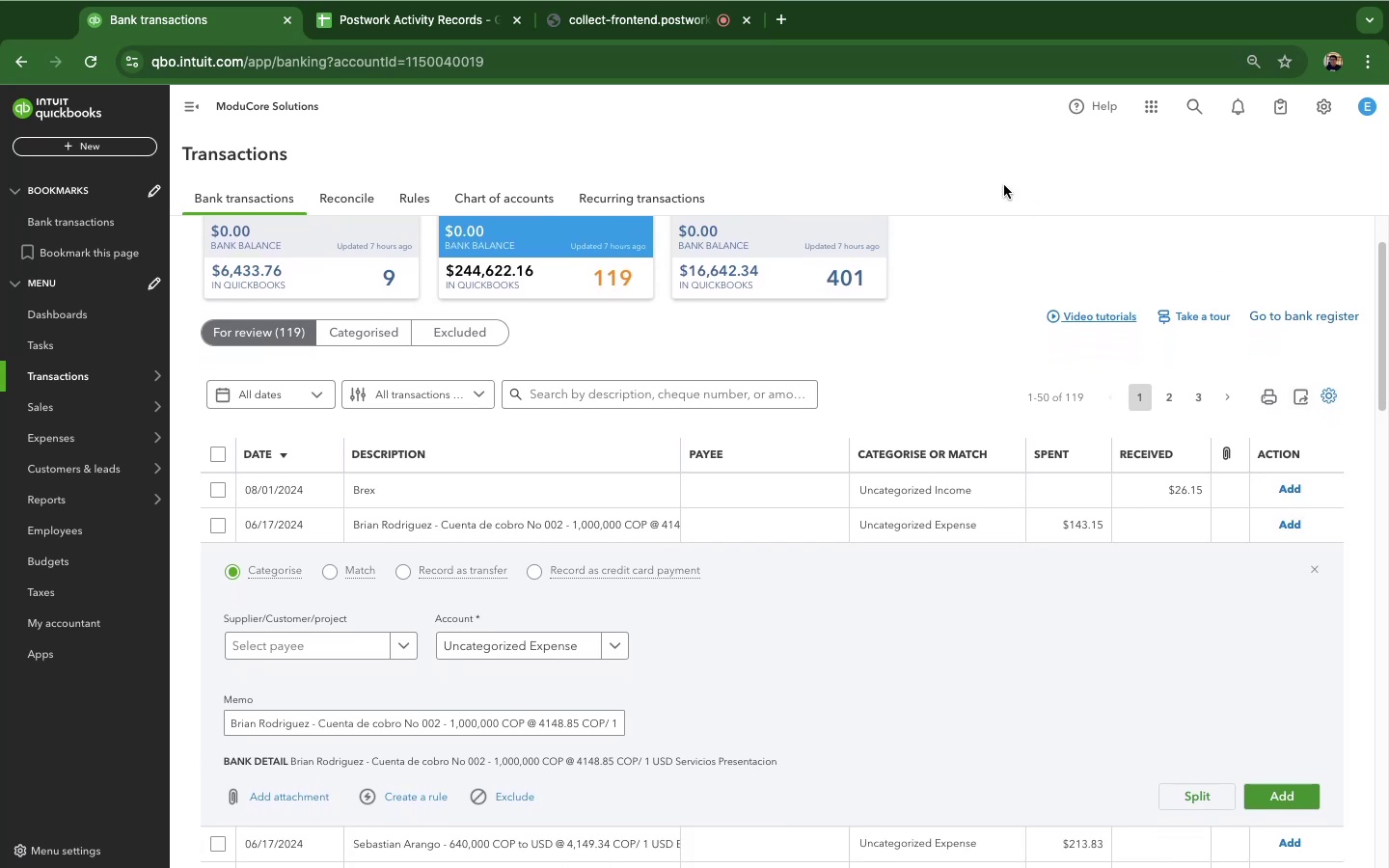 
wait(8.79)
 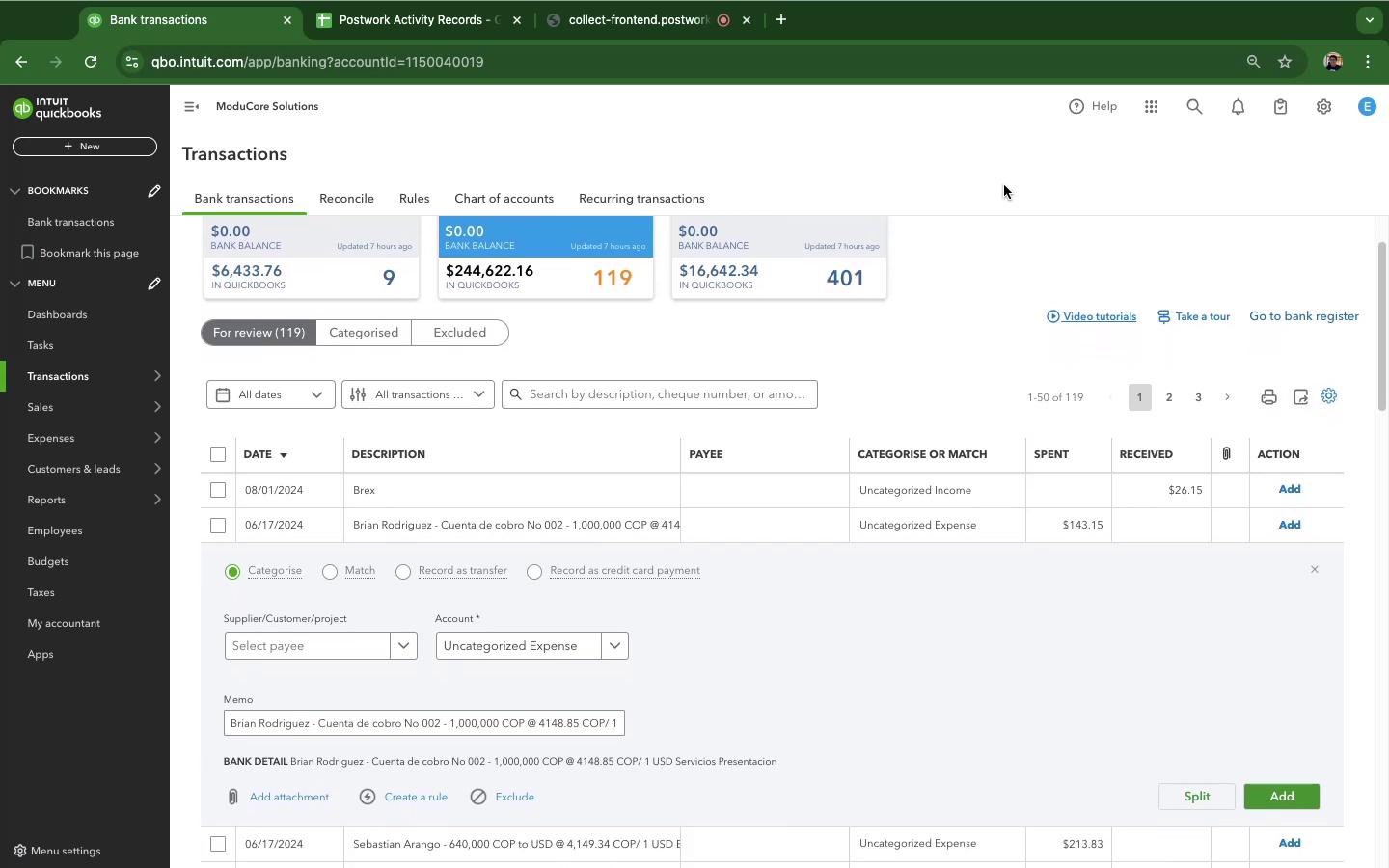 
scroll: coordinate [1361, 535], scroll_direction: down, amount: 1.0
 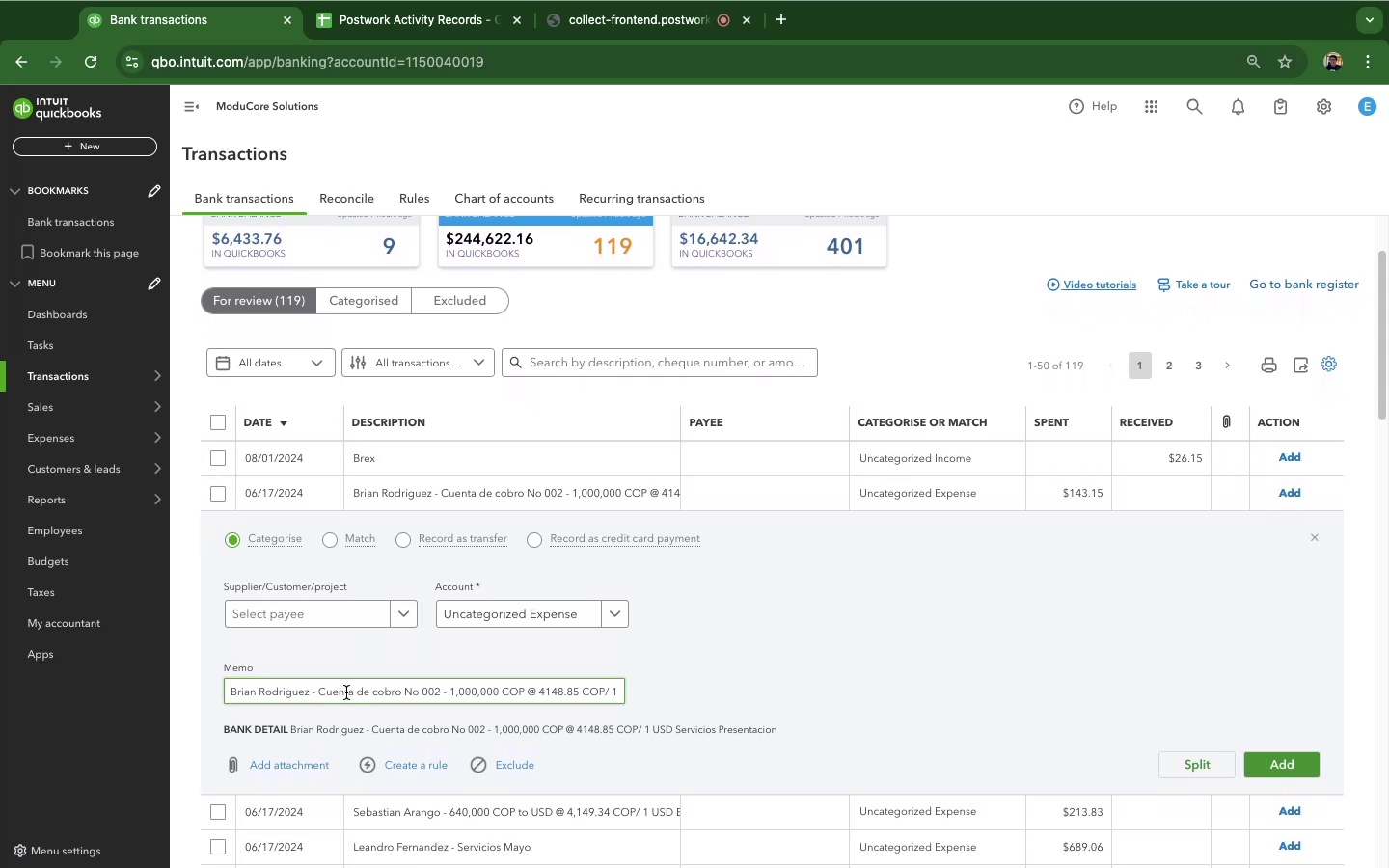 
double_click([346, 692])
 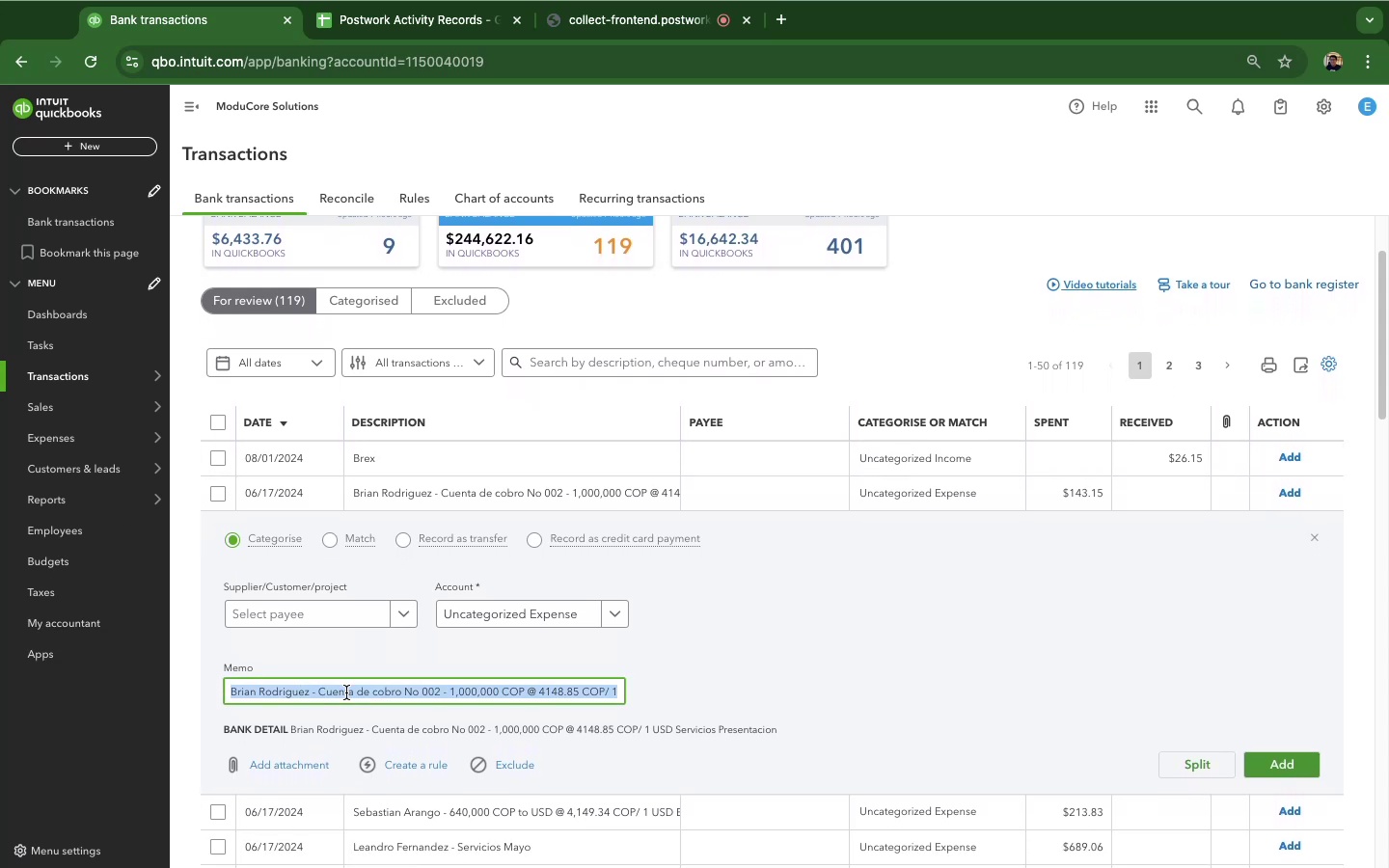 
triple_click([346, 692])
 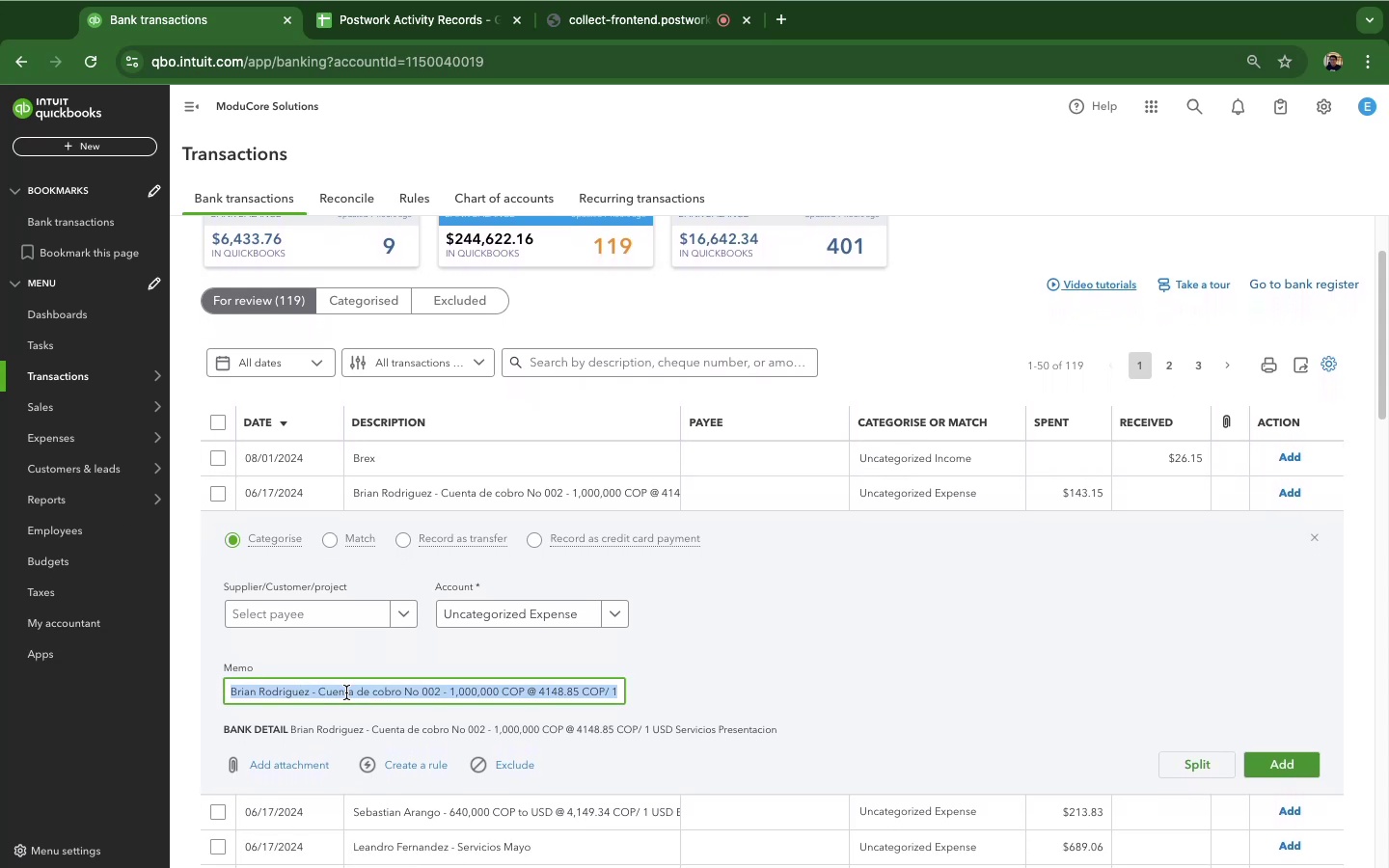 
key(Meta+C)
 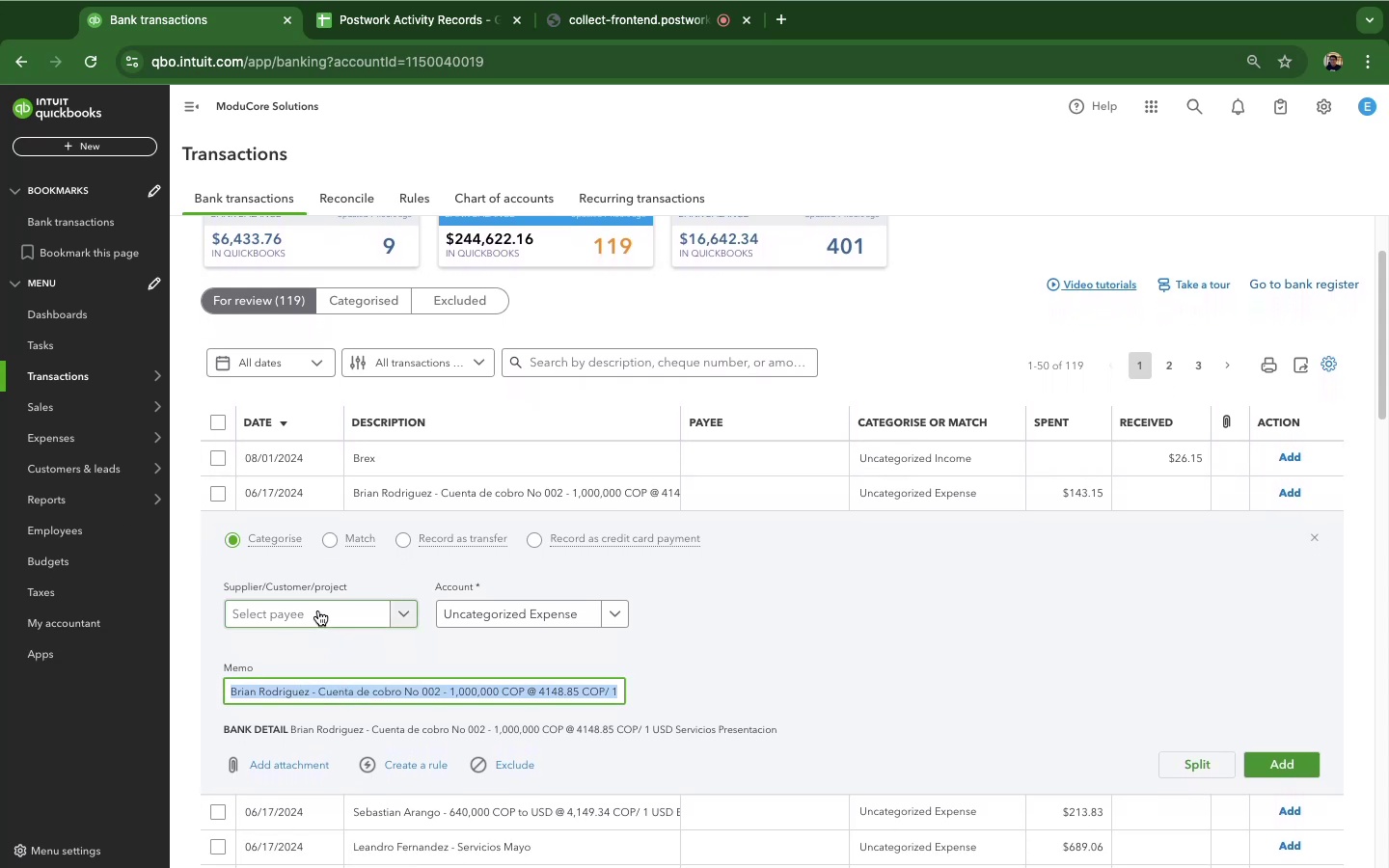 
left_click([318, 610])
 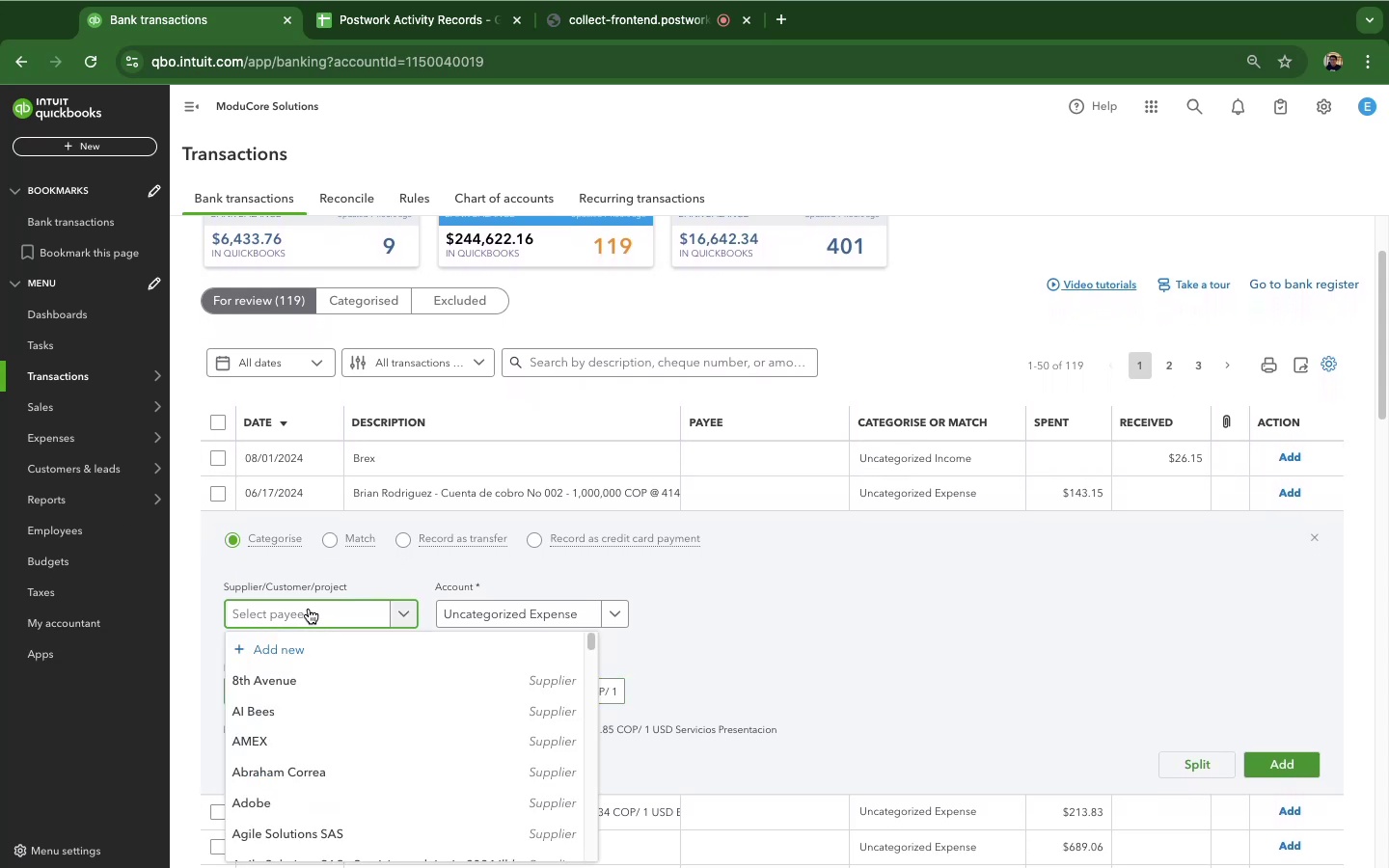 
key(Meta+CommandLeft)
 